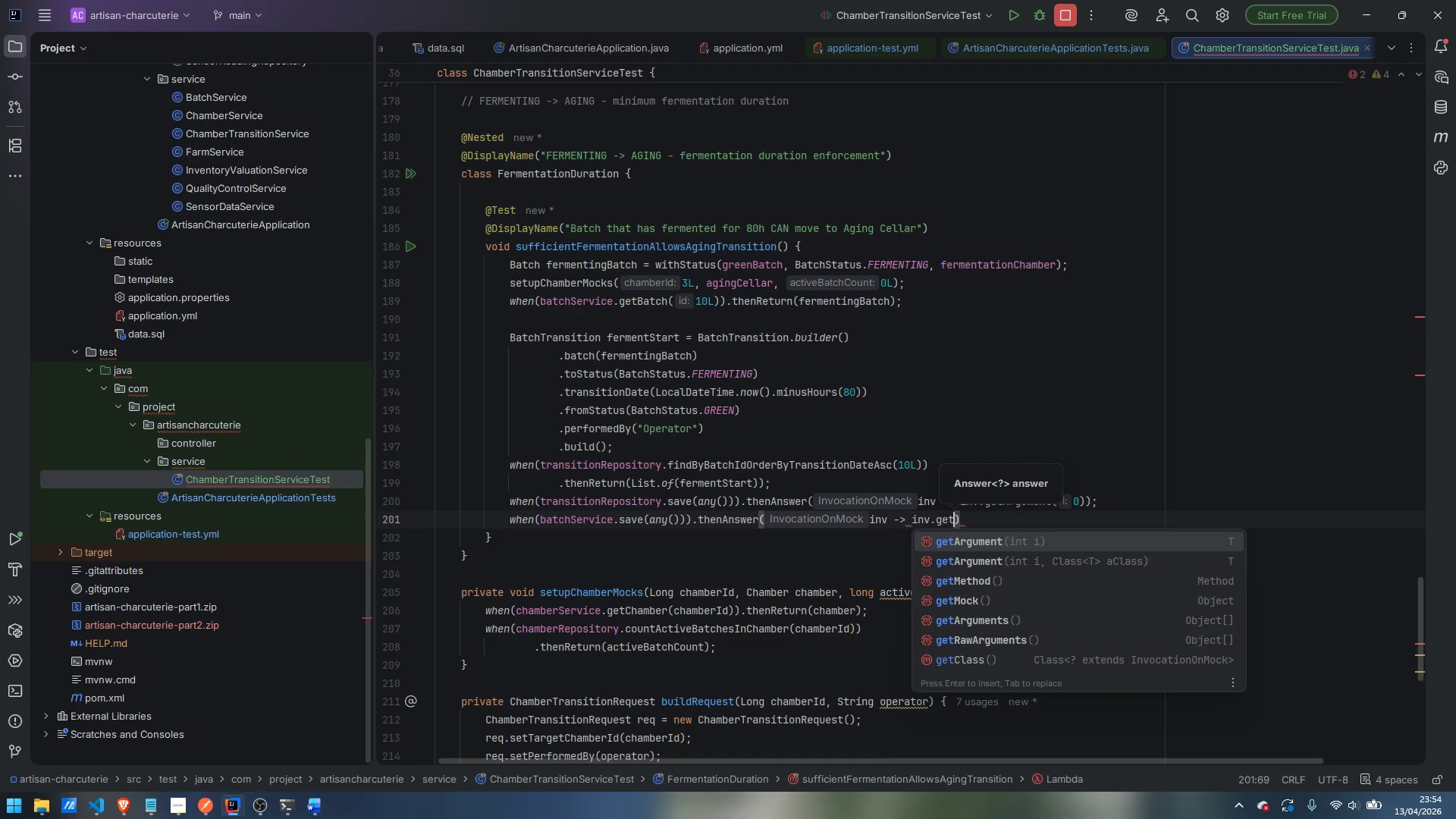 
key(Enter)
 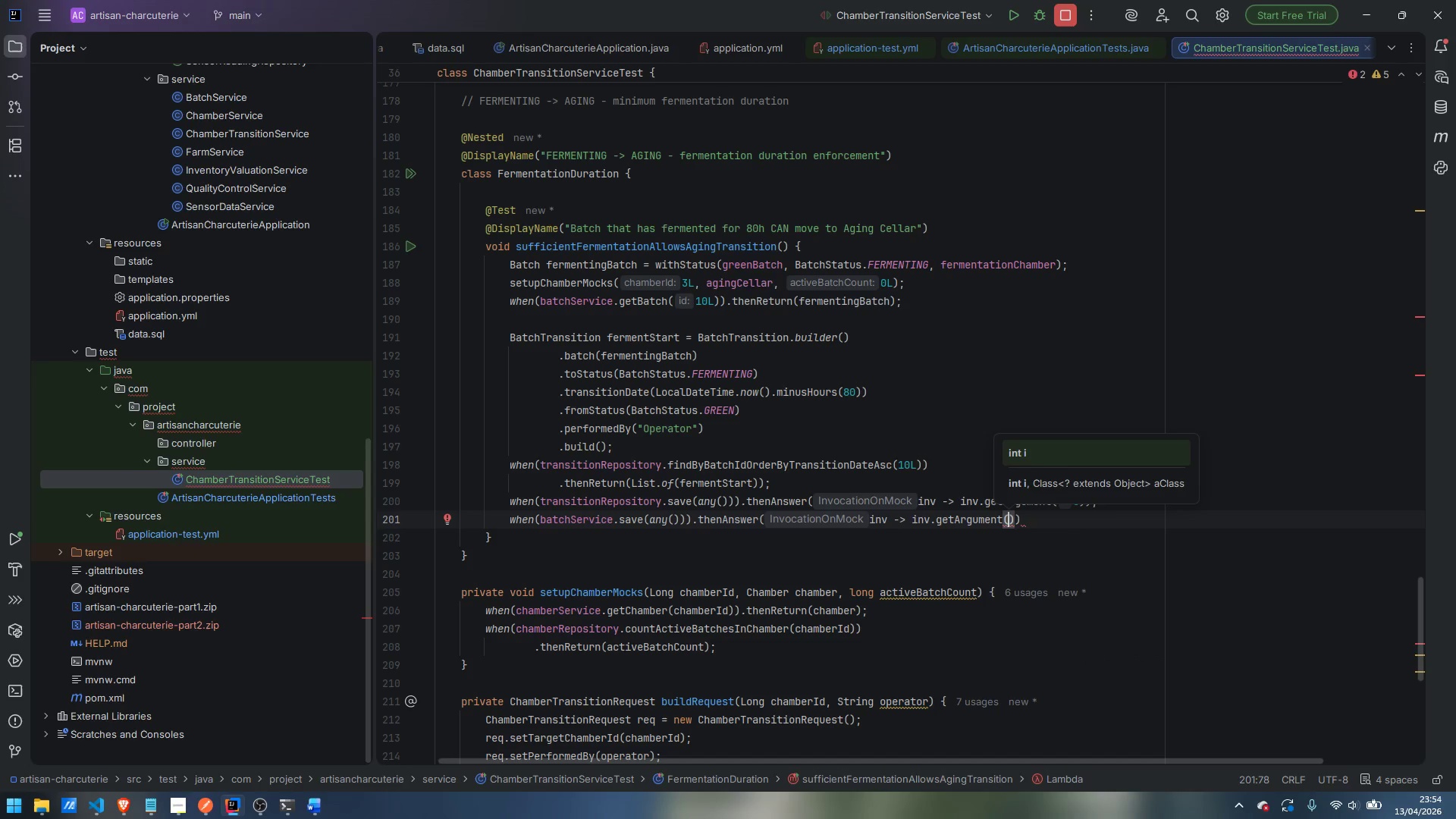 
key(0)
 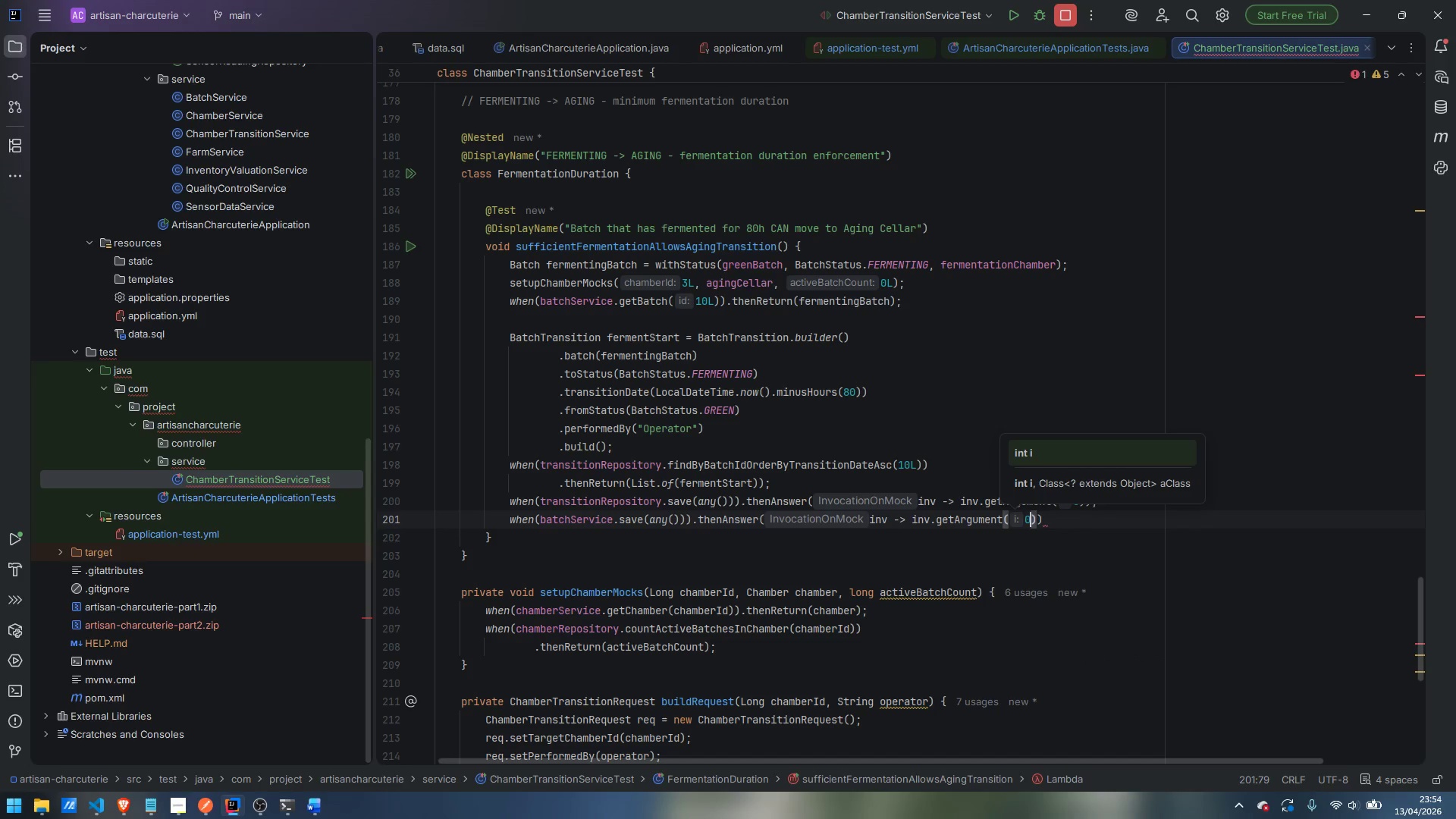 
key(ArrowRight)
 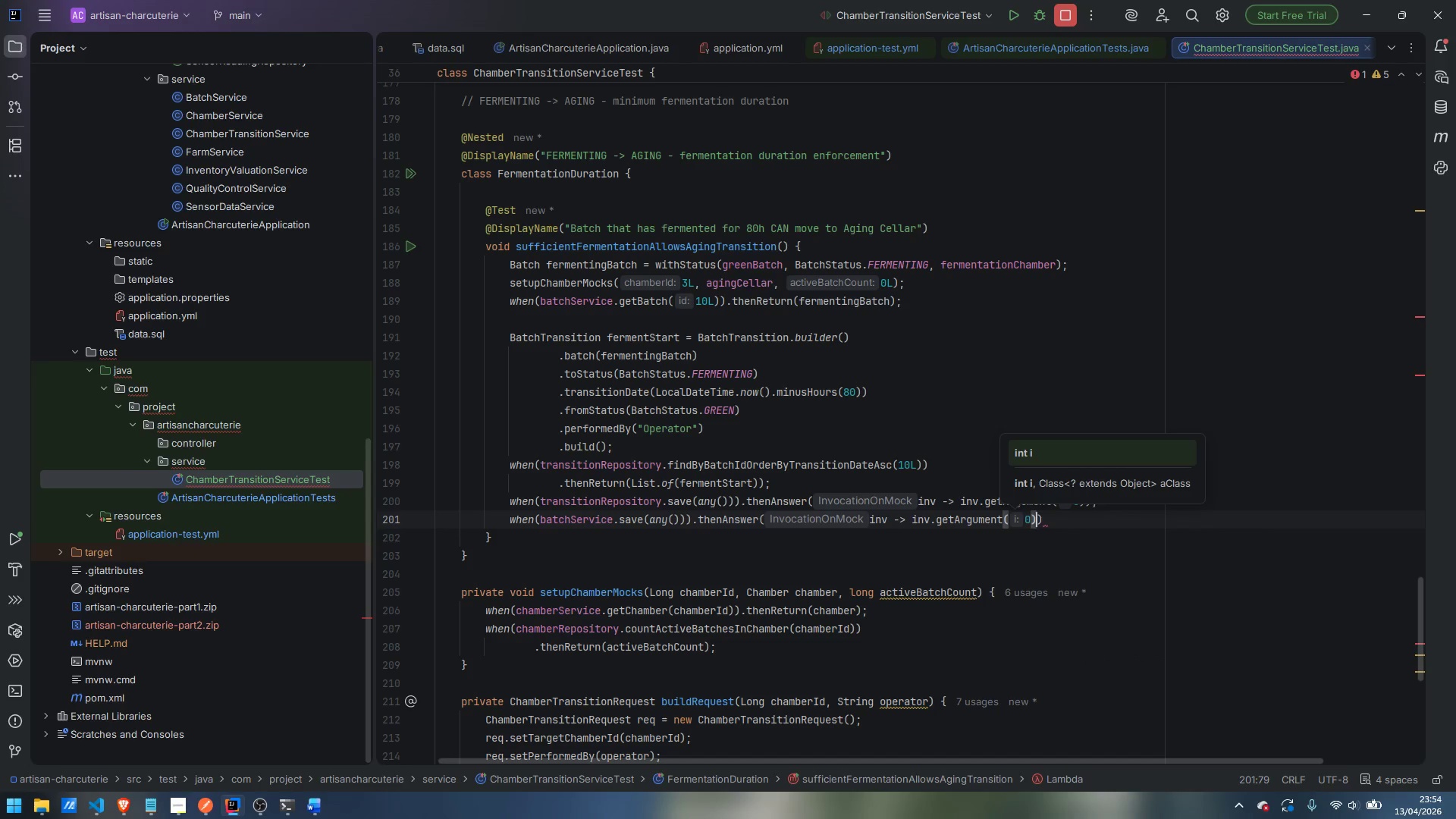 
key(ArrowRight)
 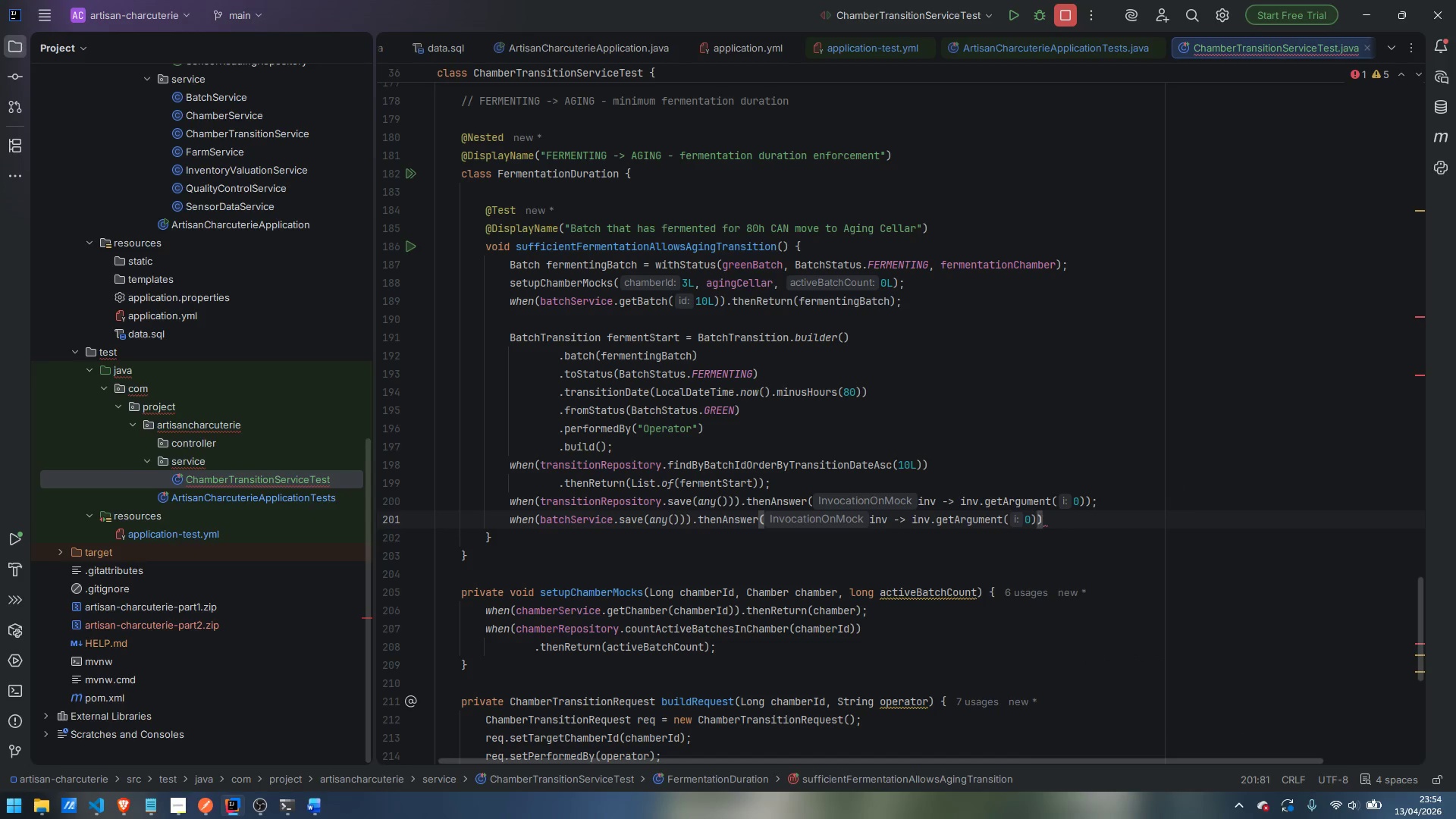 
key(Semicolon)
 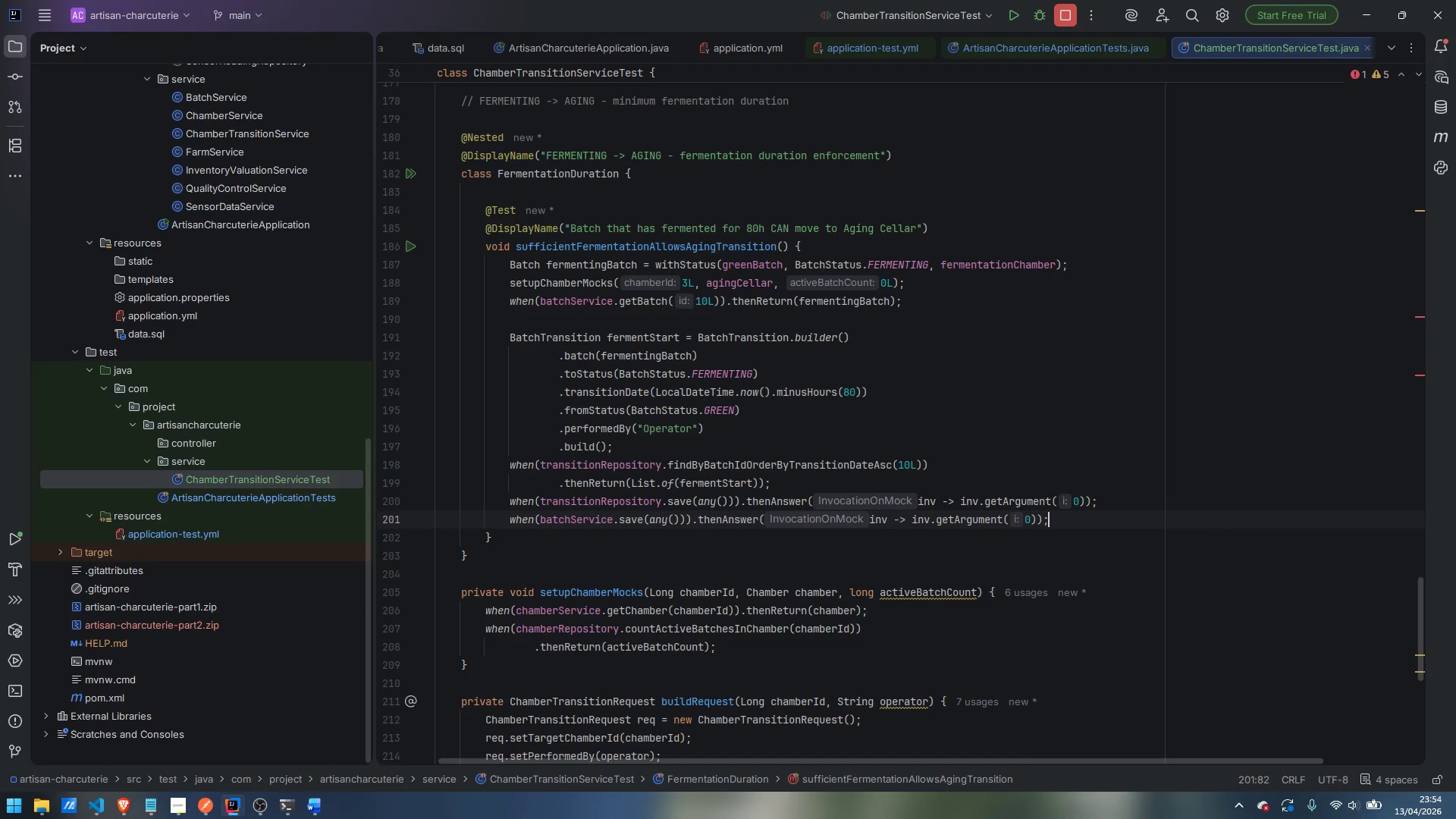 
key(Enter)
 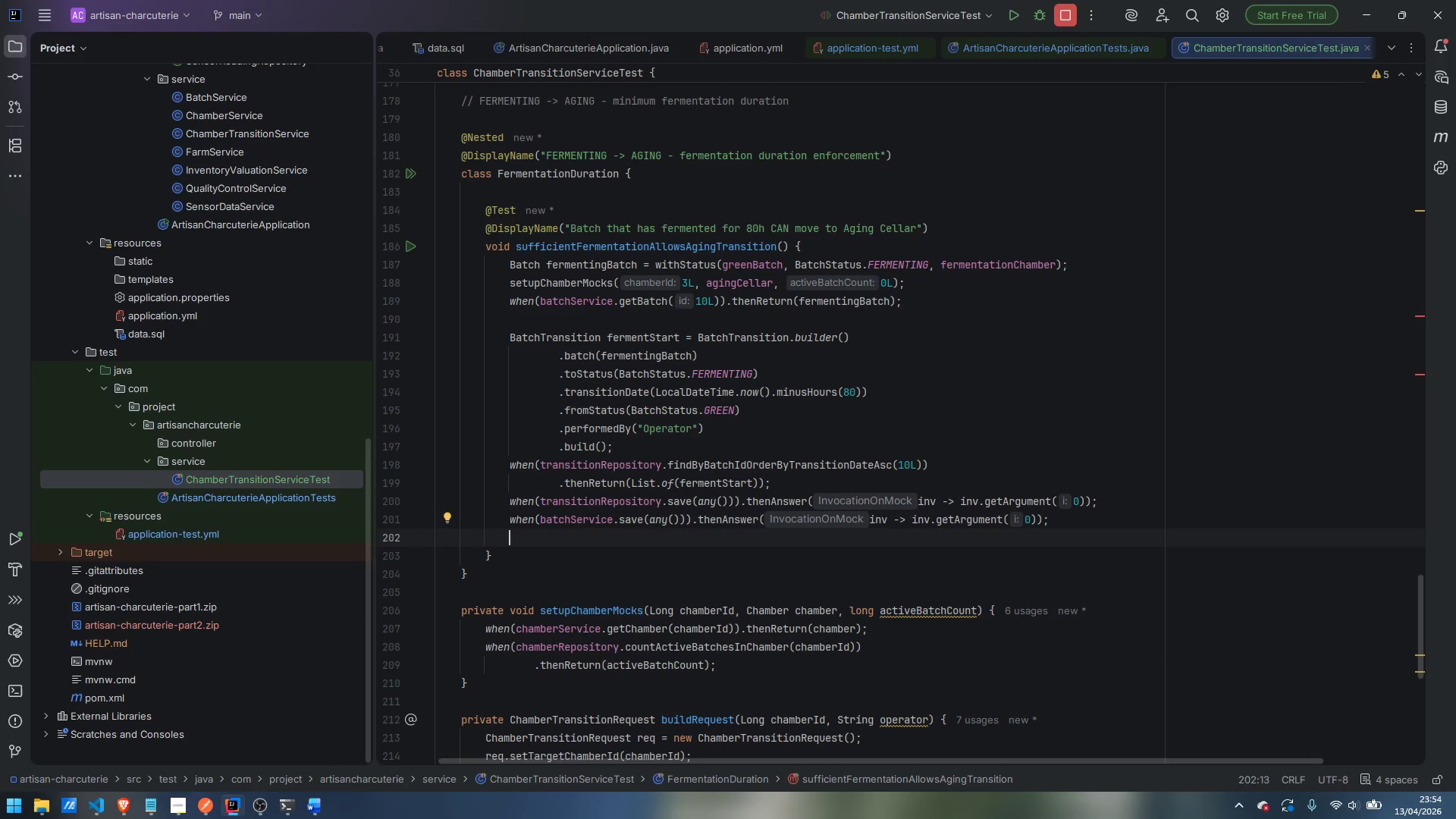 
key(Enter)
 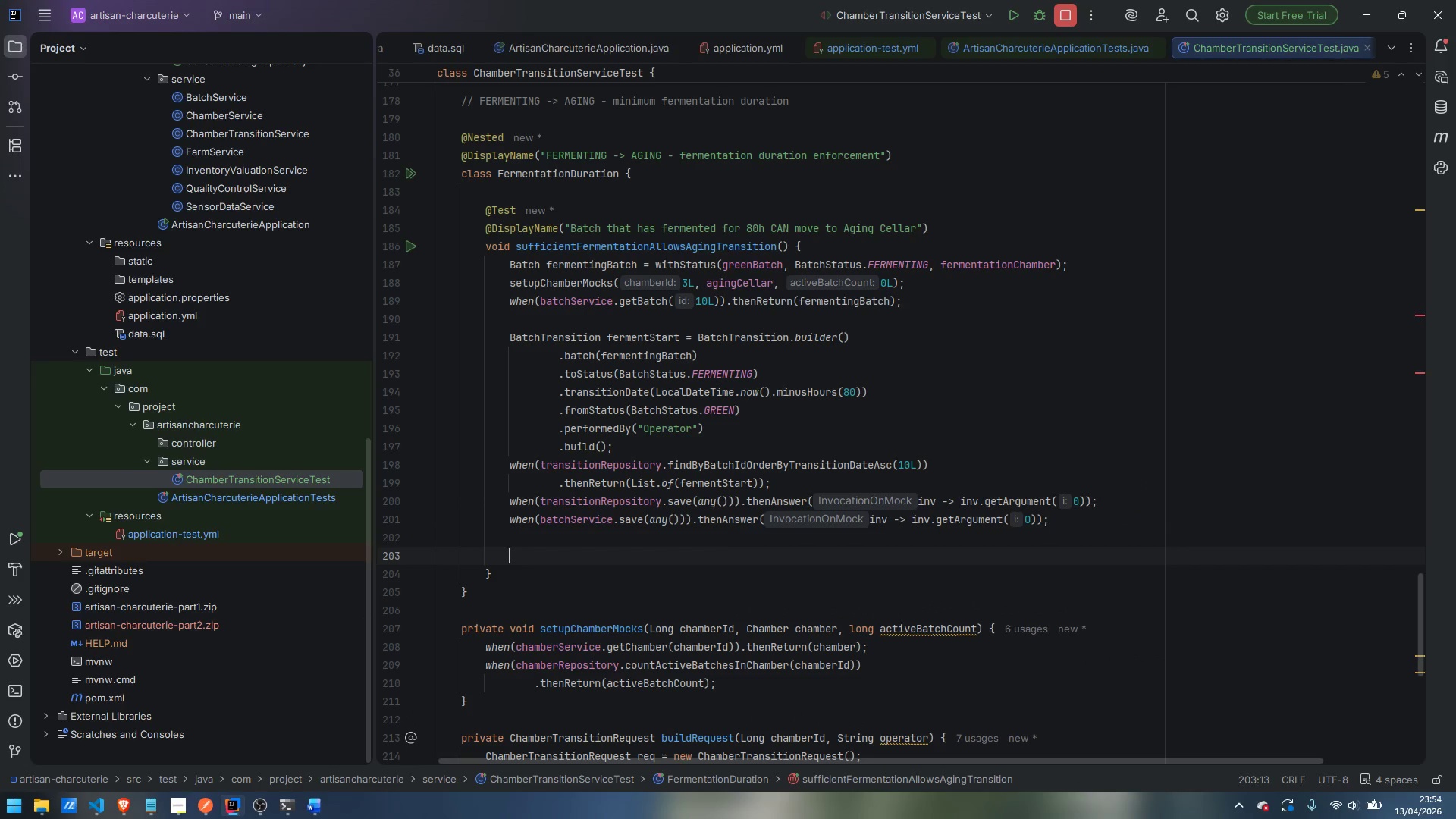 
type(b)
key(Backspace)
type(BatchTransitionRespohnse)
key(Backspace)
key(Backspace)
key(Backspace)
key(Backspace)
type(nse)
 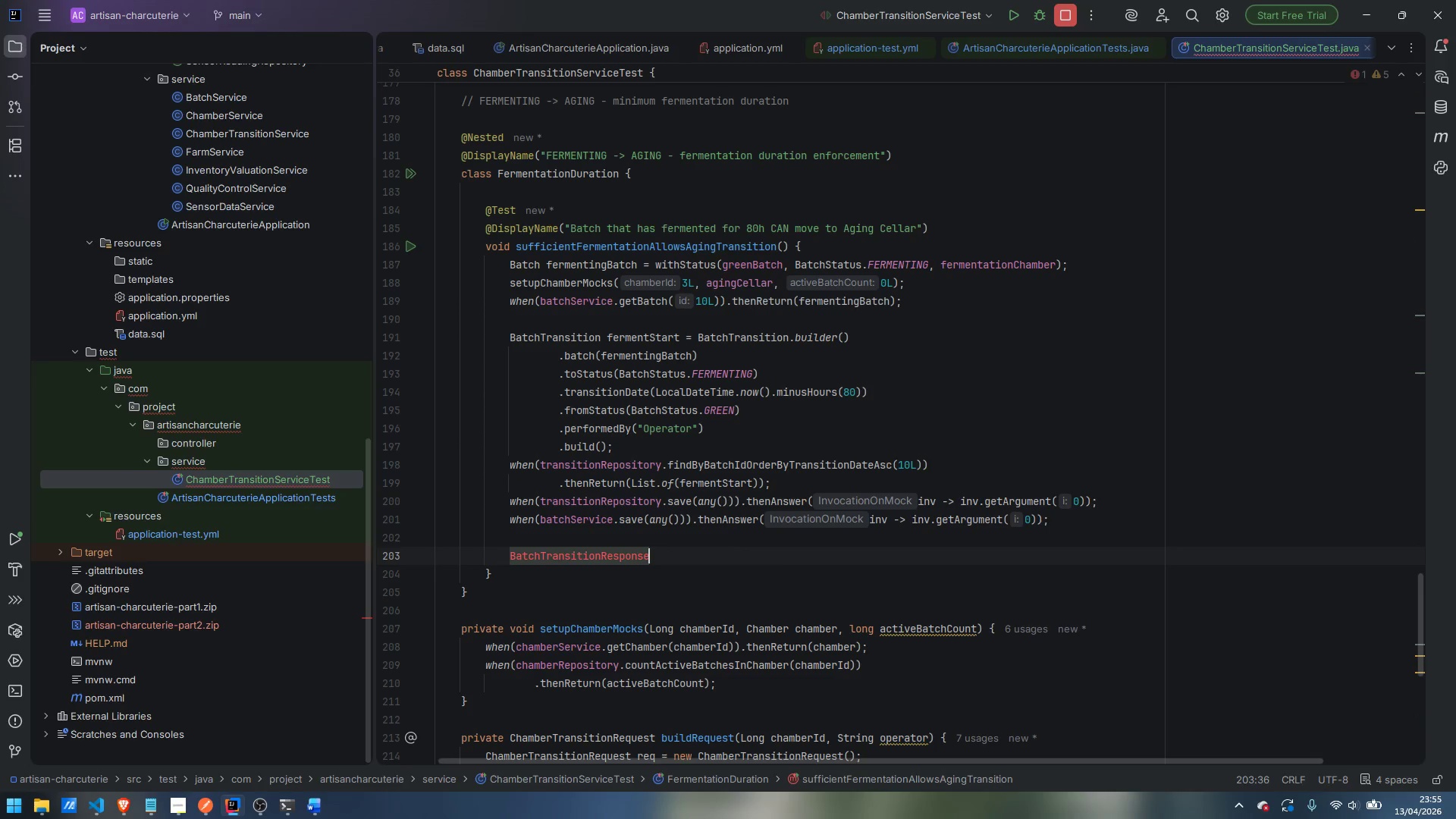 
 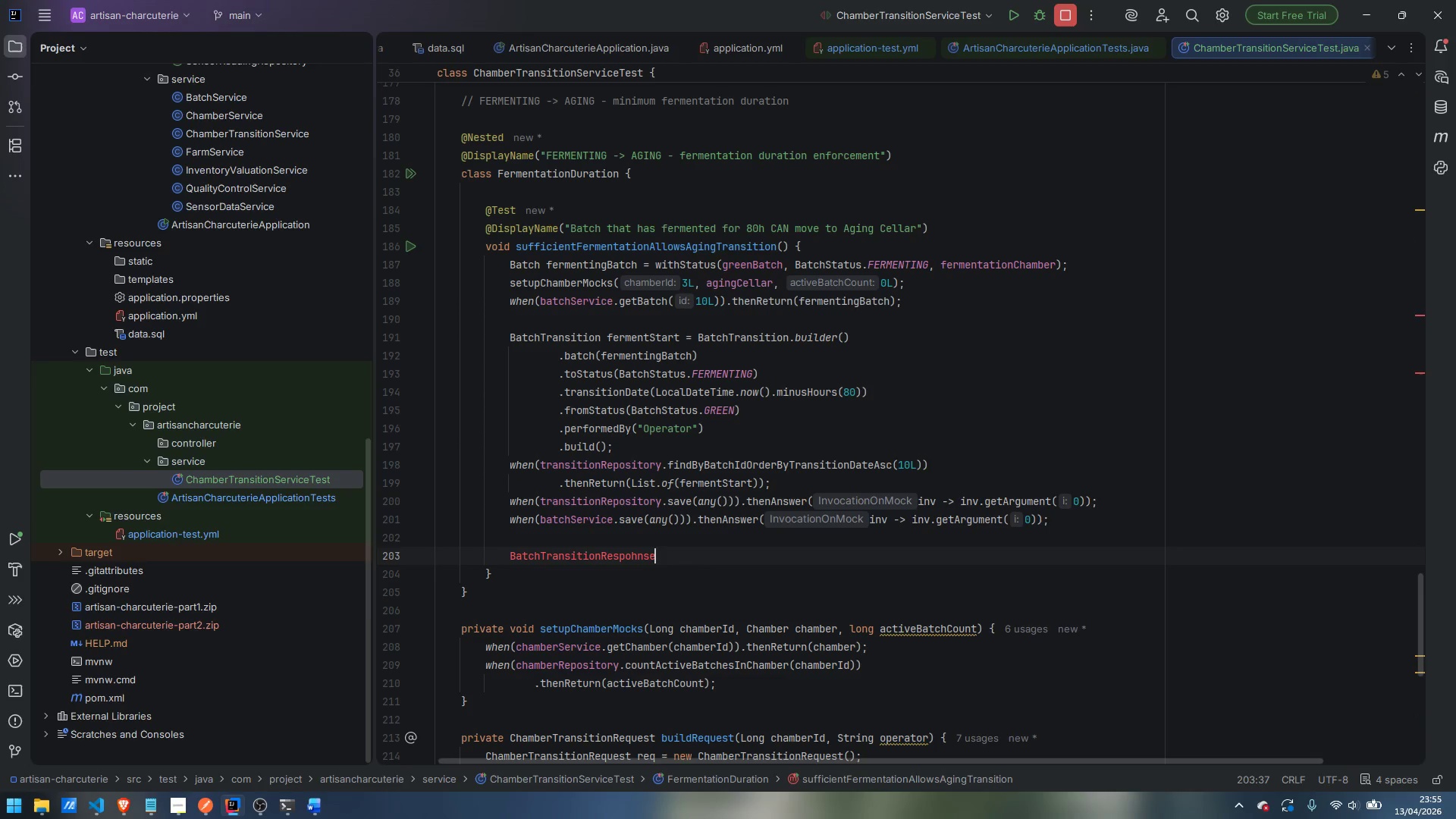 
key(Enter)
 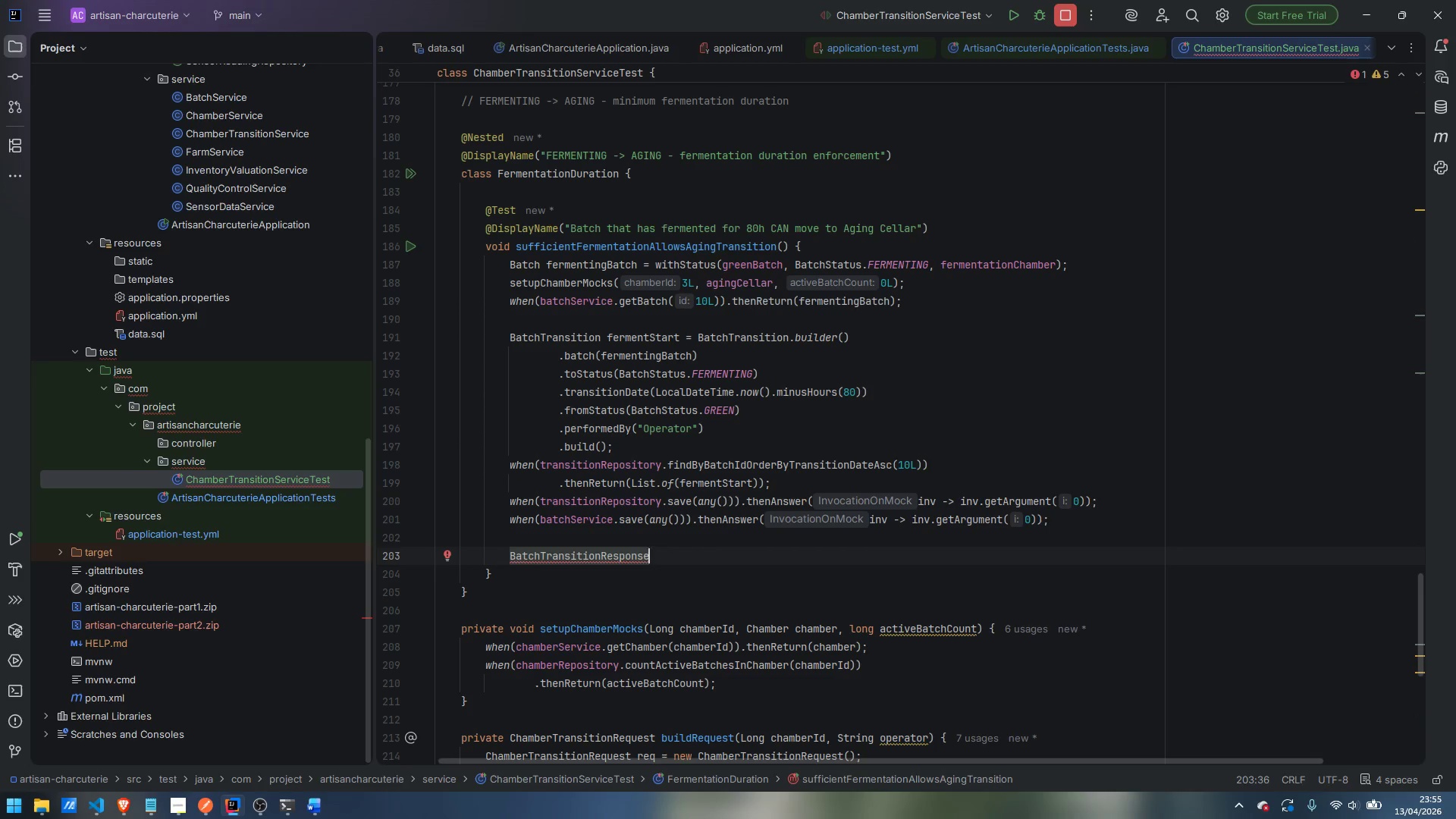 
type( result = trans)
 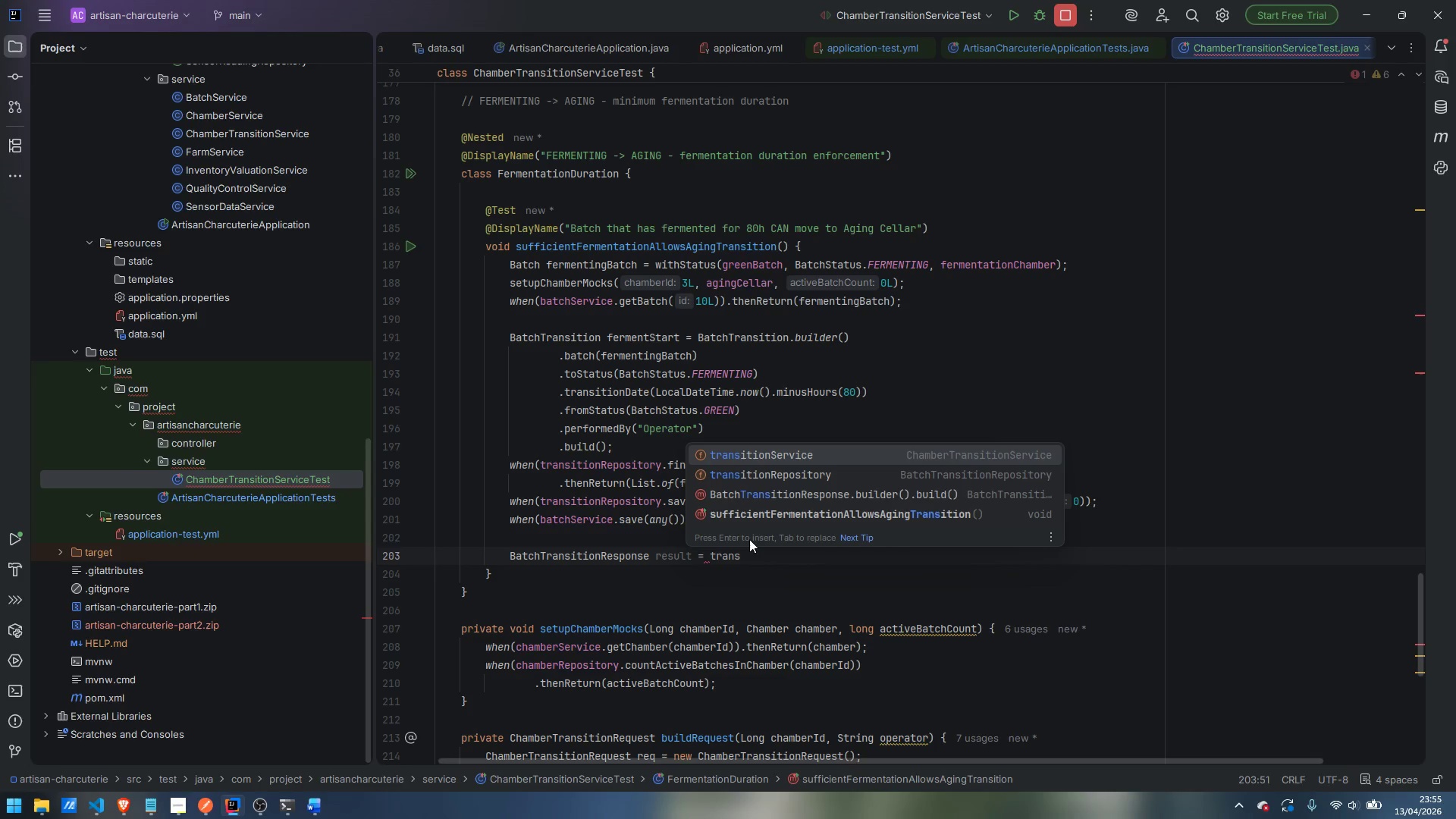 
wait(31.58)
 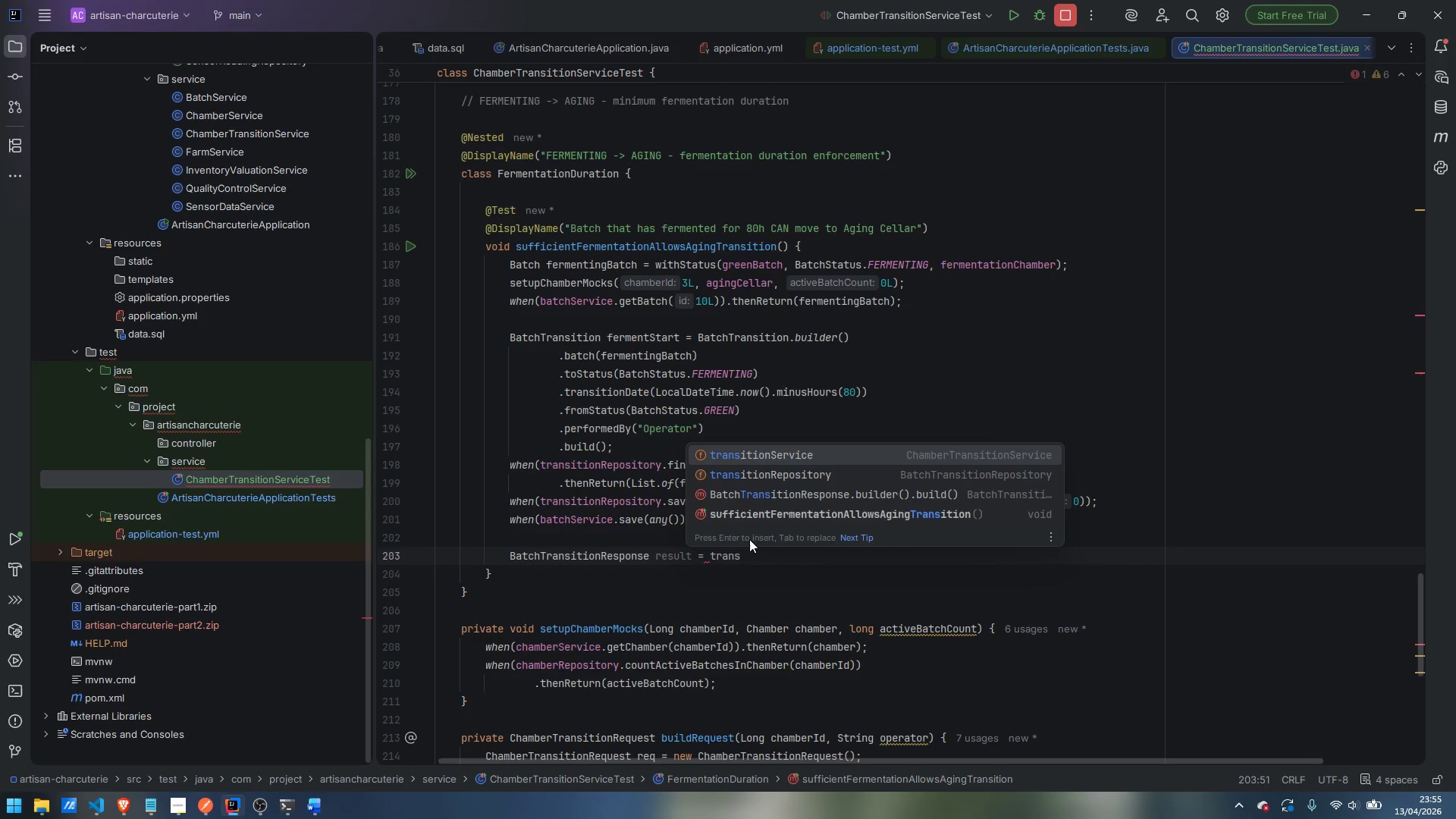 
key(Enter)
 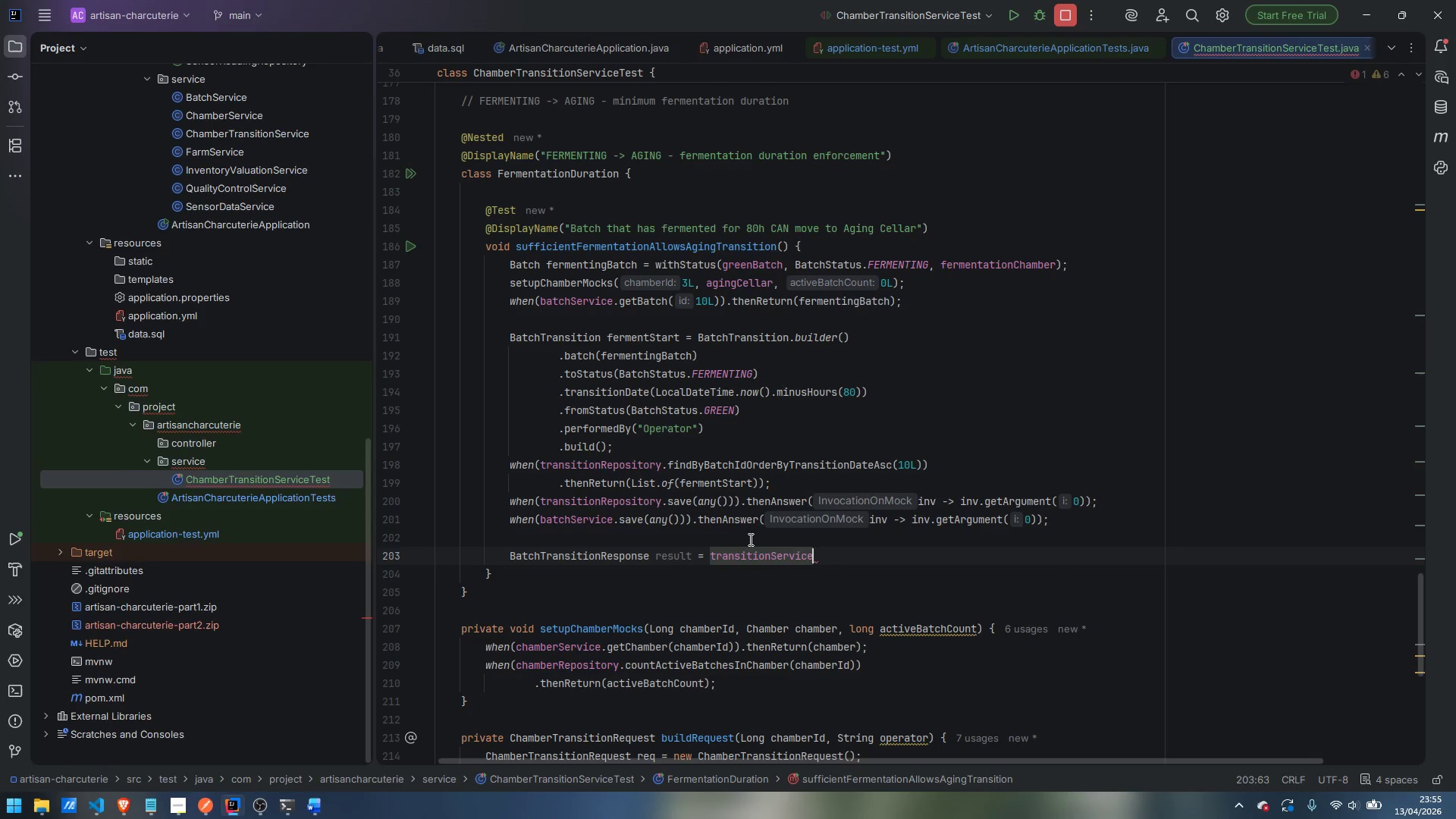 
type(.transition)
 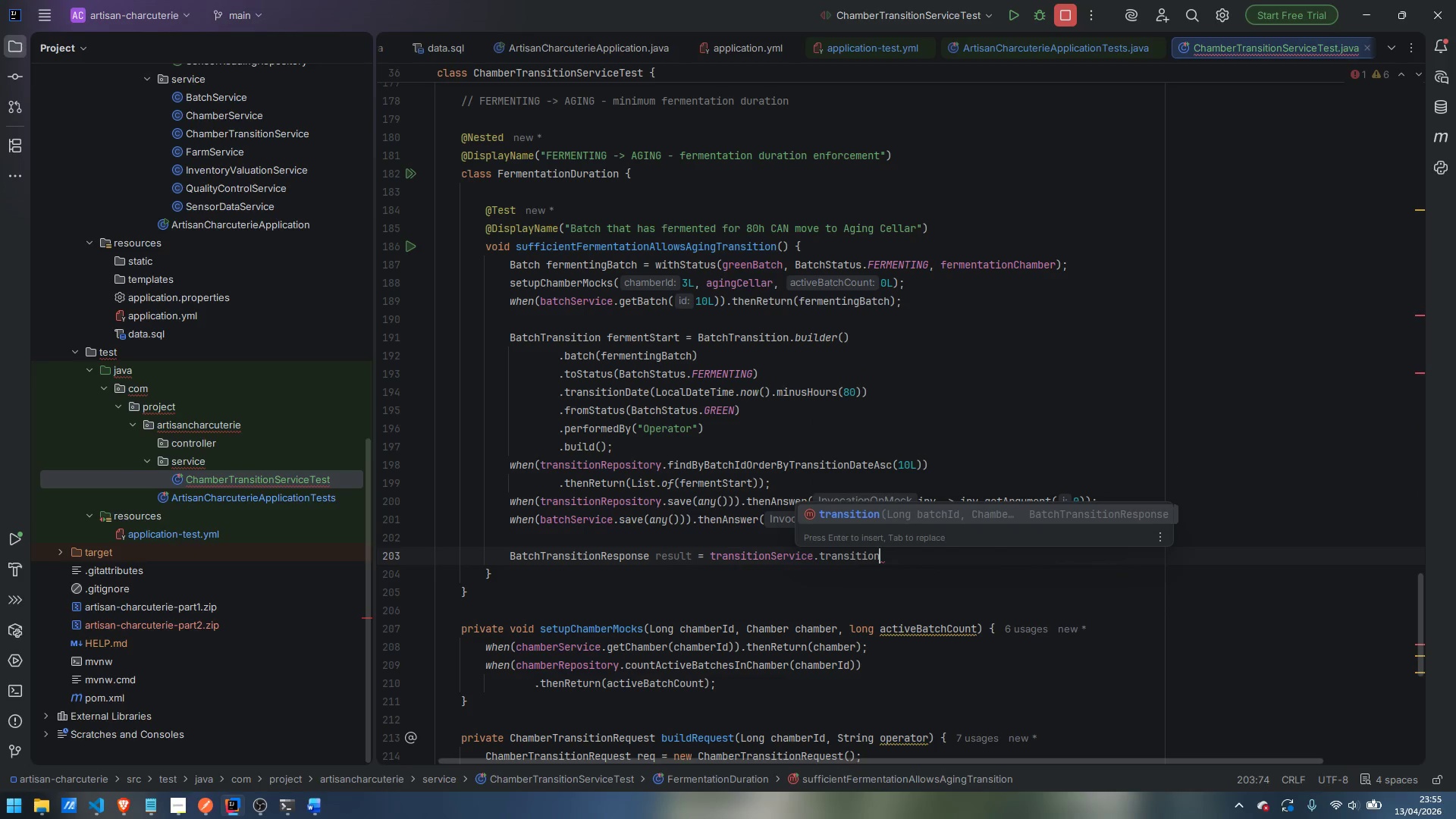 
key(Enter)
 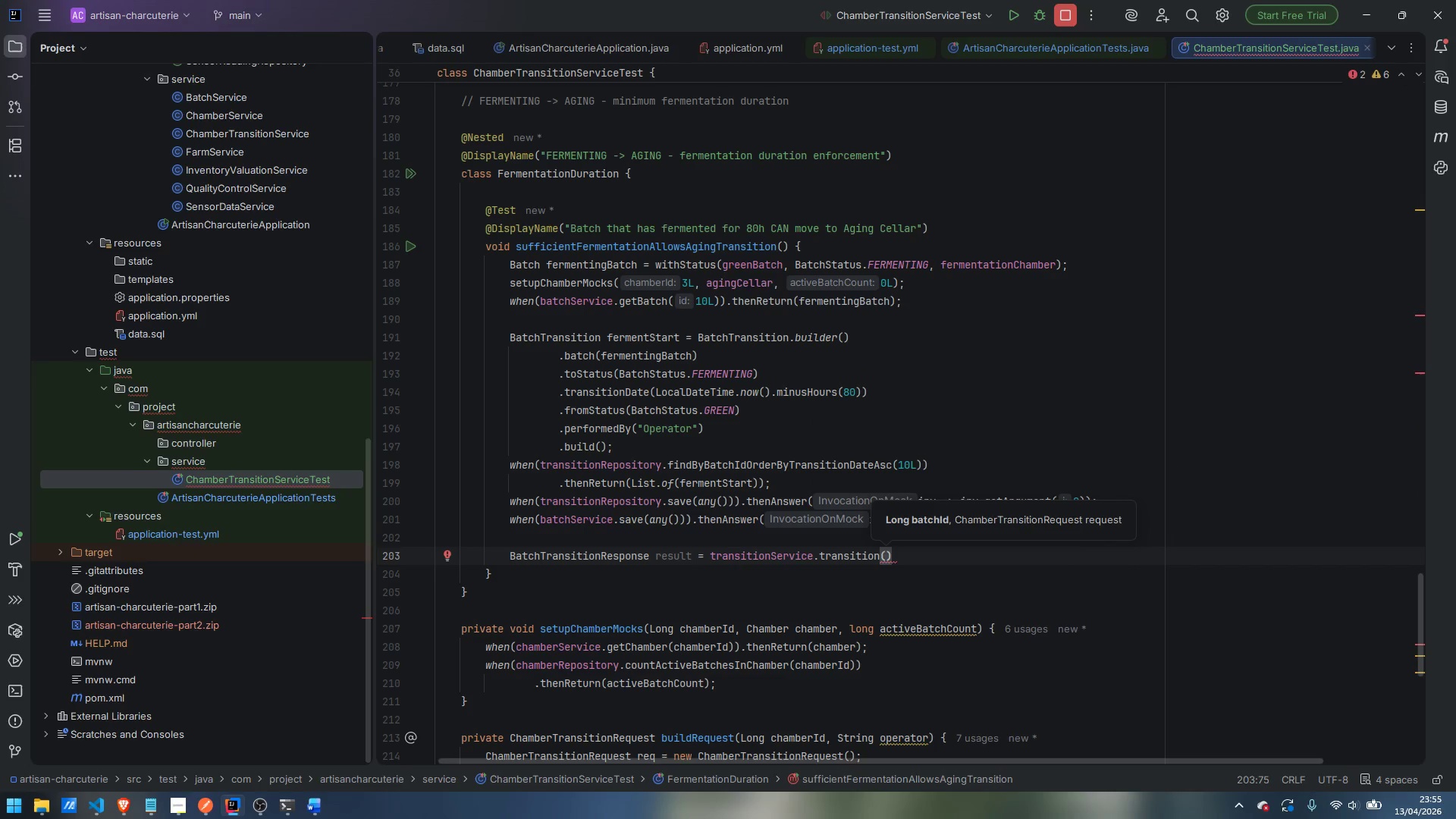 
type(10L, buildRequest)
 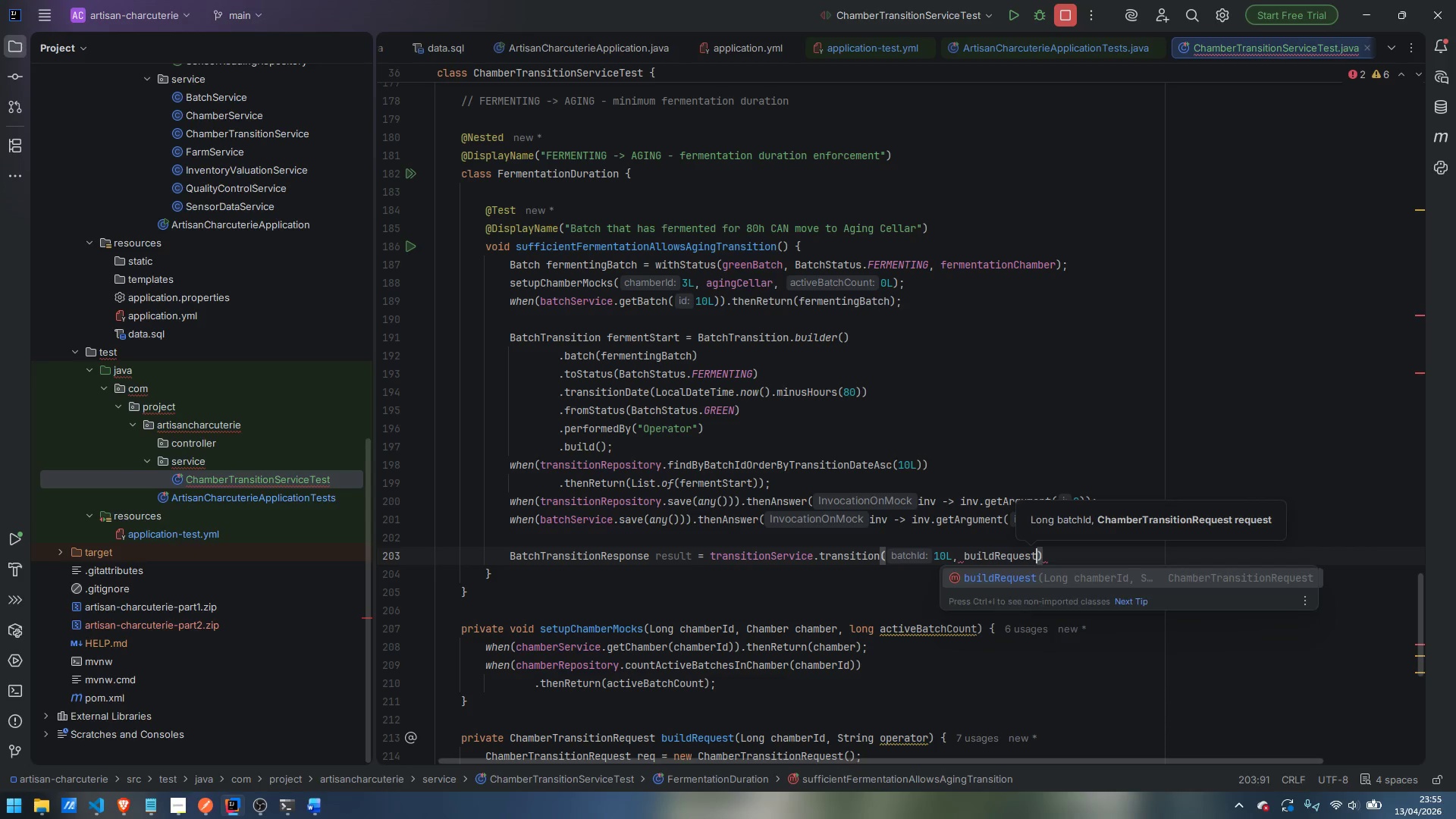 
key(Enter)
 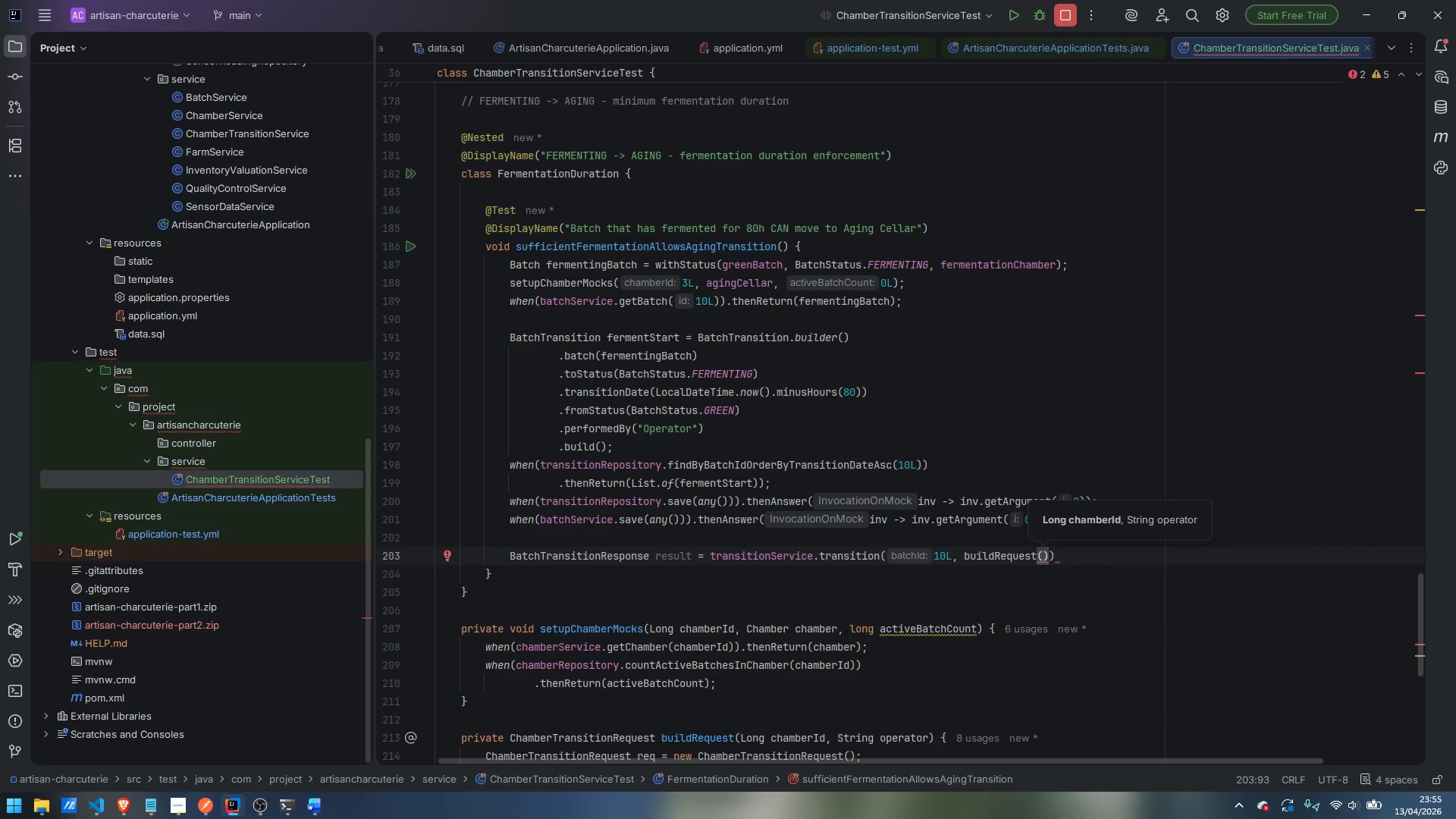 
type(3L, "Operator A)
 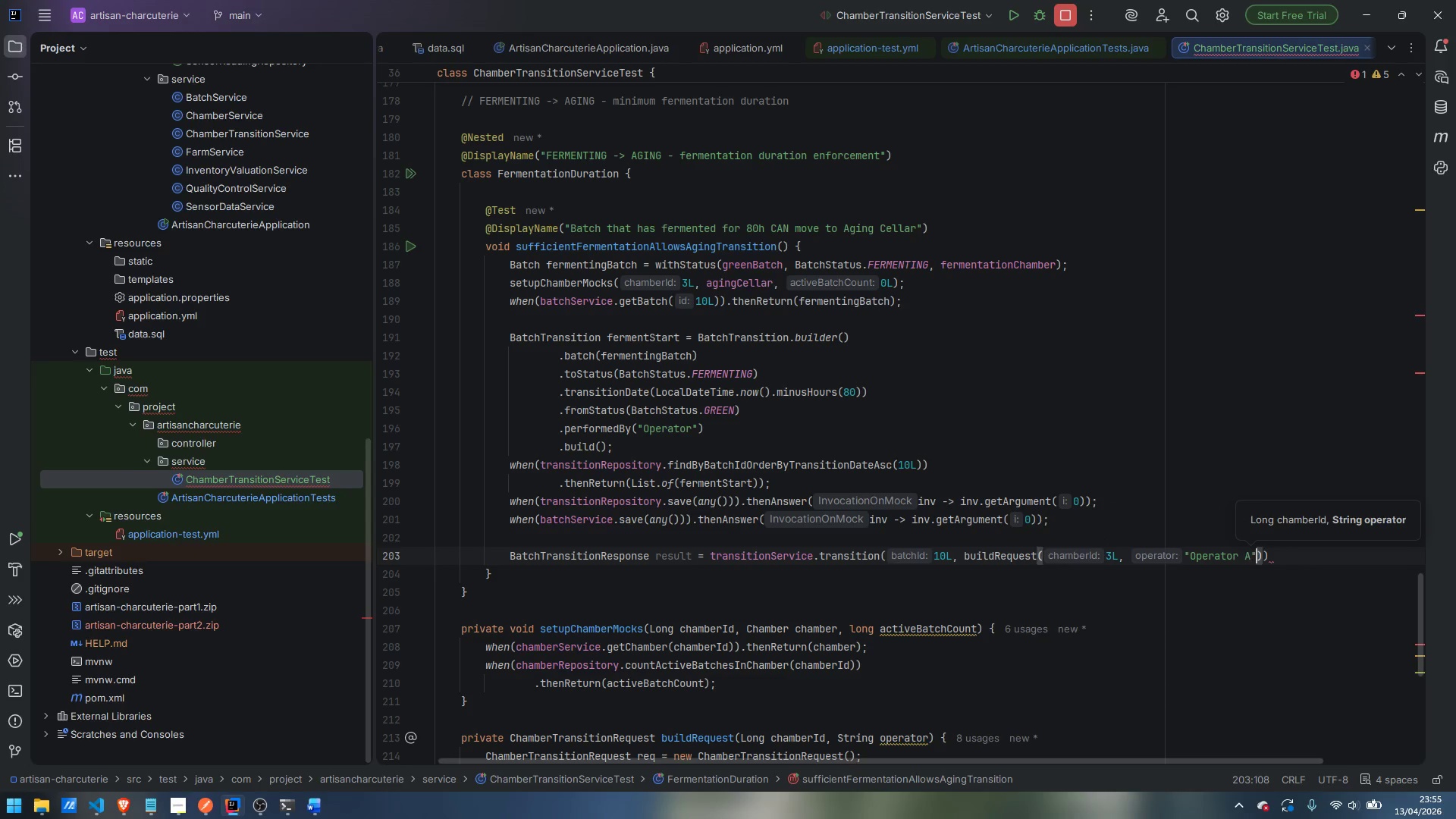 
 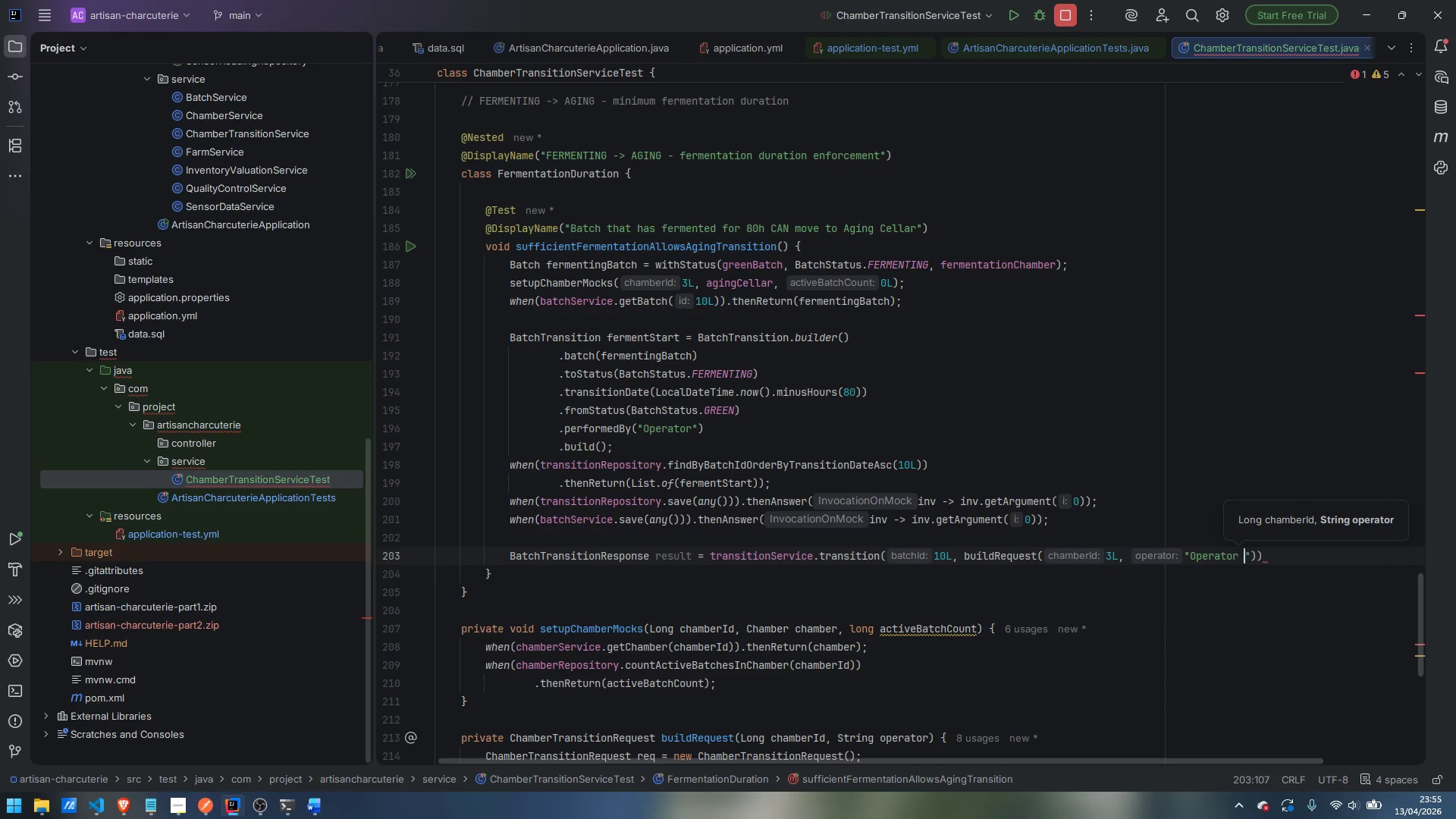 
key(ArrowRight)
 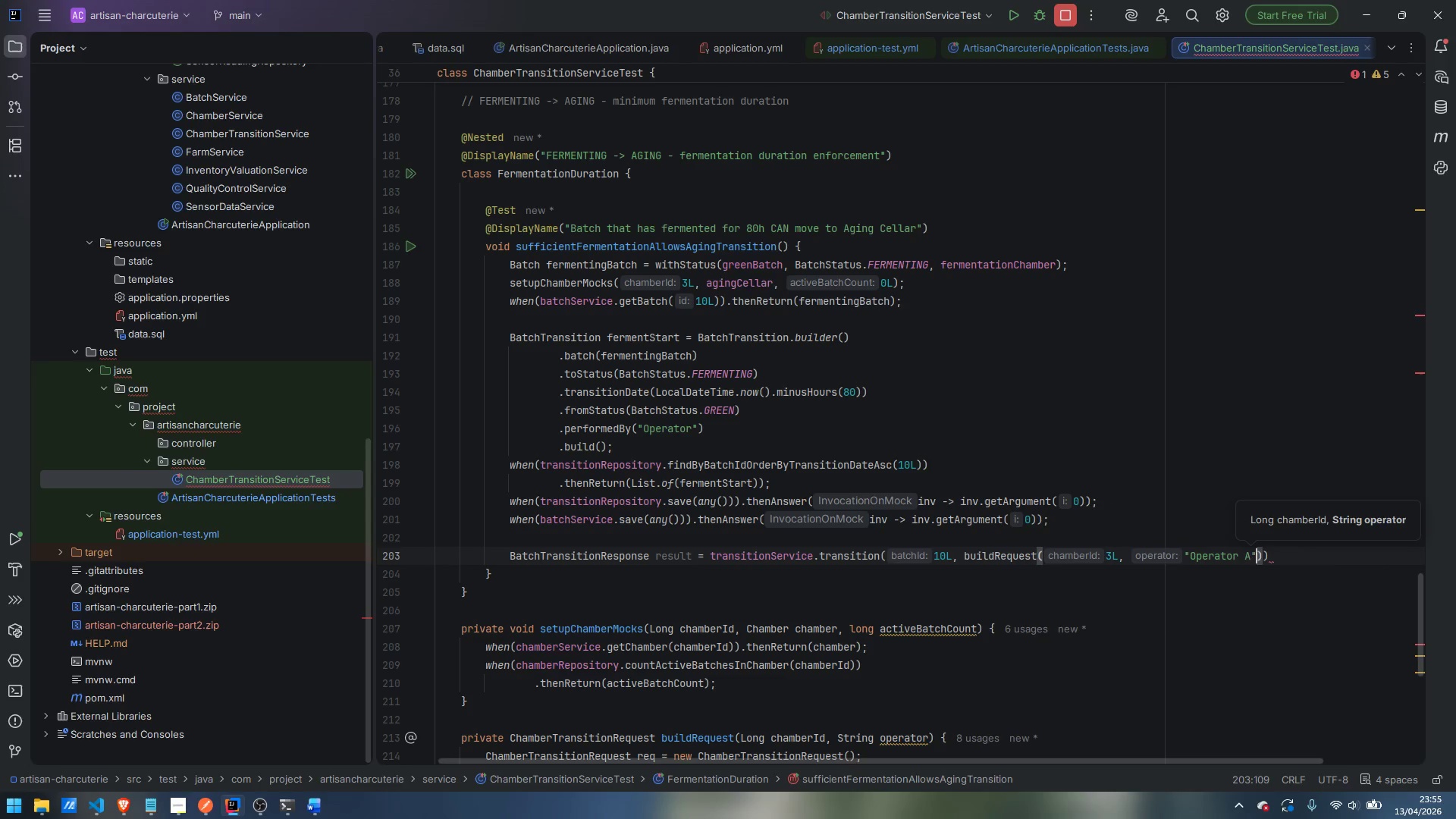 
key(ArrowRight)
 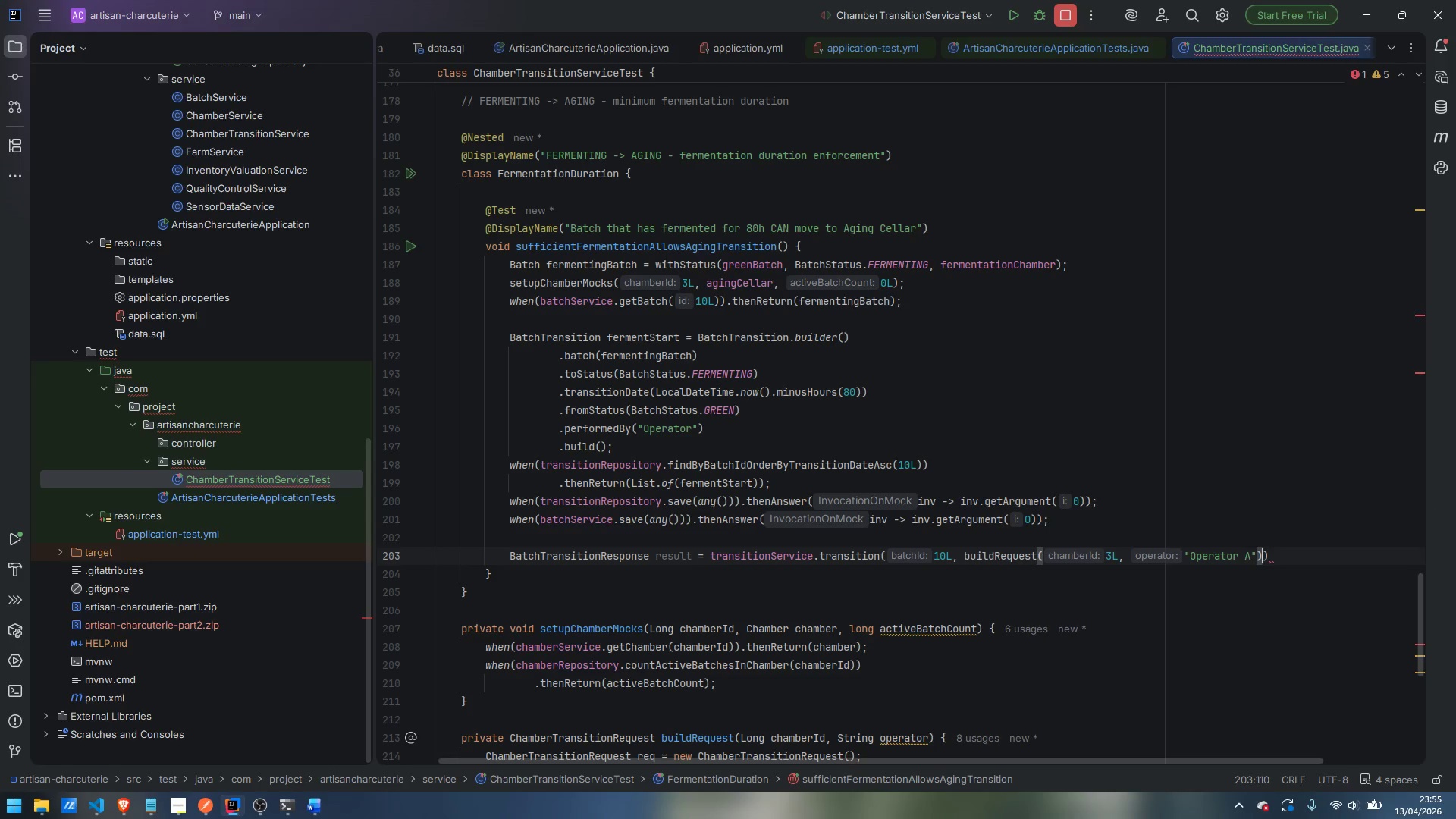 
key(ArrowRight)
 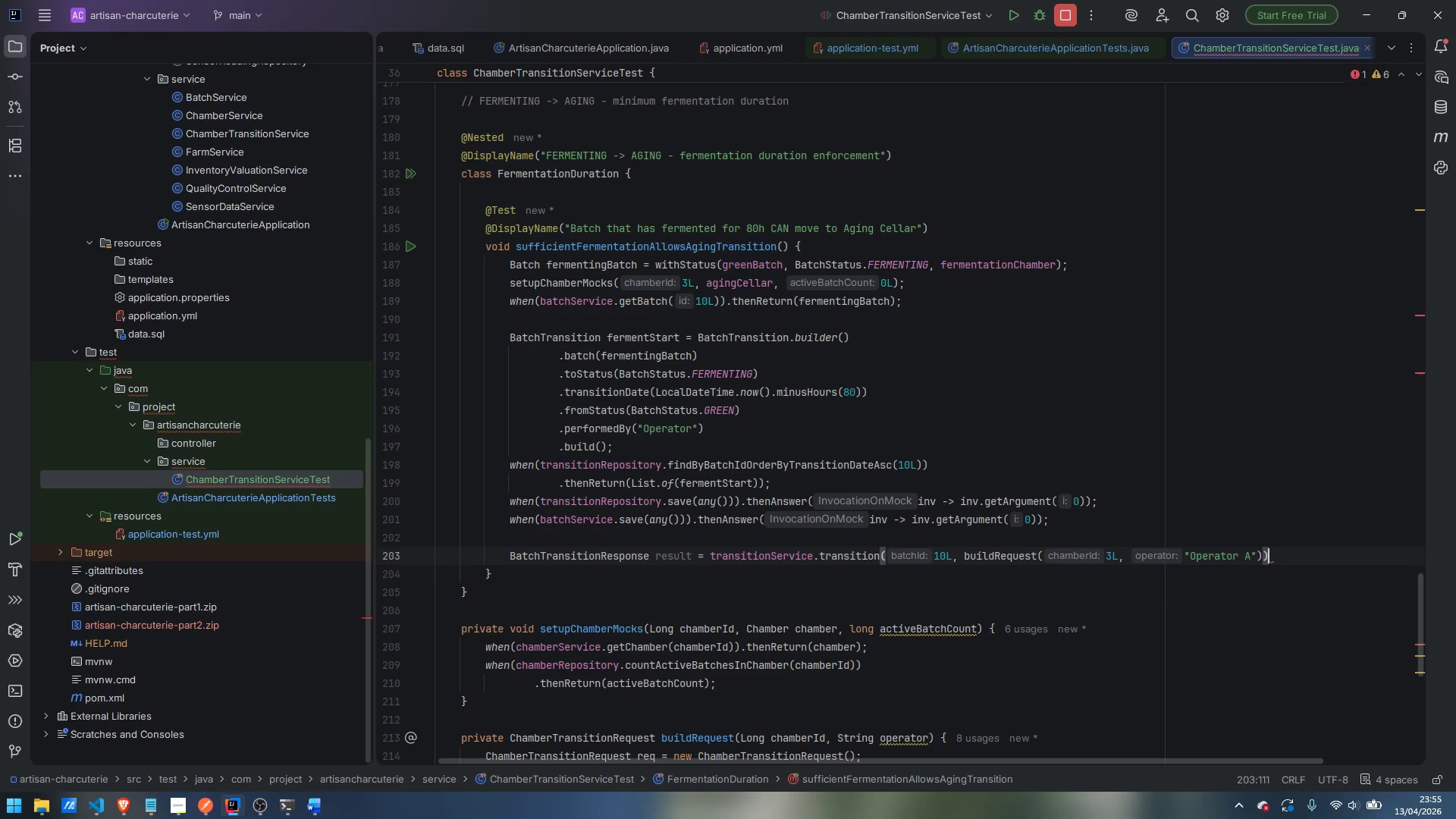 
key(Semicolon)
 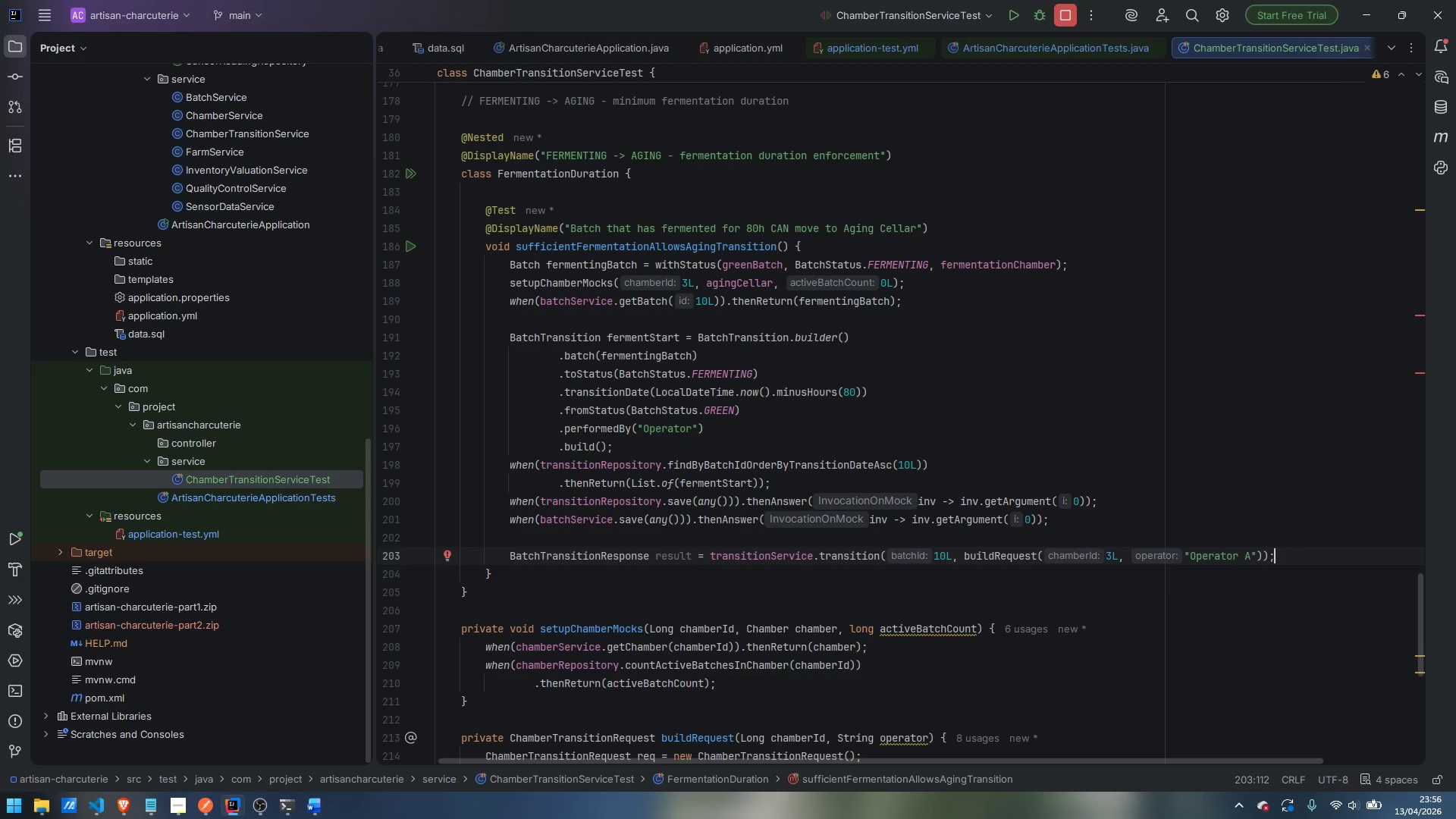 
key(Enter)
 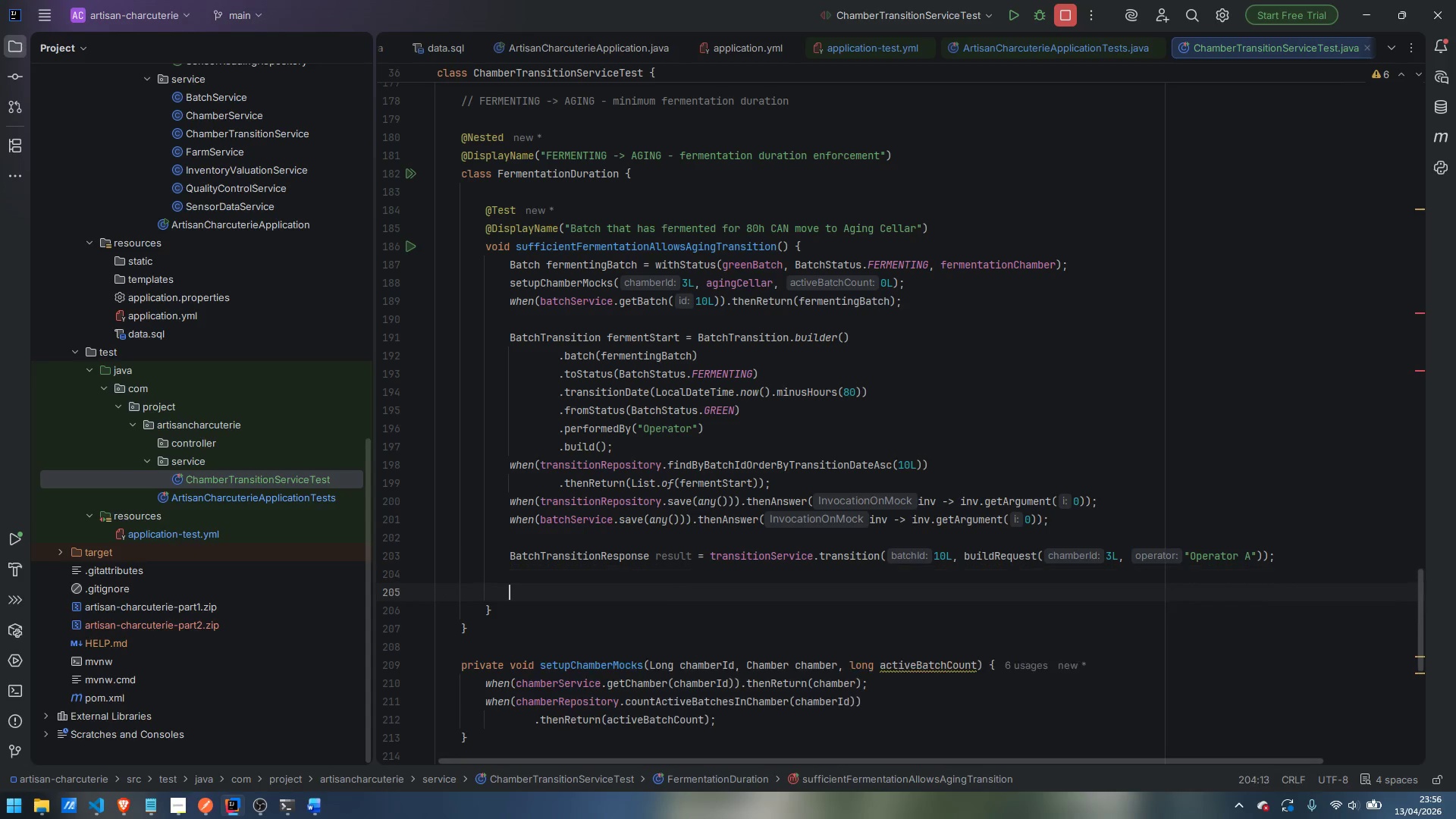 
key(Enter)
 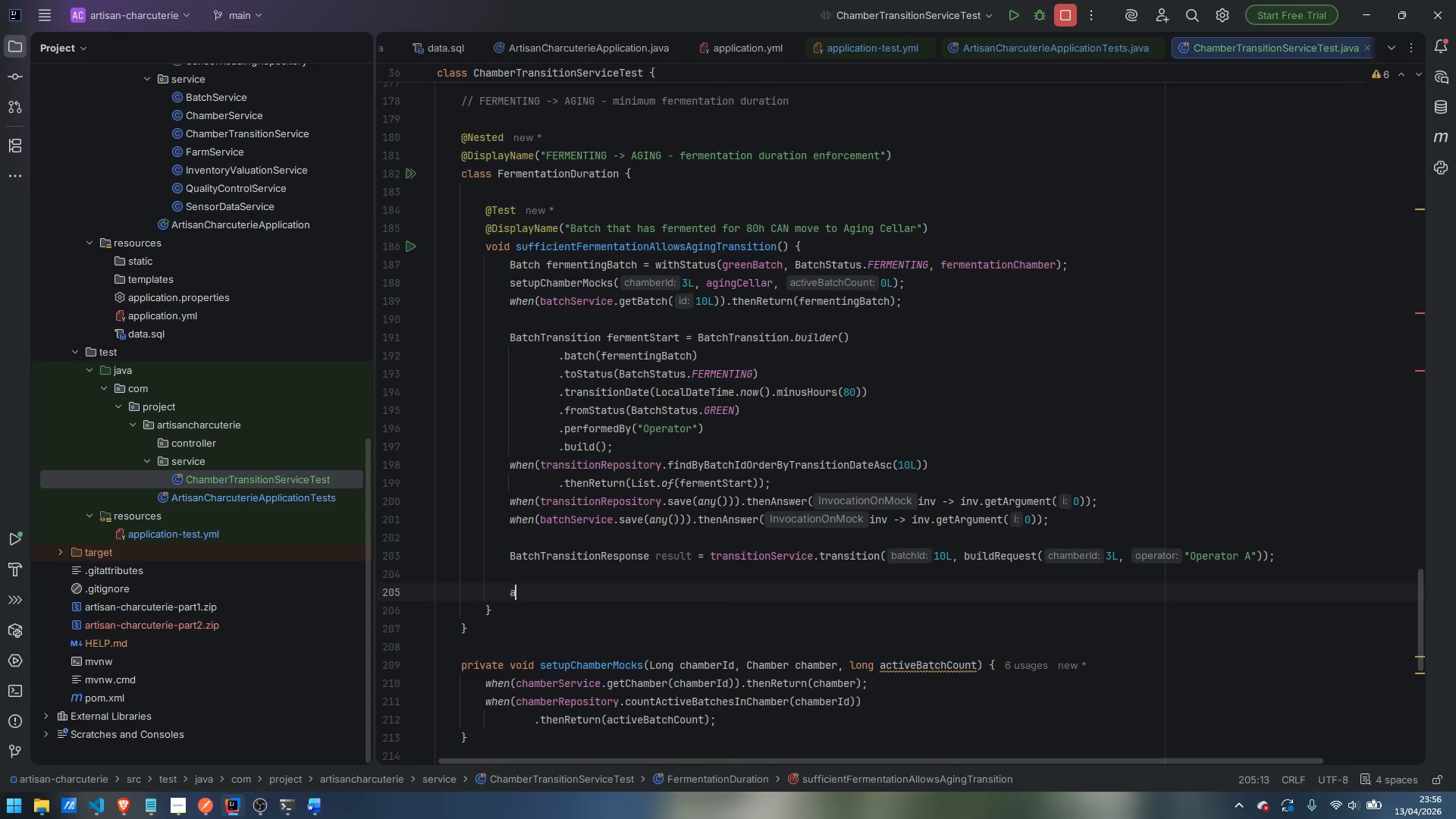 
type(assertThat)
 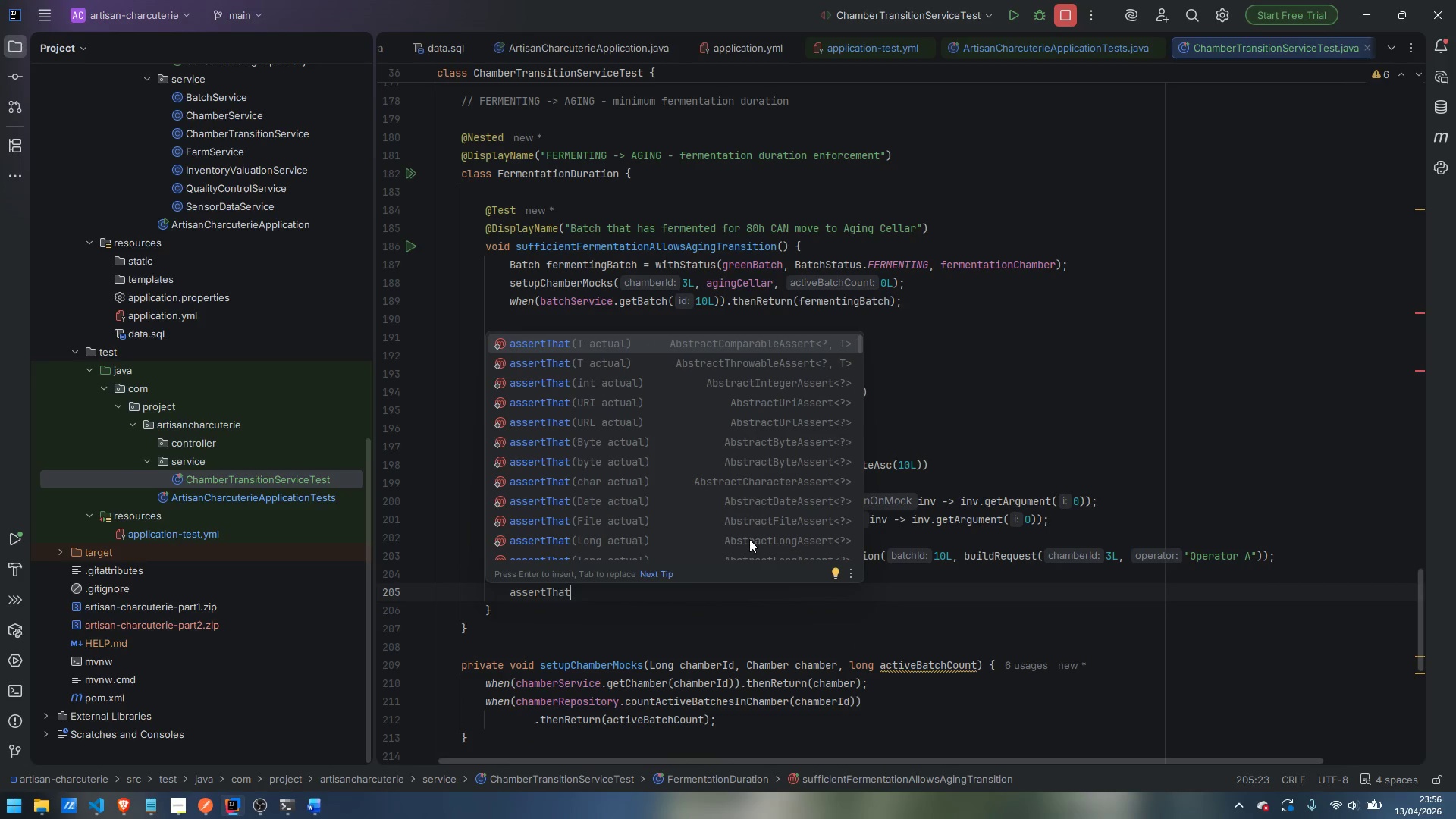 
key(Enter)
 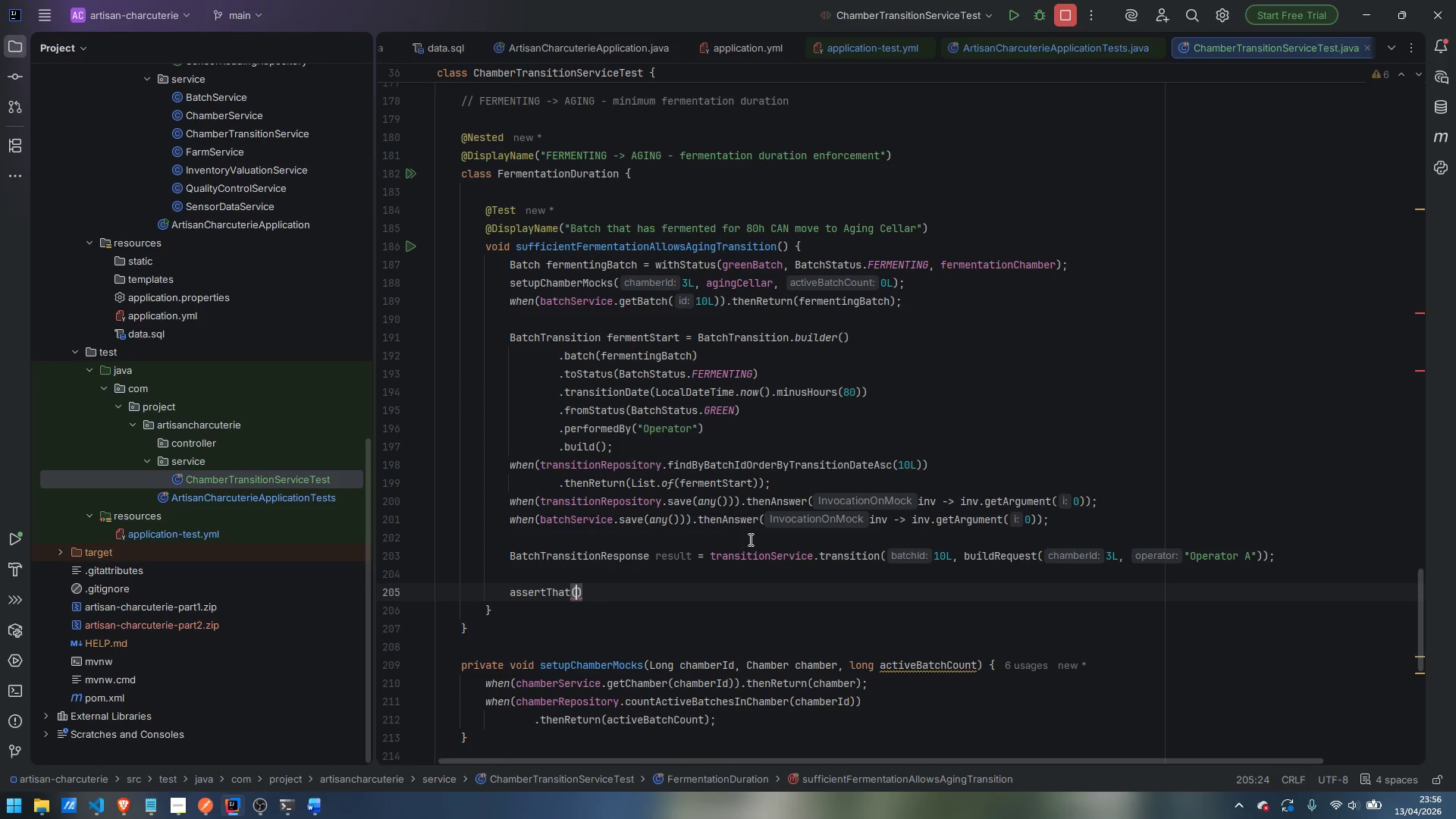 
type(result.getStatus)
 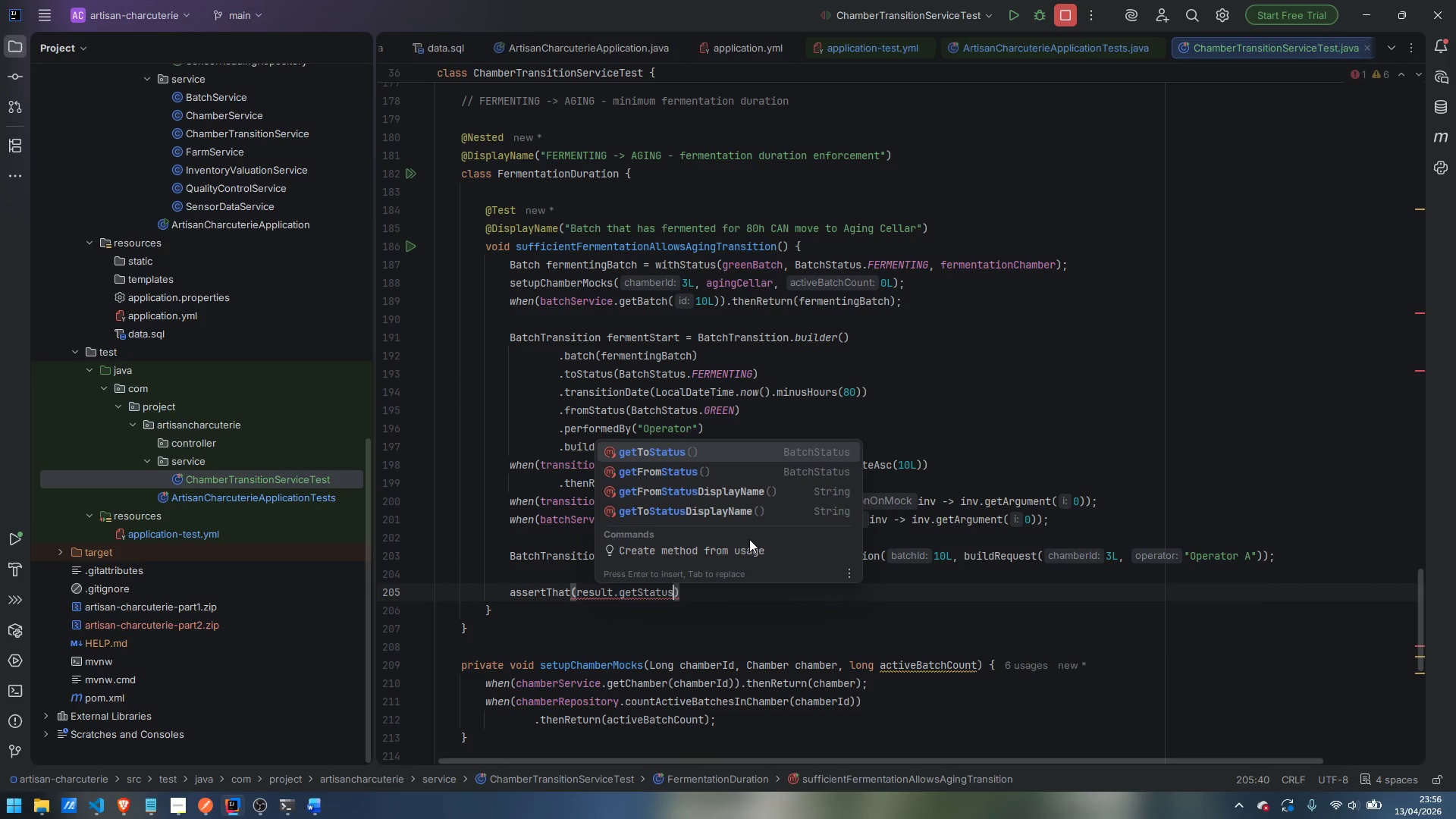 
key(Enter)
 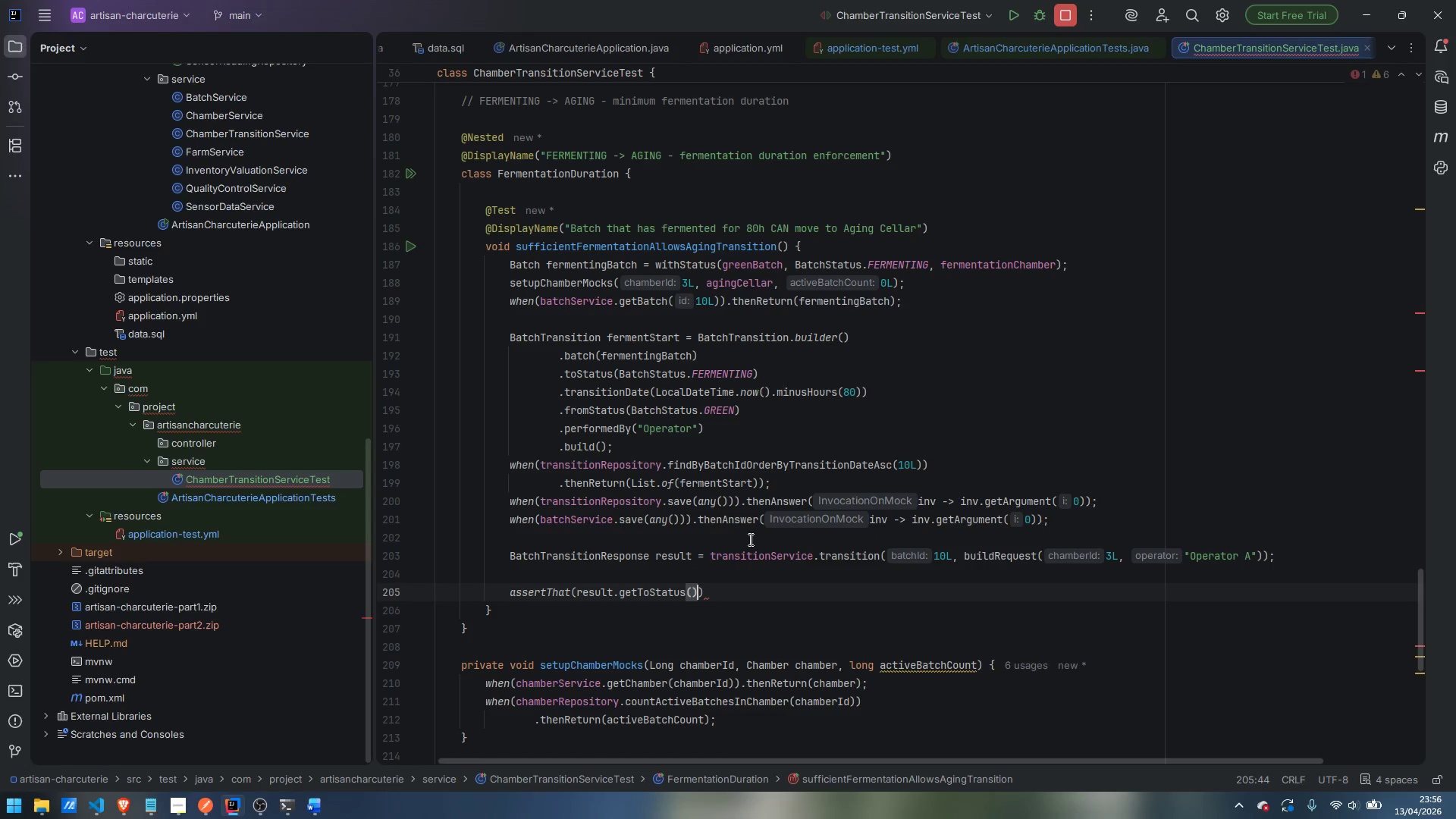 
key(ArrowRight)
 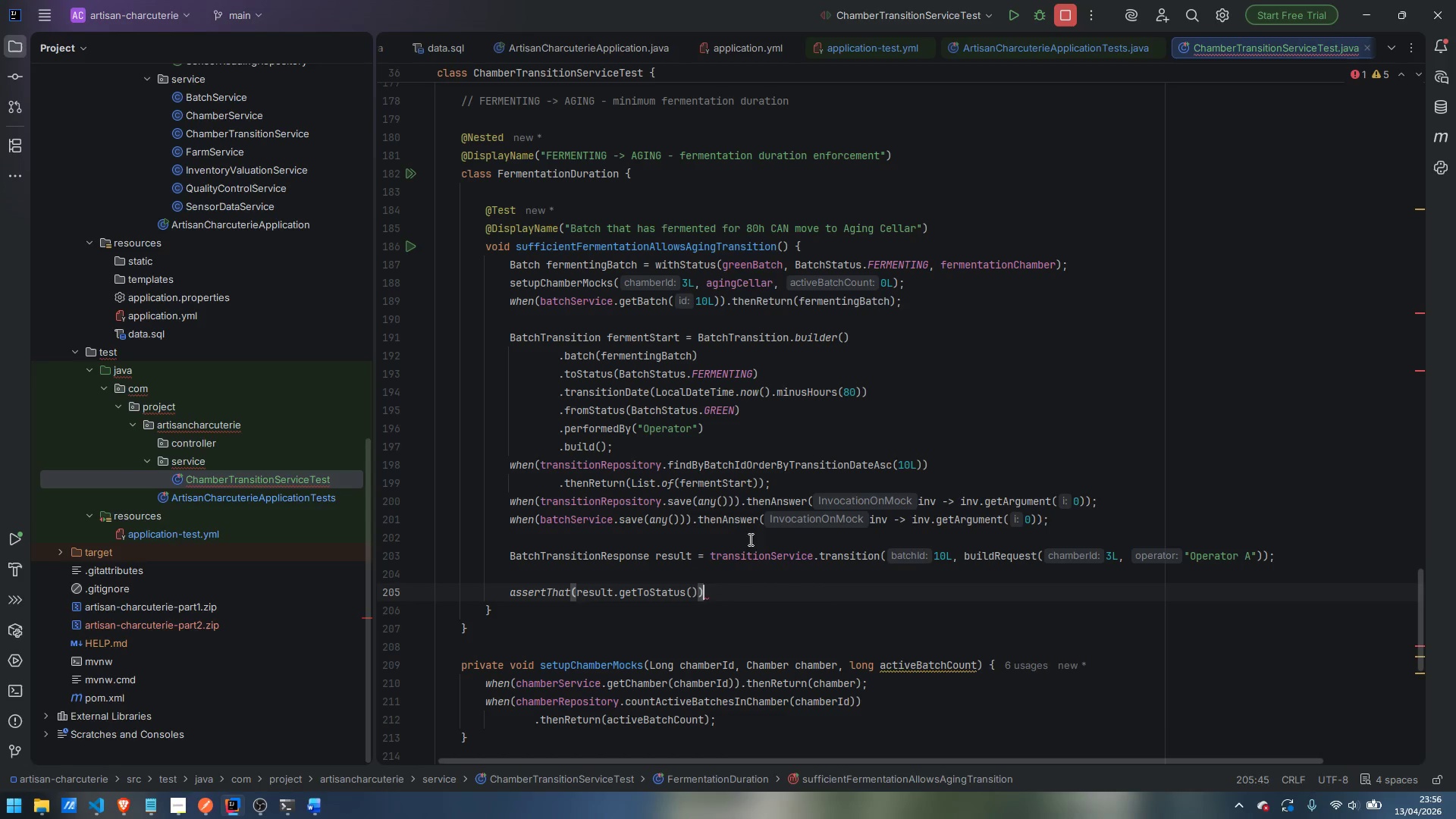 
type(.isEqual)
 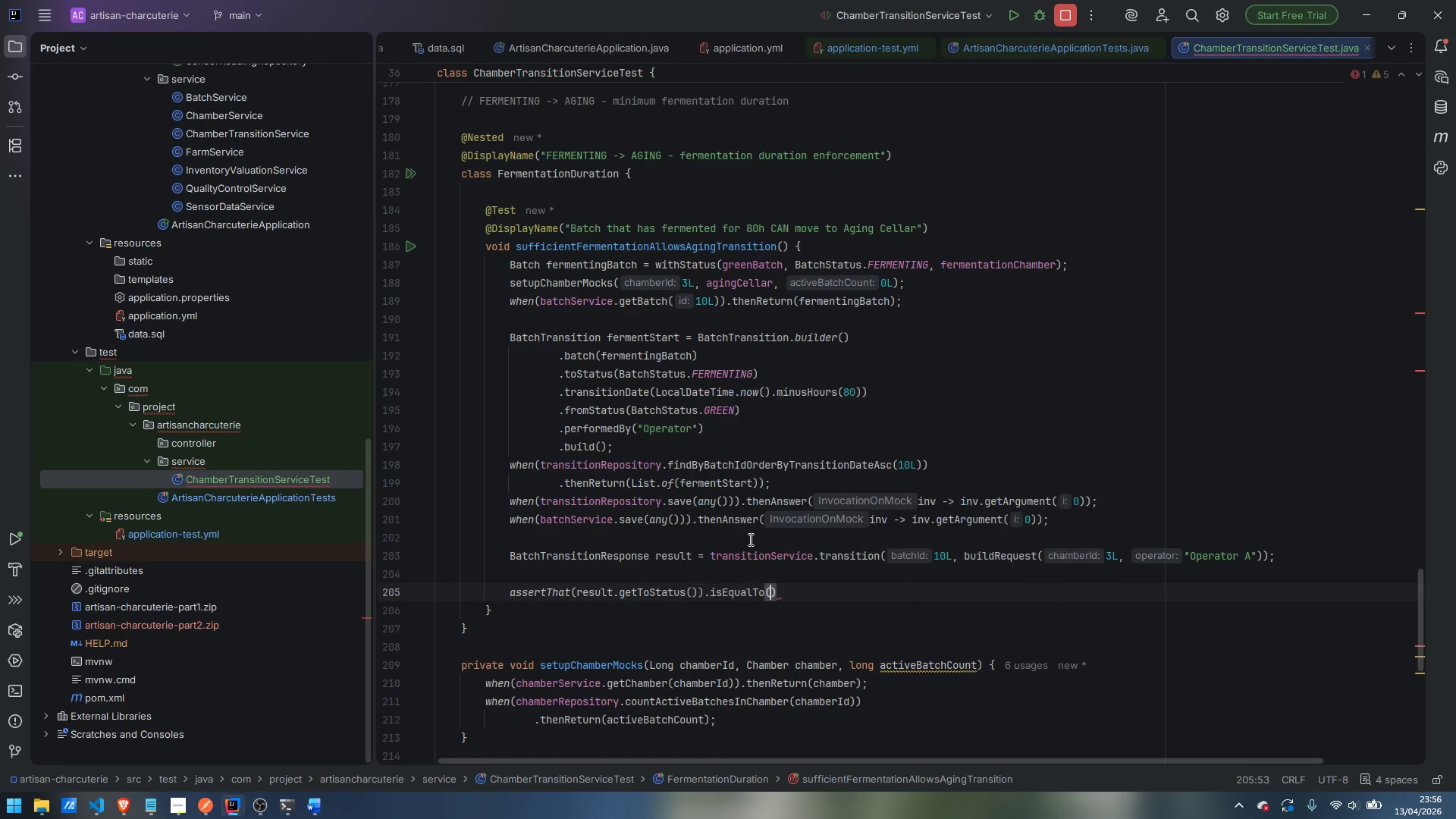 
key(Enter)
 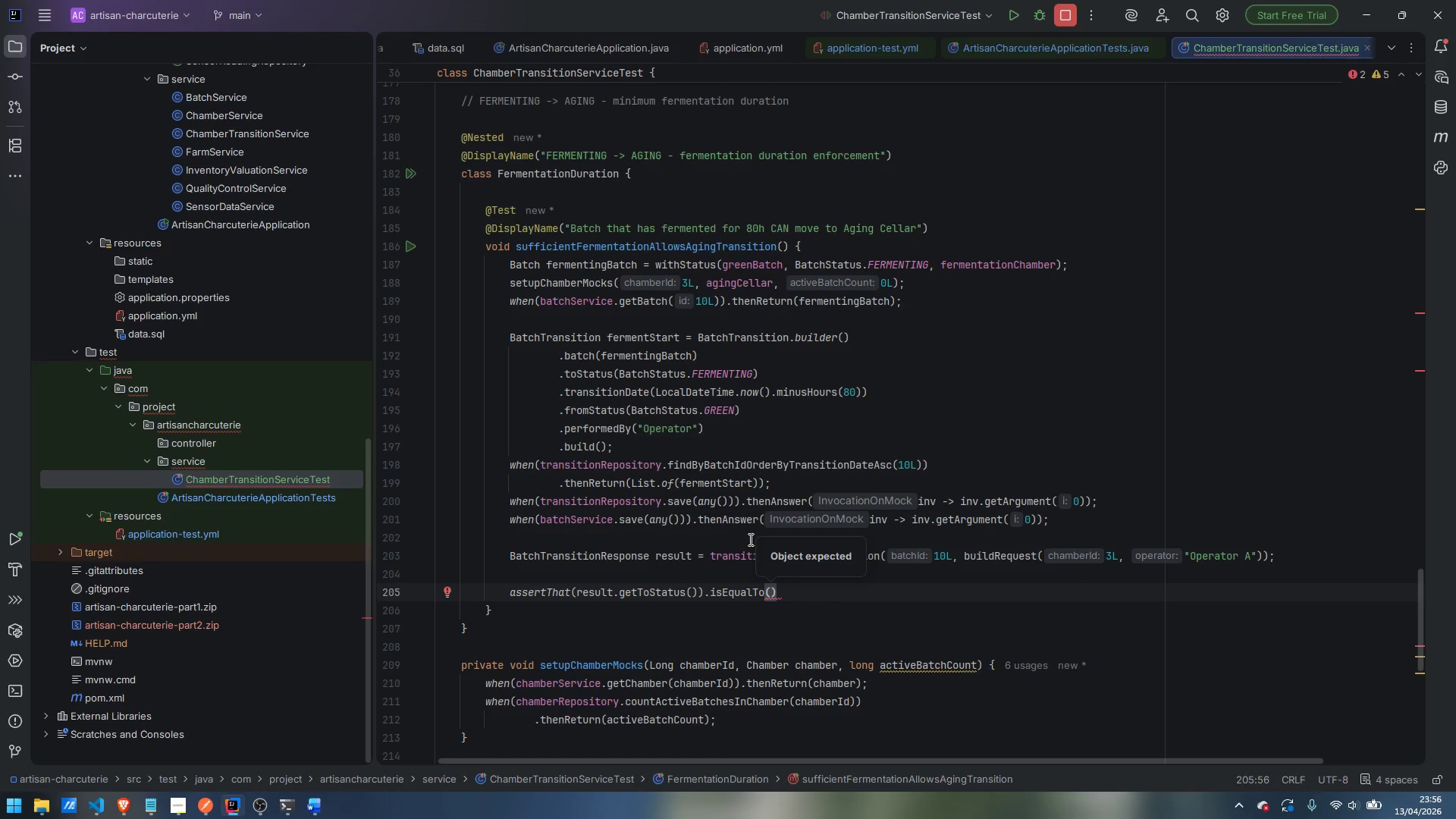 
type(BatchStatus)
 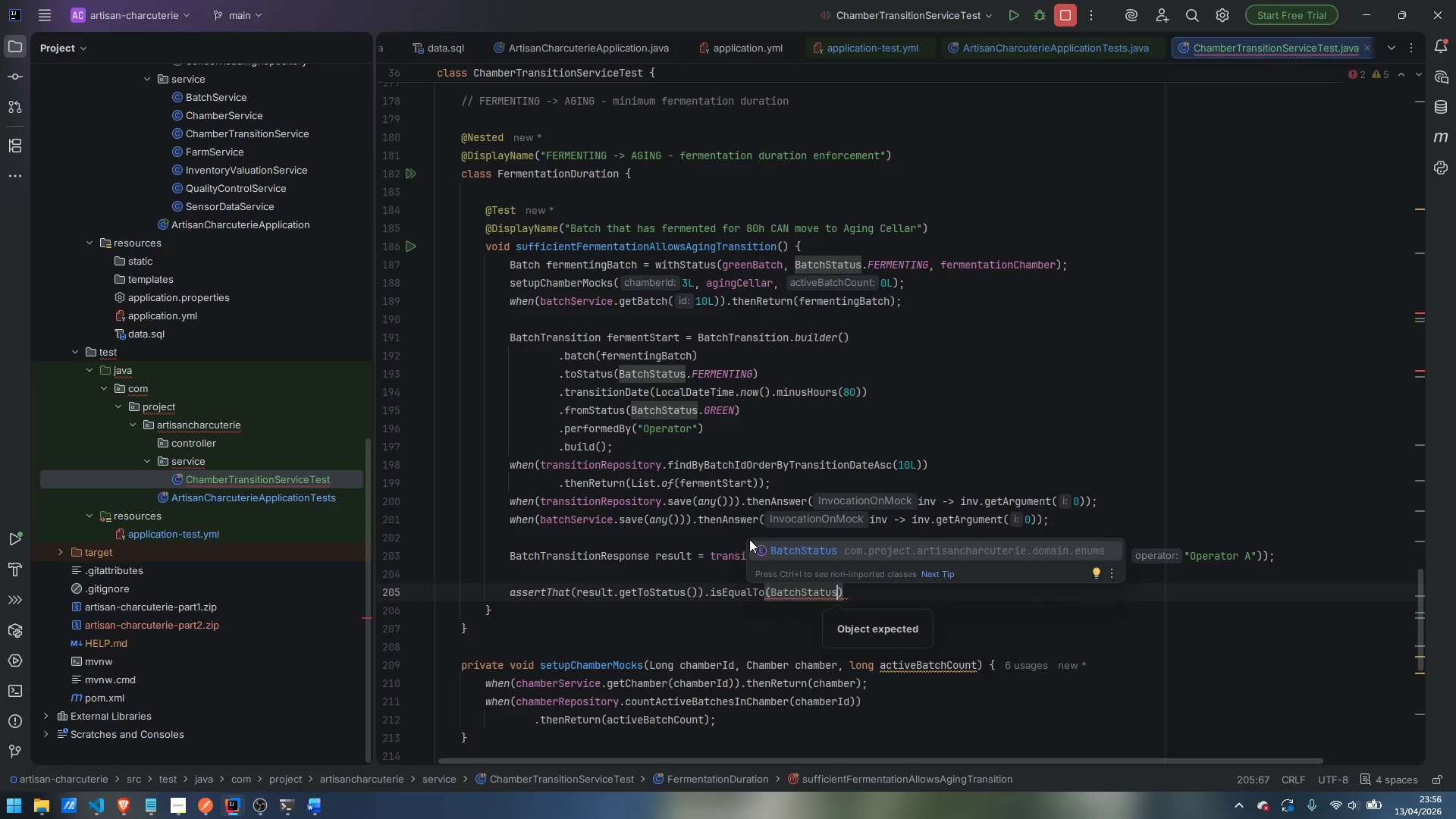 
key(Enter)
 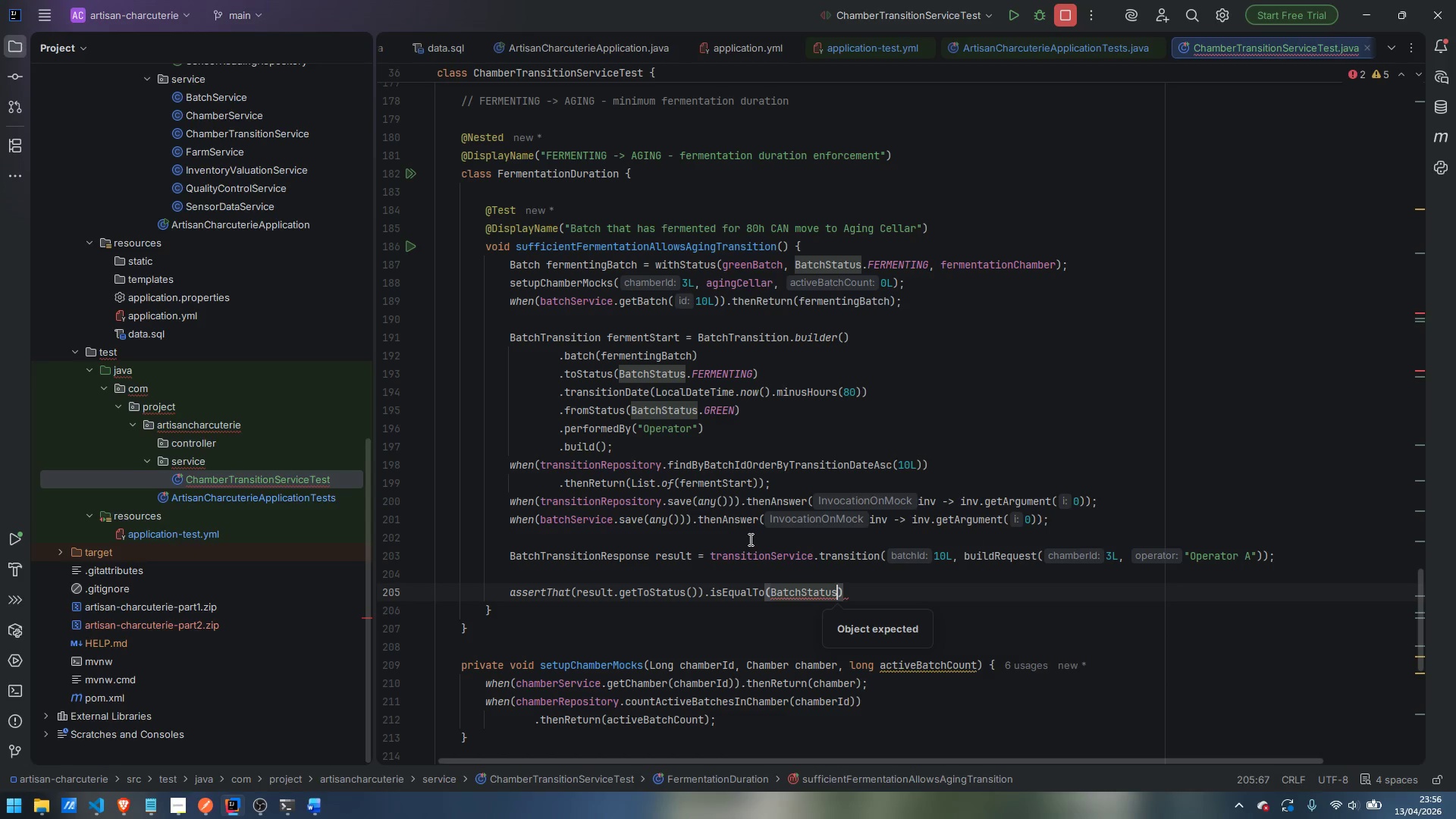 
type(.AGING)
 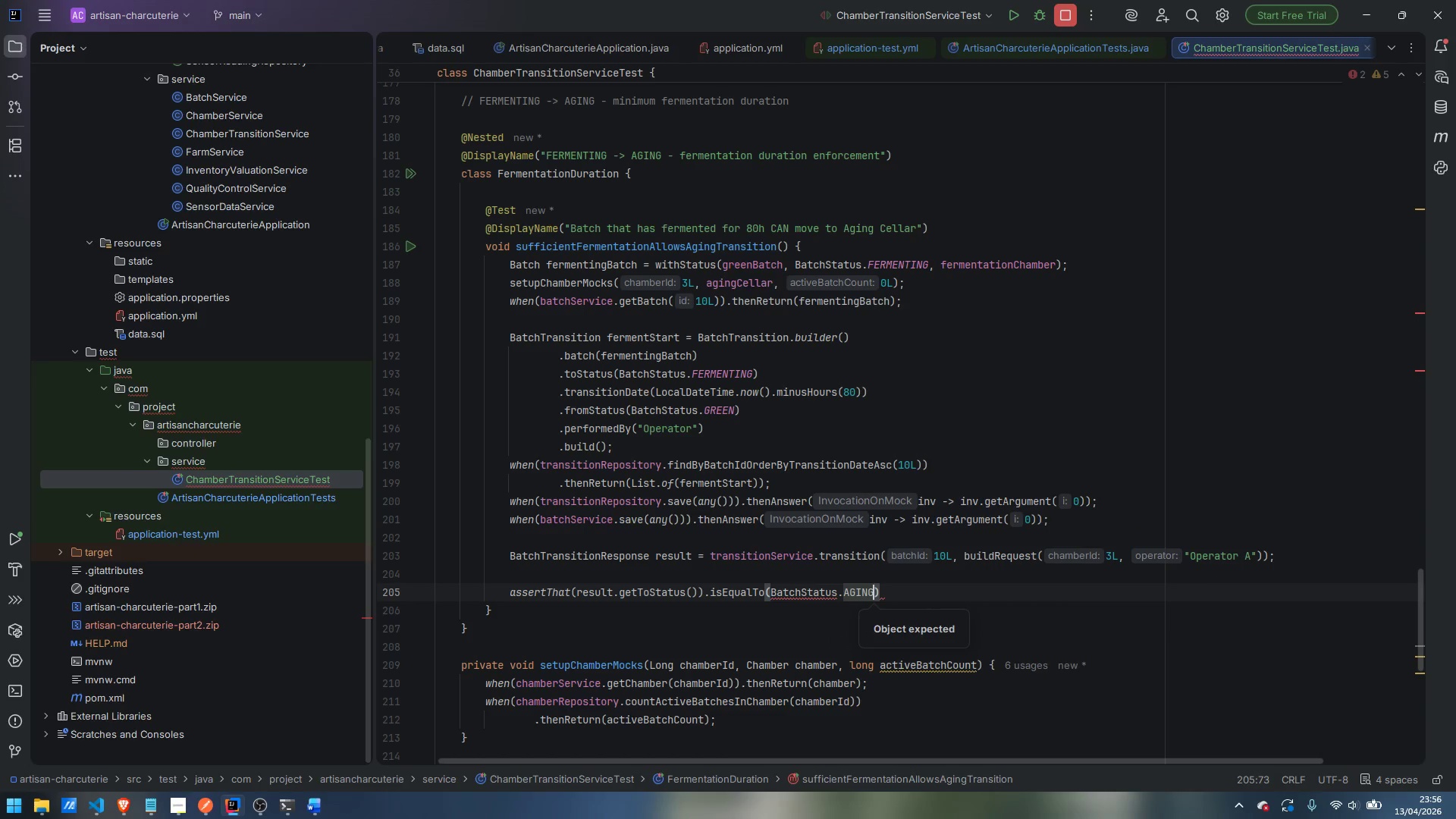 
 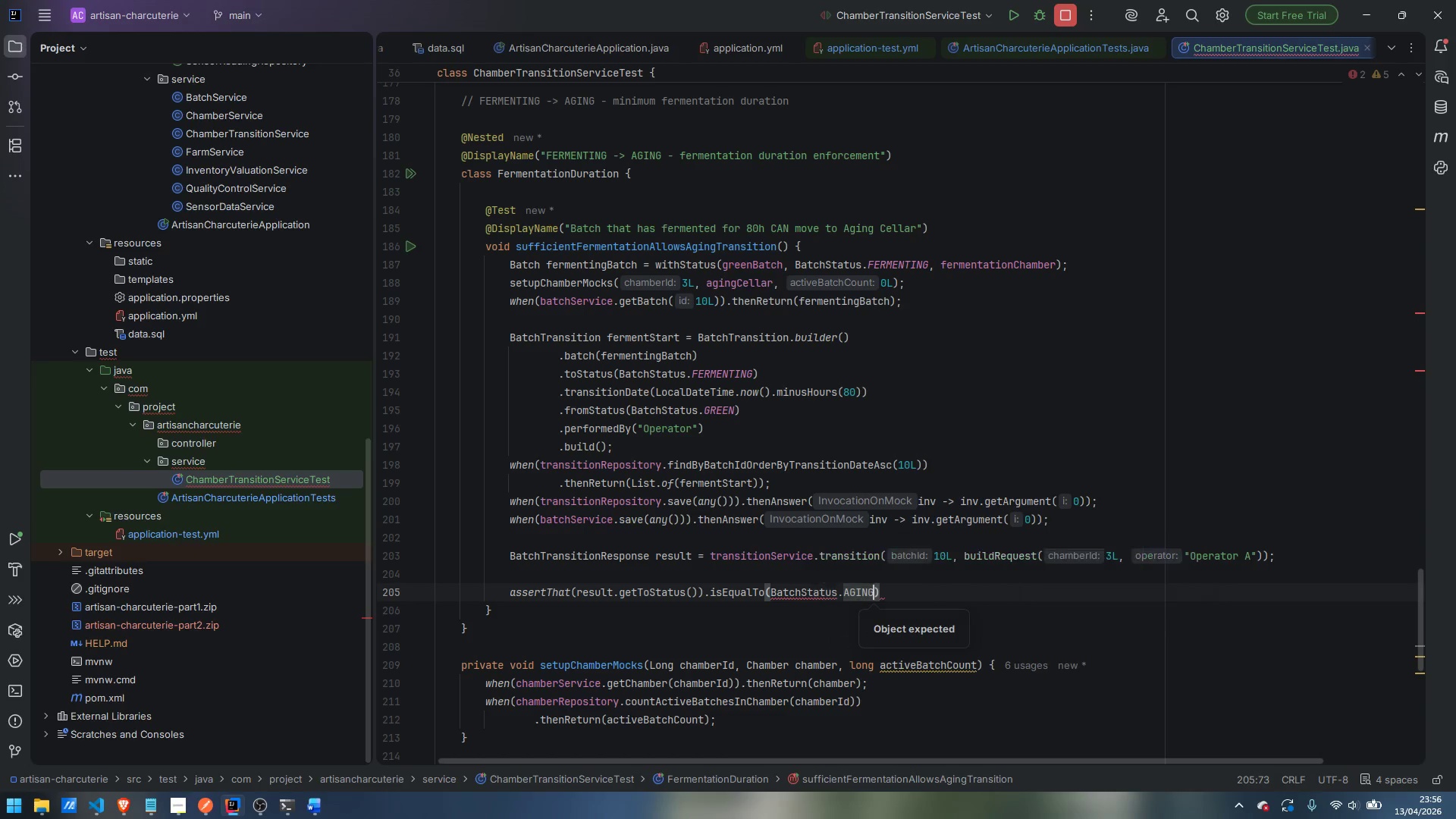 
key(Enter)
 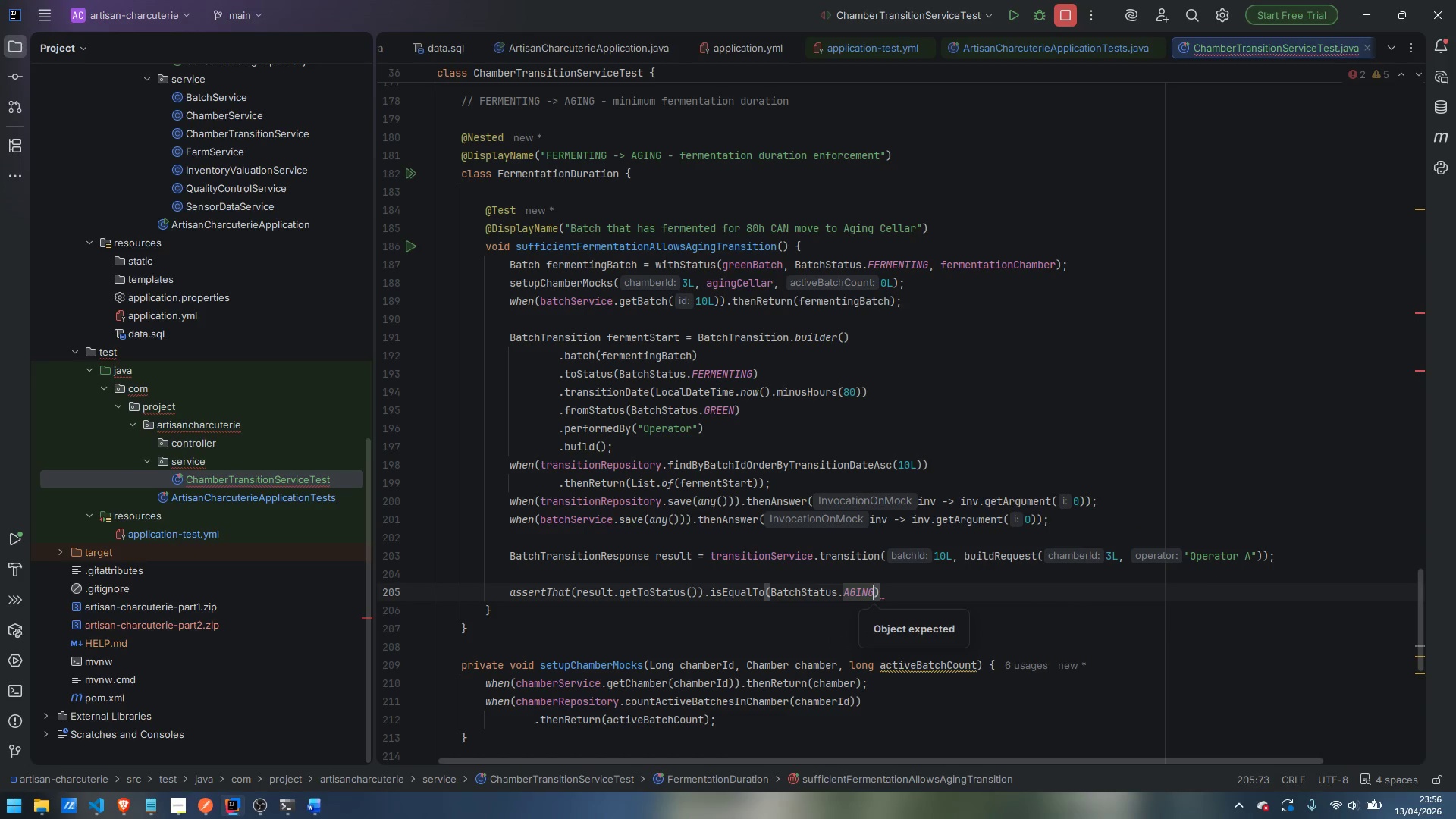 
key(ArrowRight)
 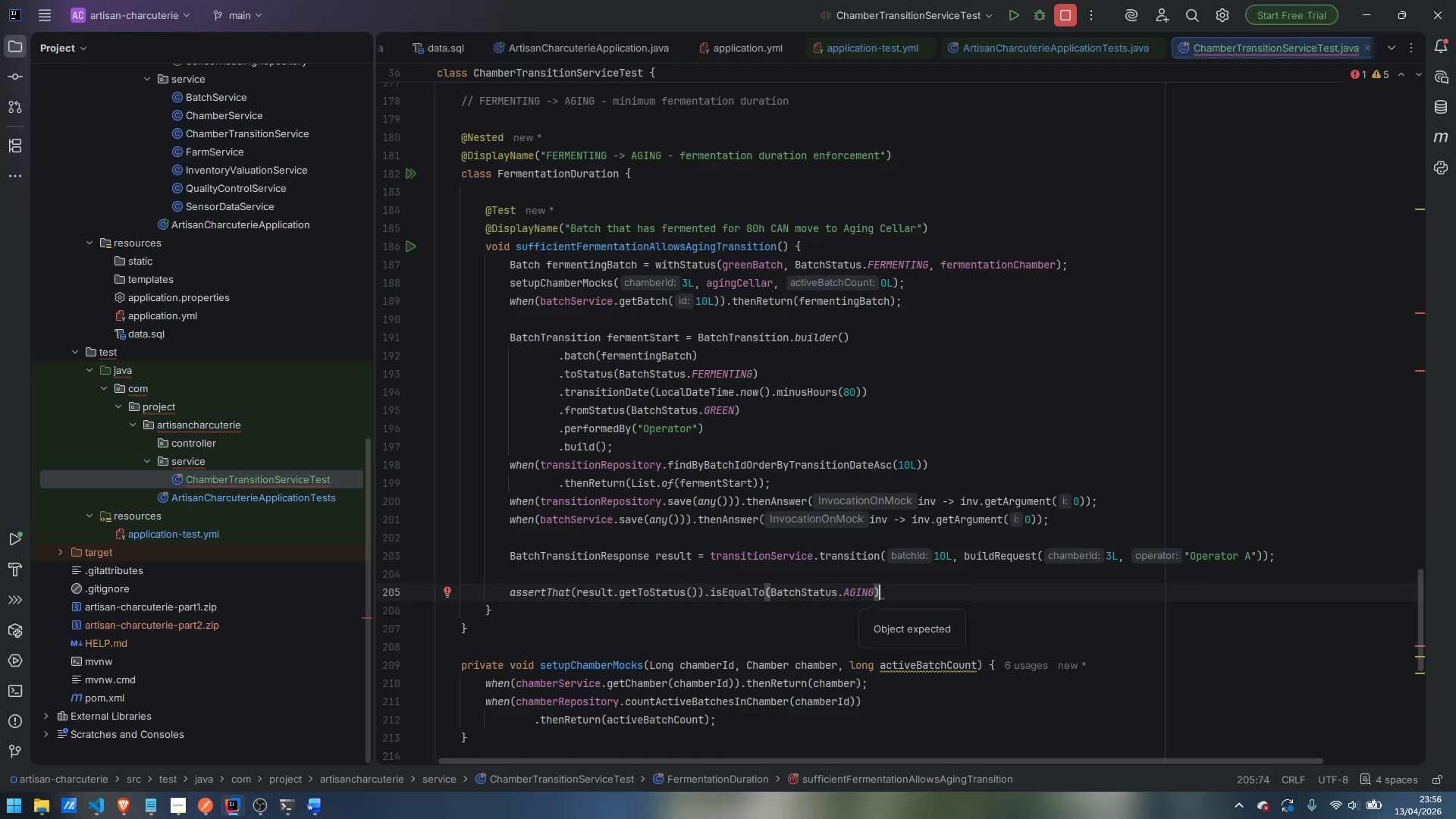 
key(Semicolon)
 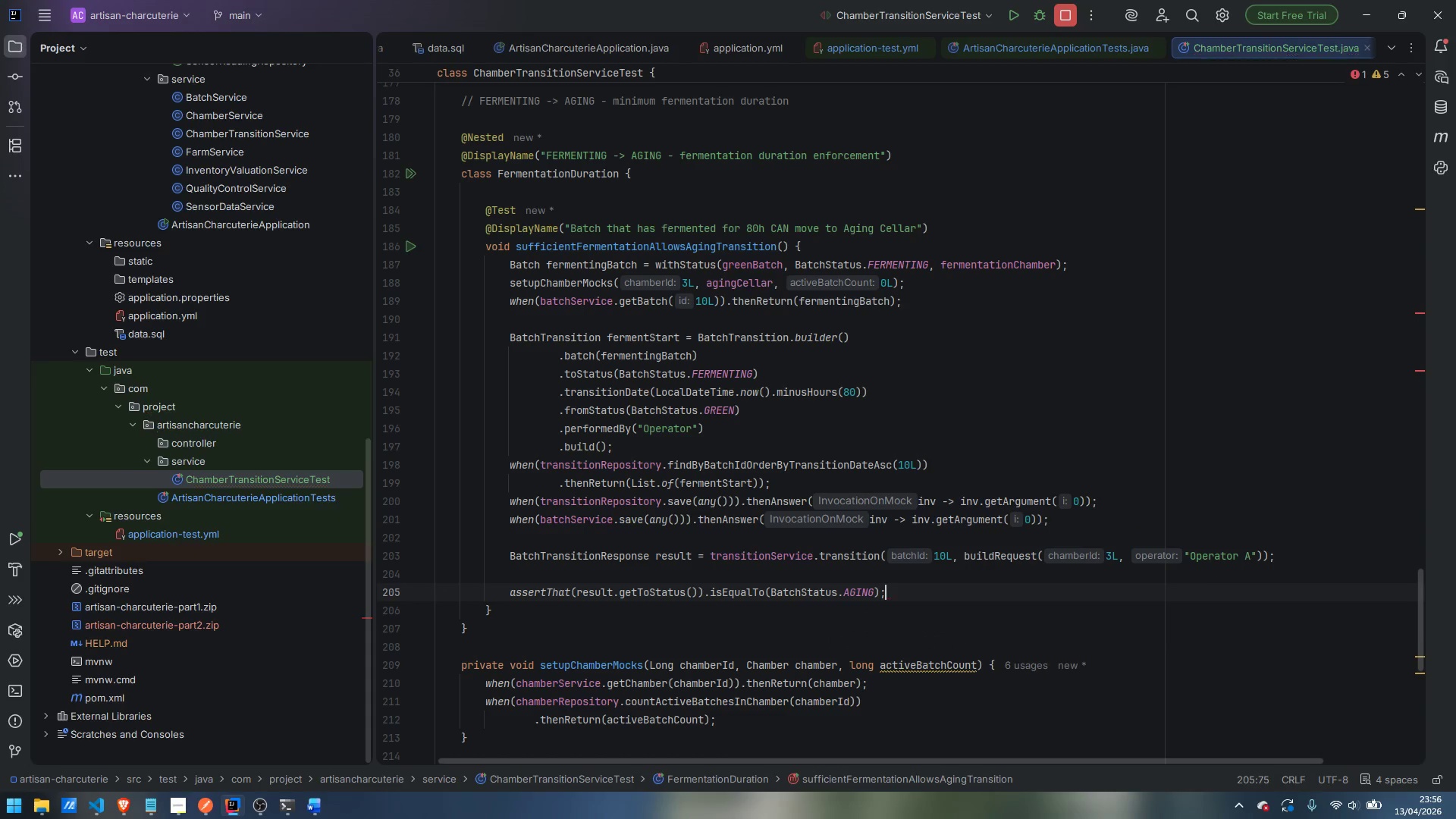 
key(ArrowDown)
 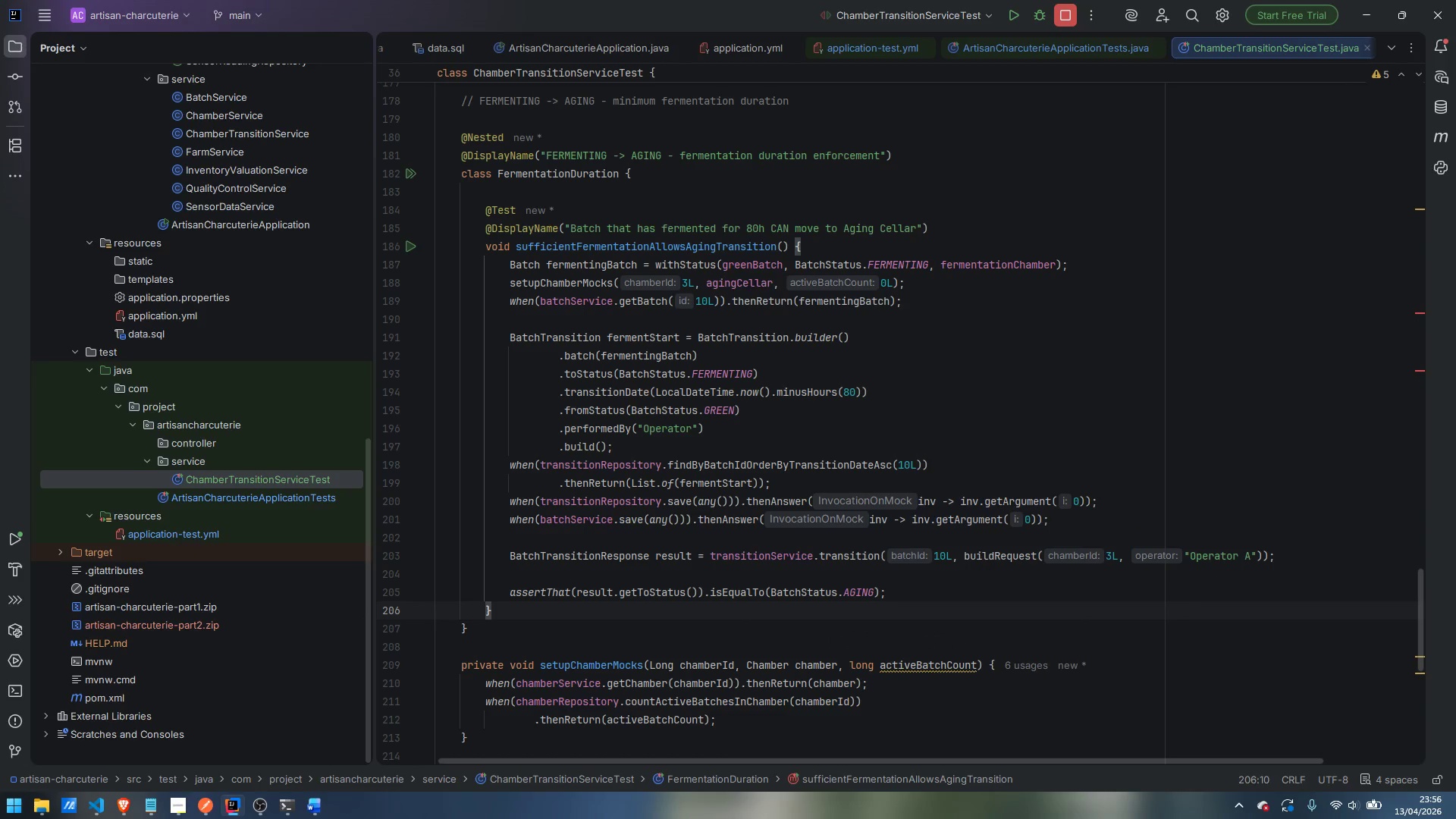 
key(Enter)
 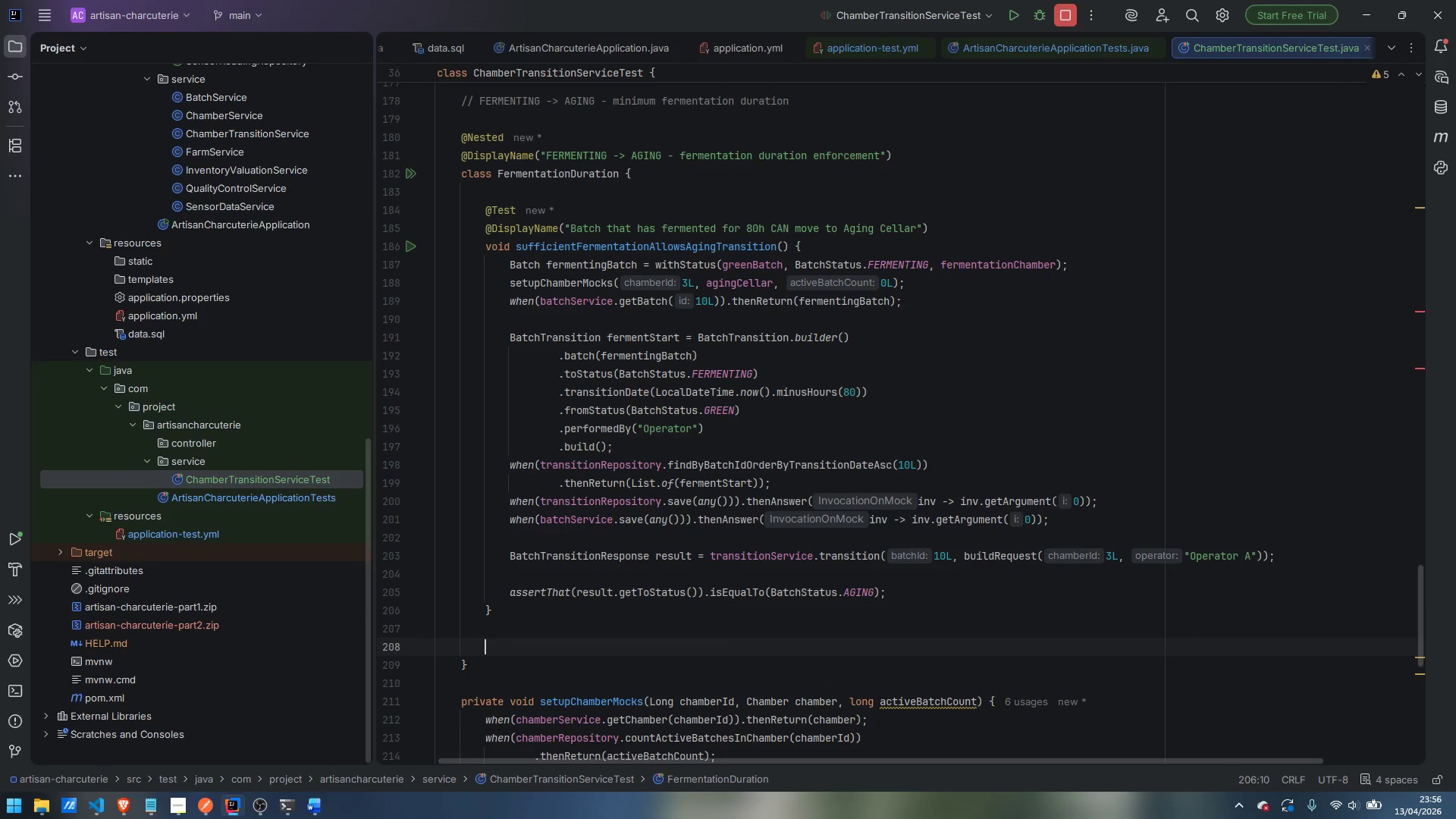 
key(Enter)
 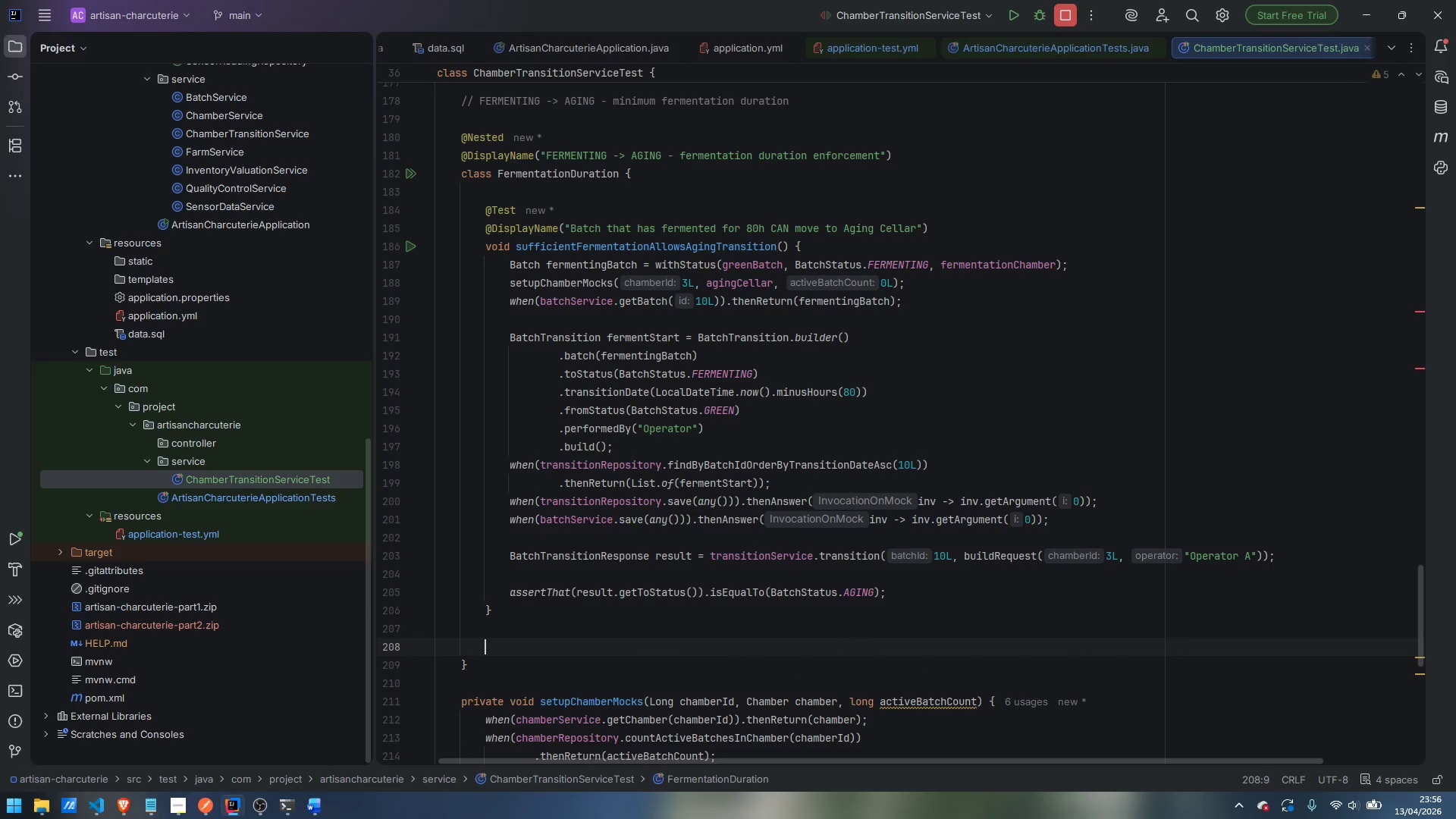 
type(@Test)
 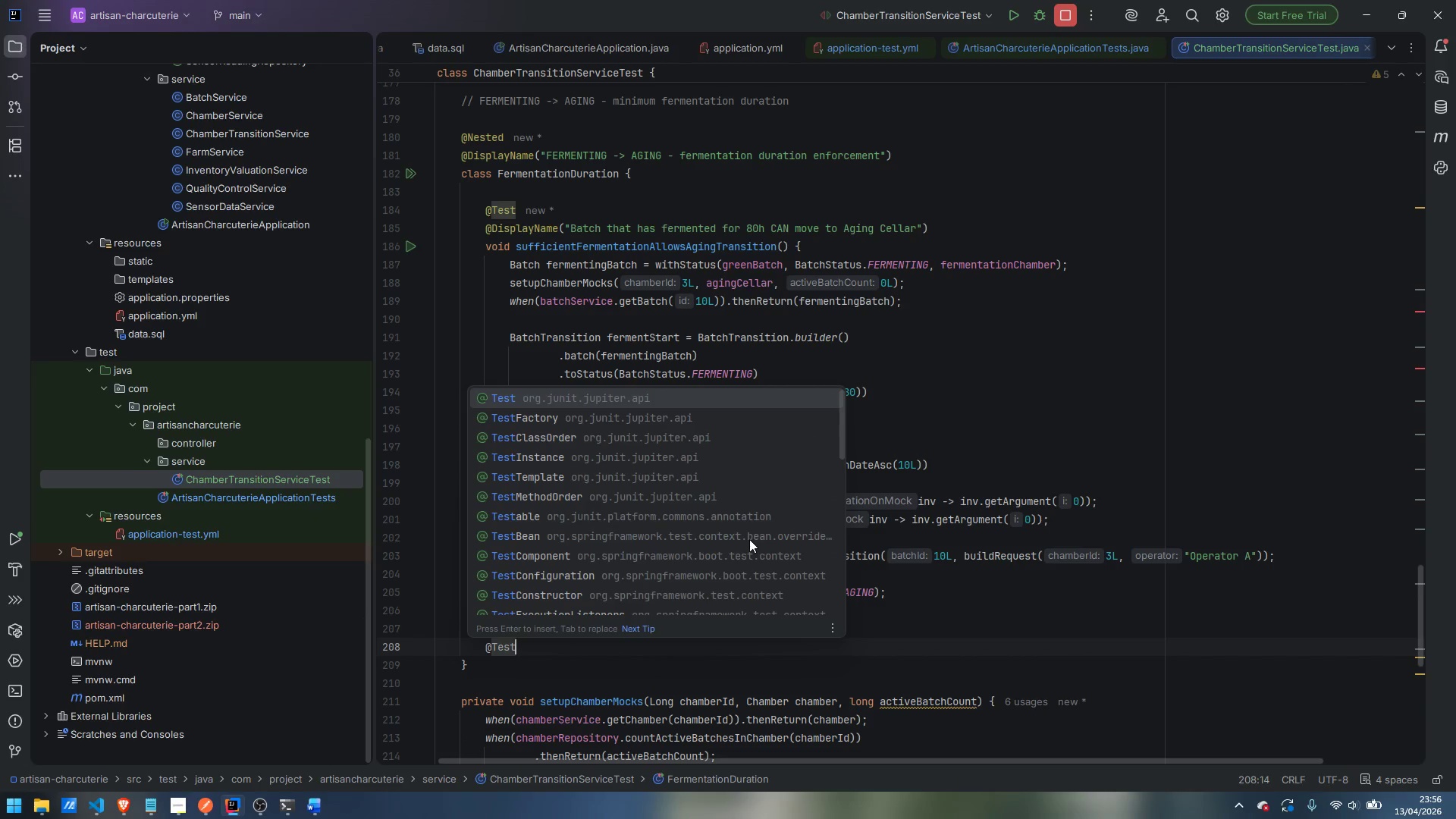 
key(Enter)
 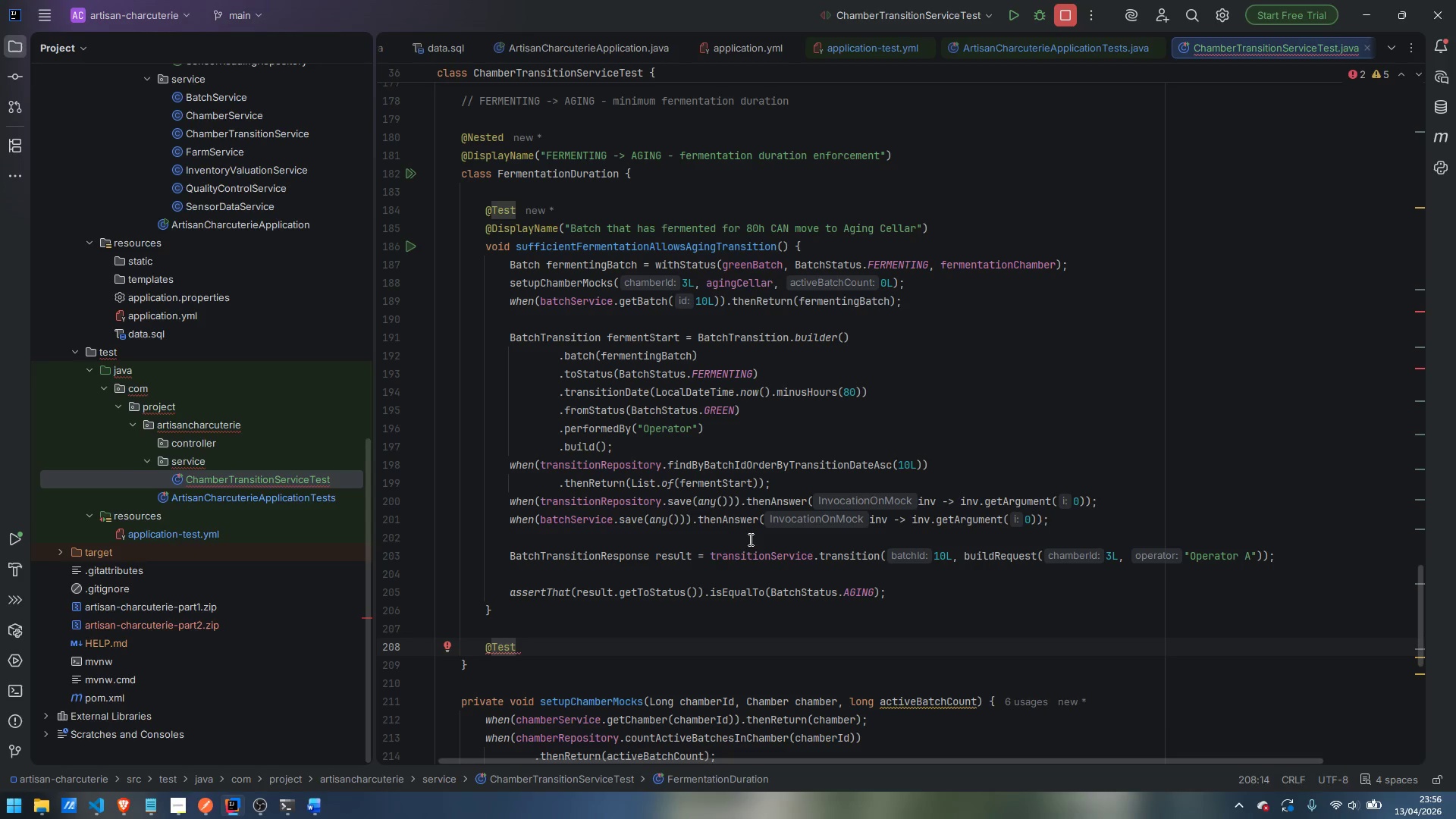 
wait(5.31)
 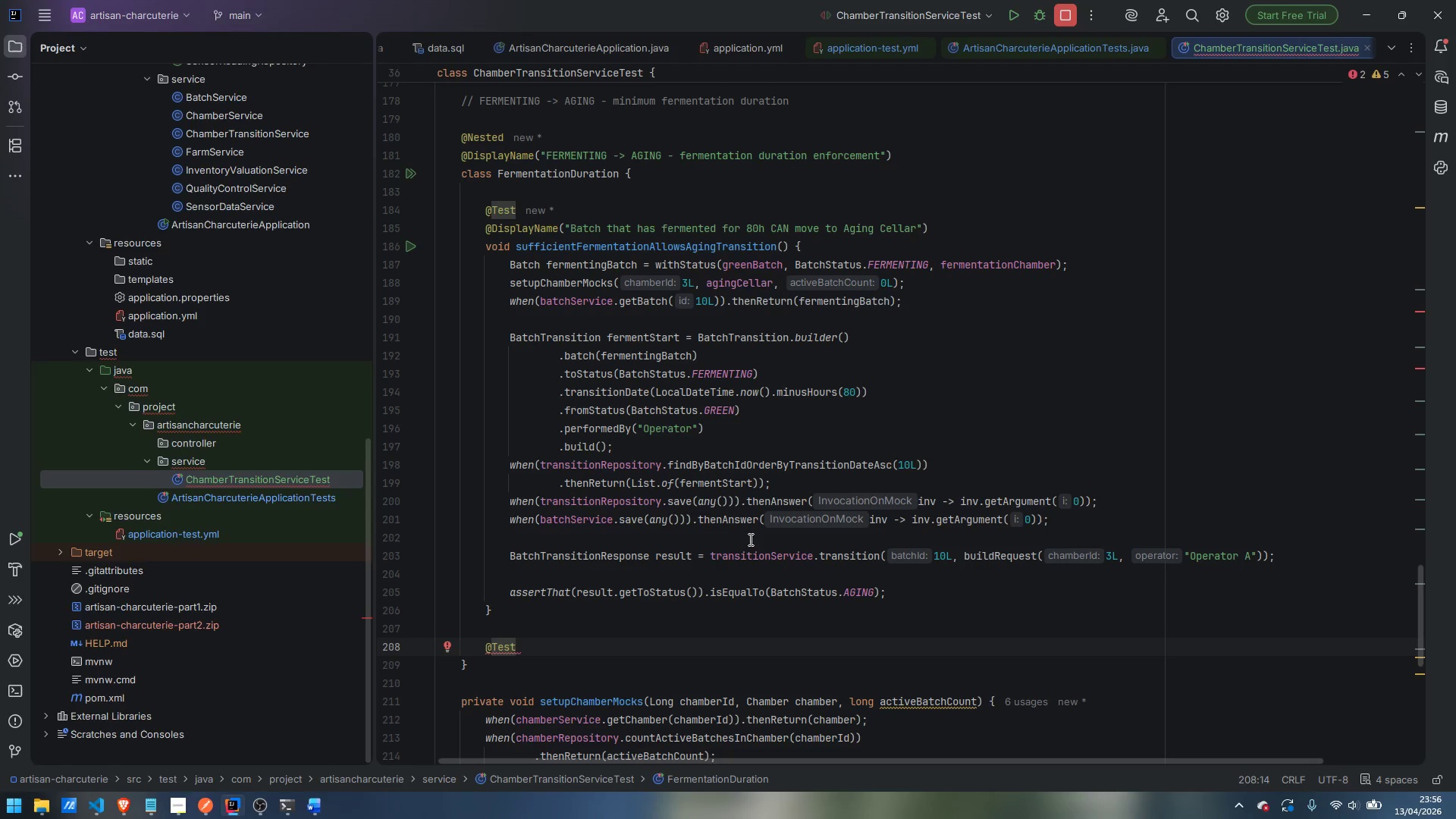 
key(Enter)
 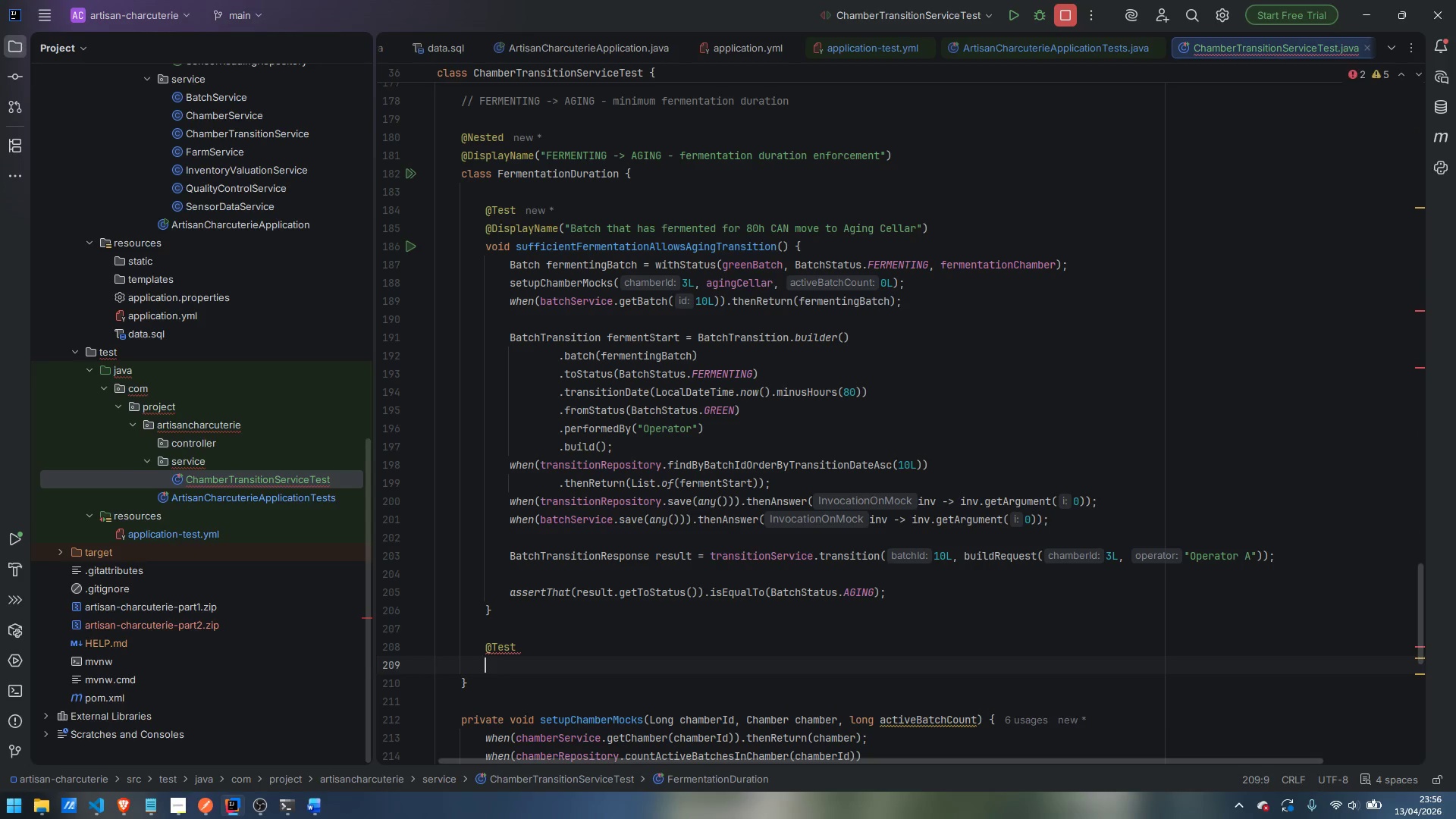 
type(@DisplayName)
 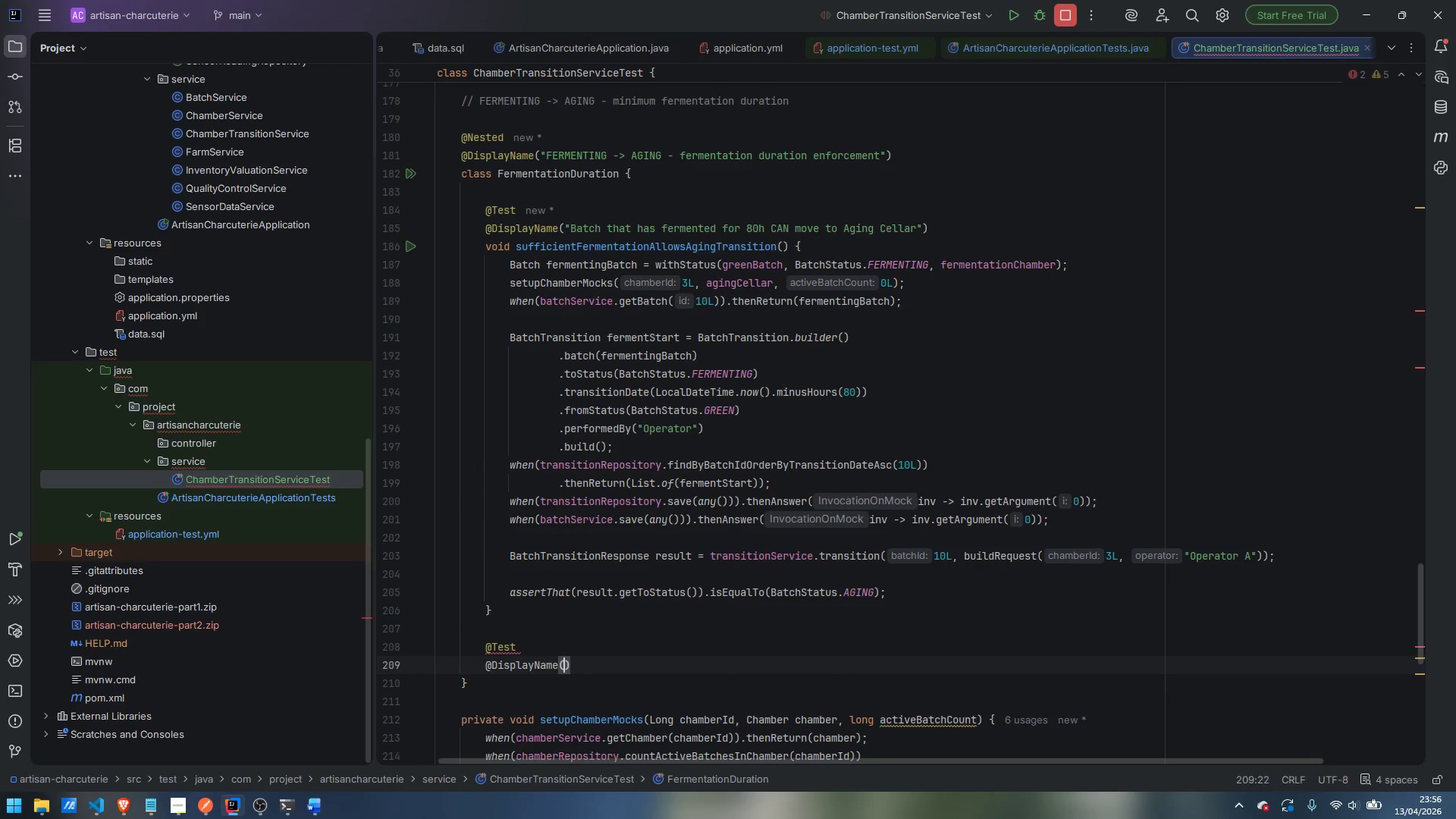 
 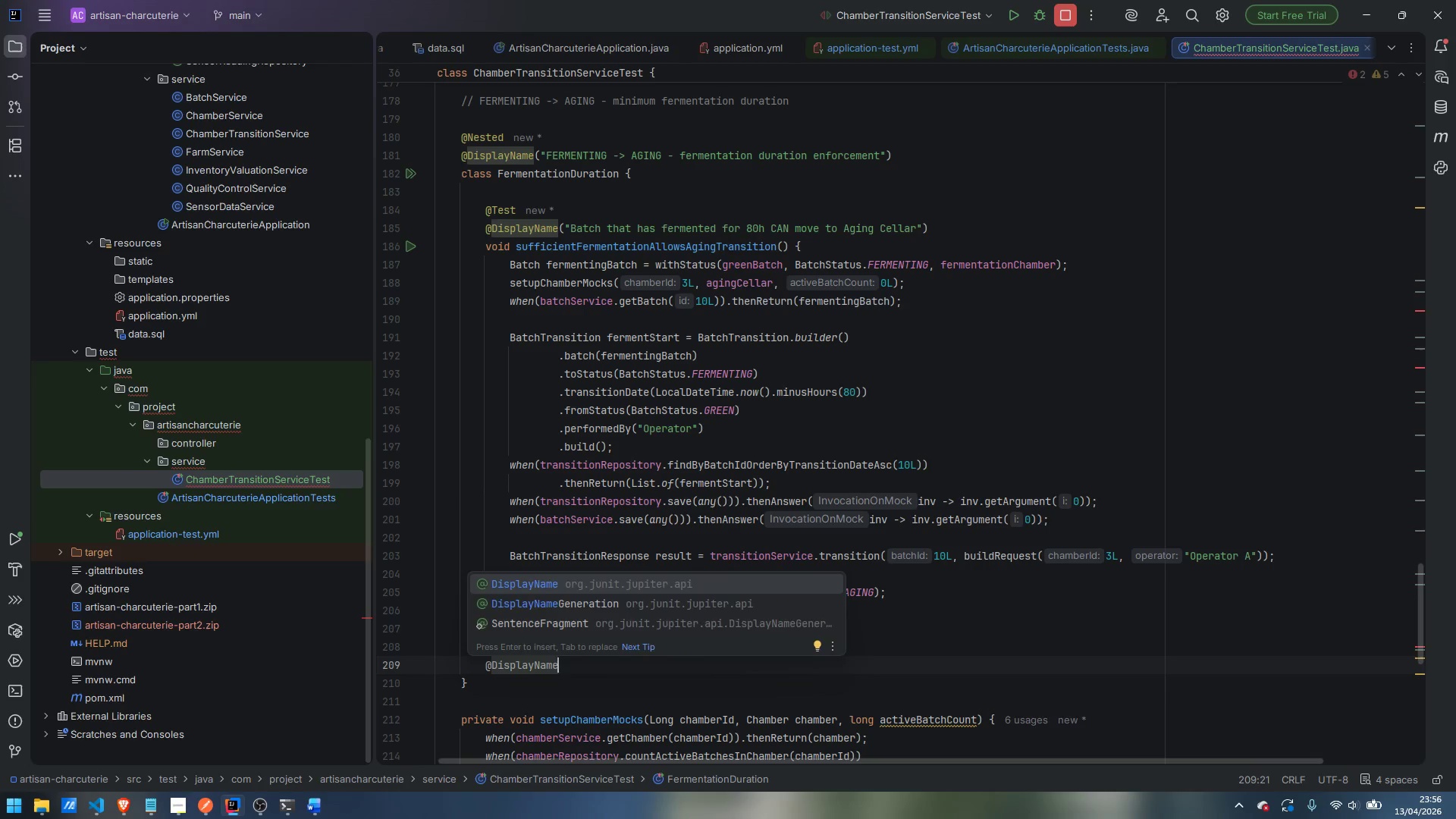 
key(Enter)
 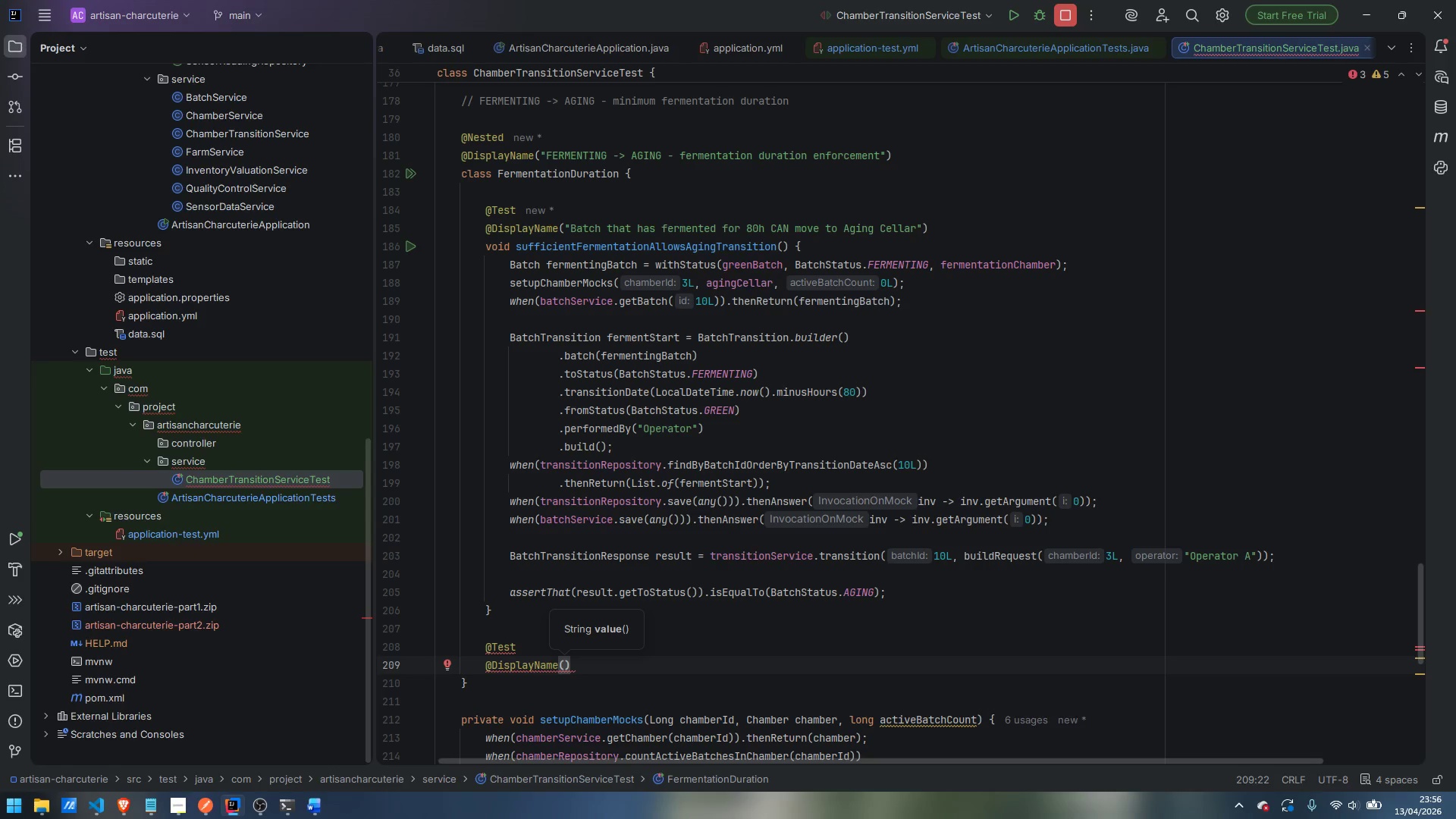 
type("Batch that has only fermented for 48 )
key(Backspace)
type(h CANNOT move to Aging )
 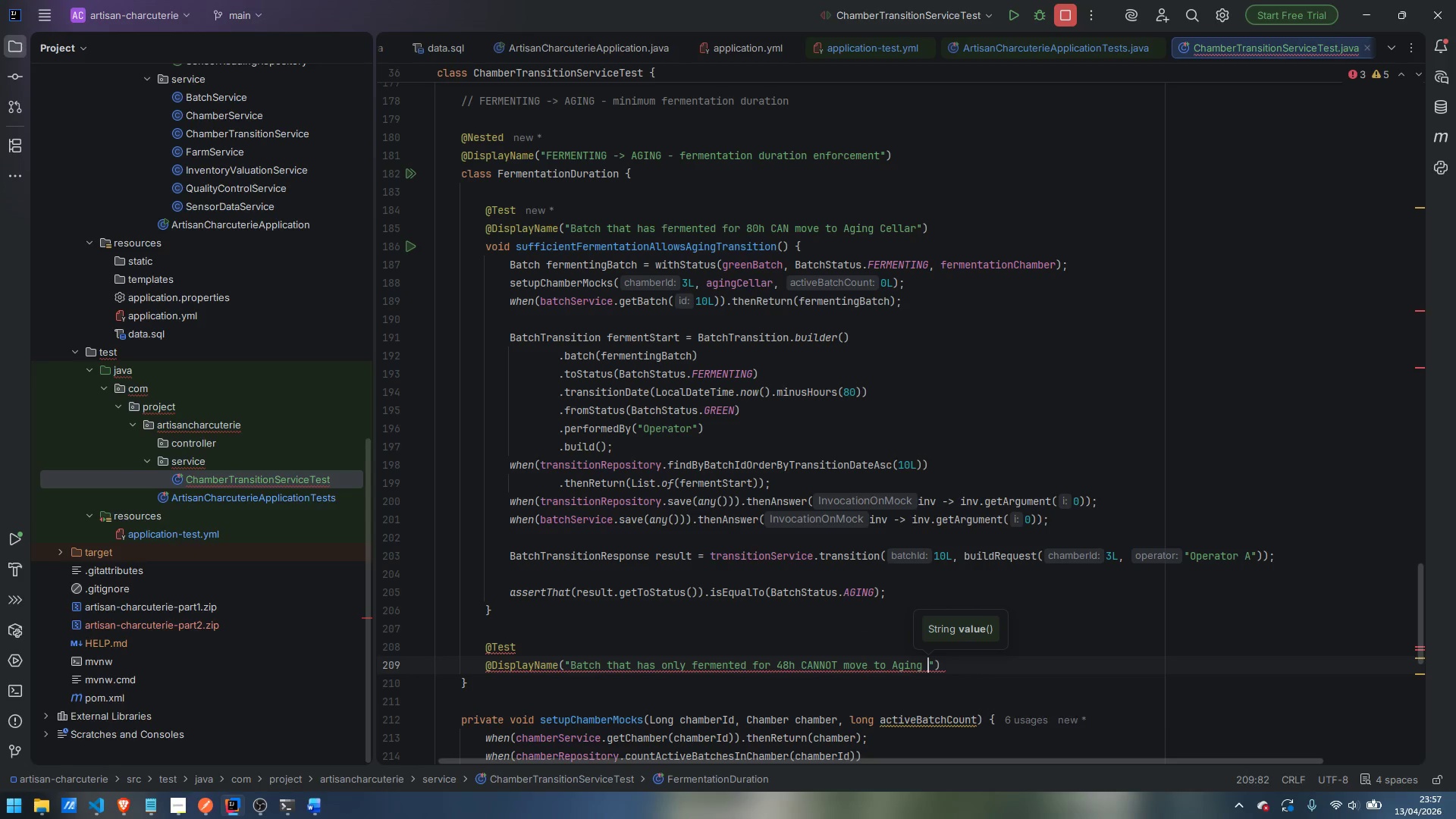 
type(Cellar)
 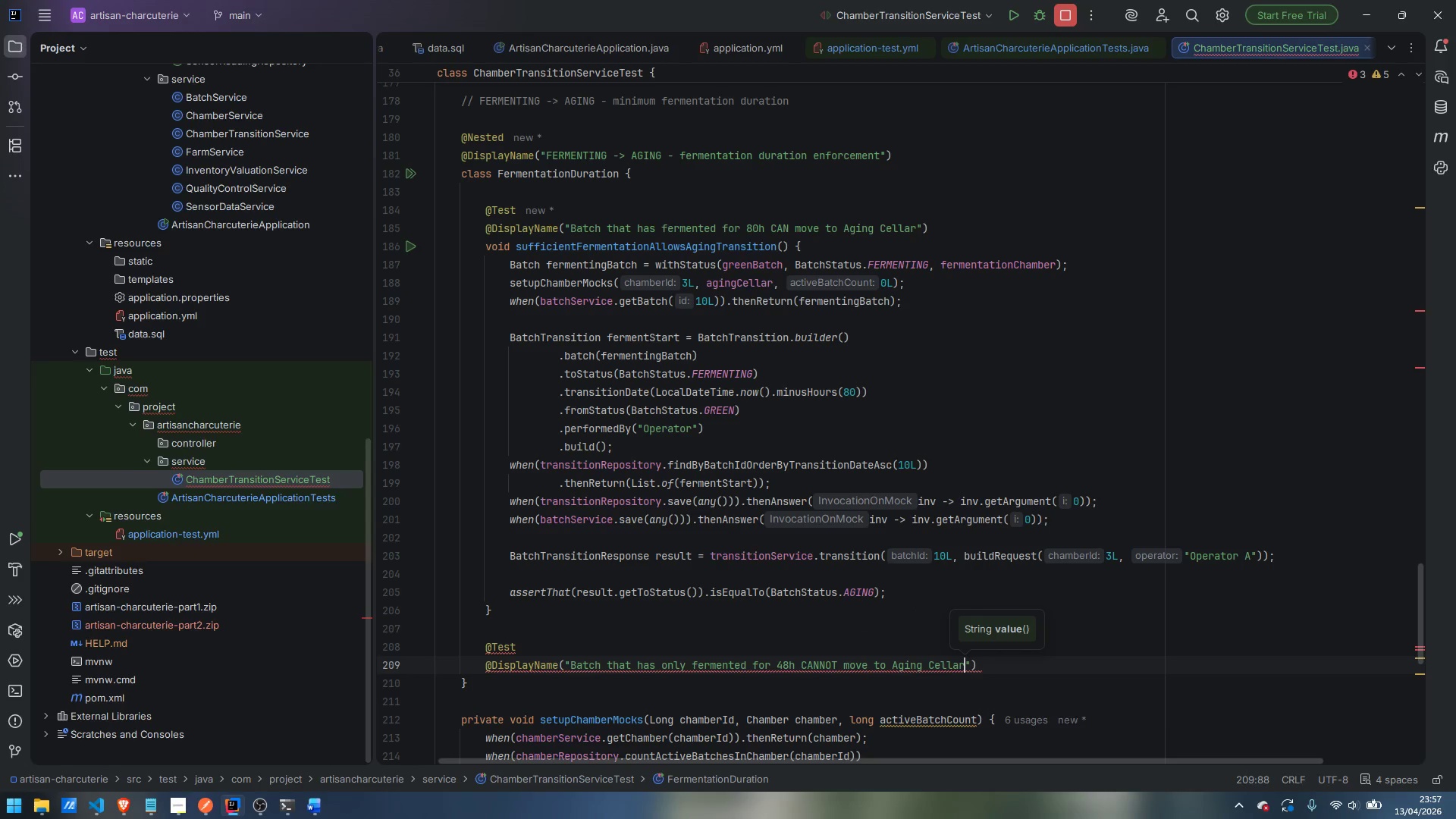 
key(ArrowRight)
 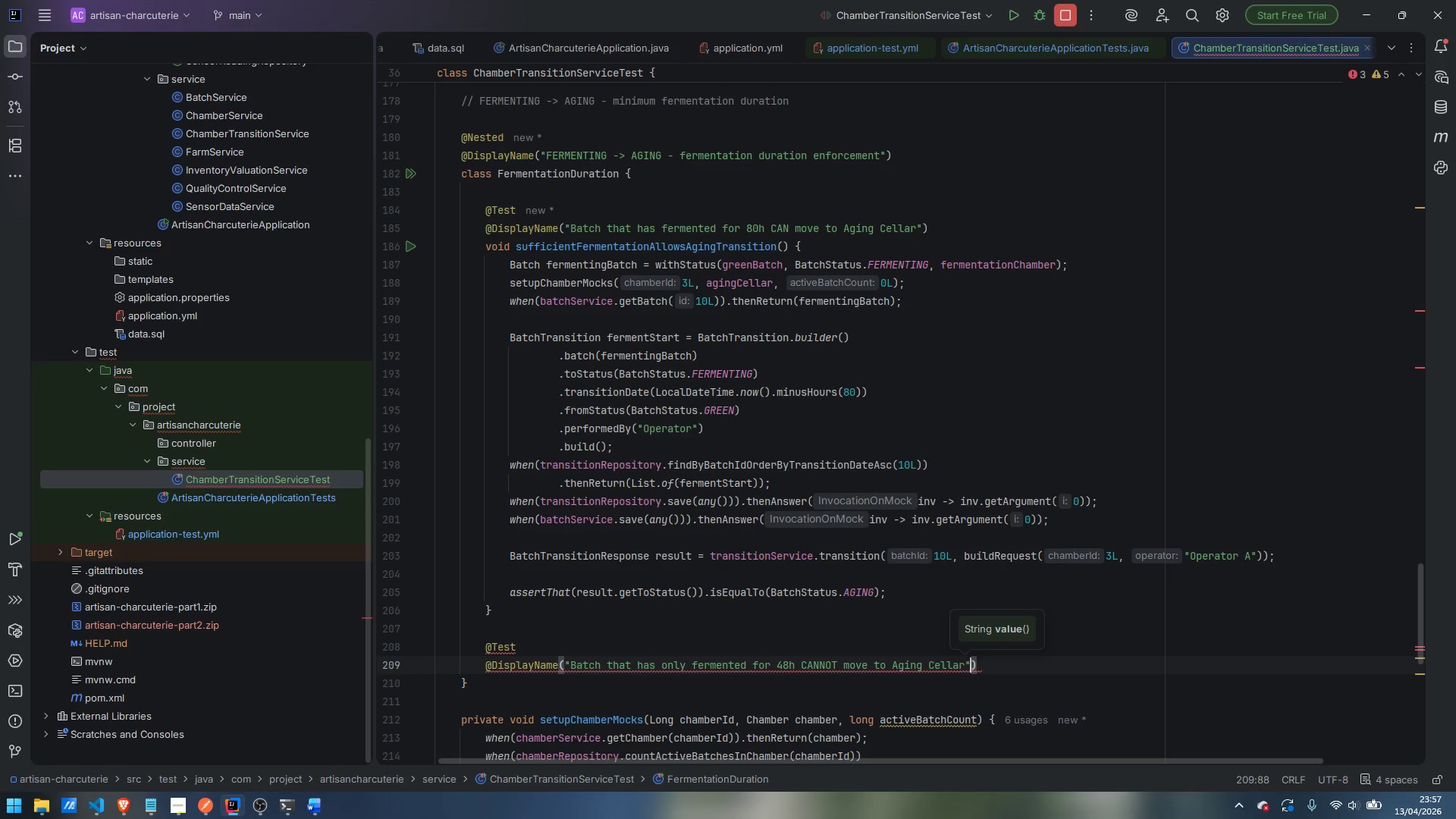 
key(ArrowRight)
 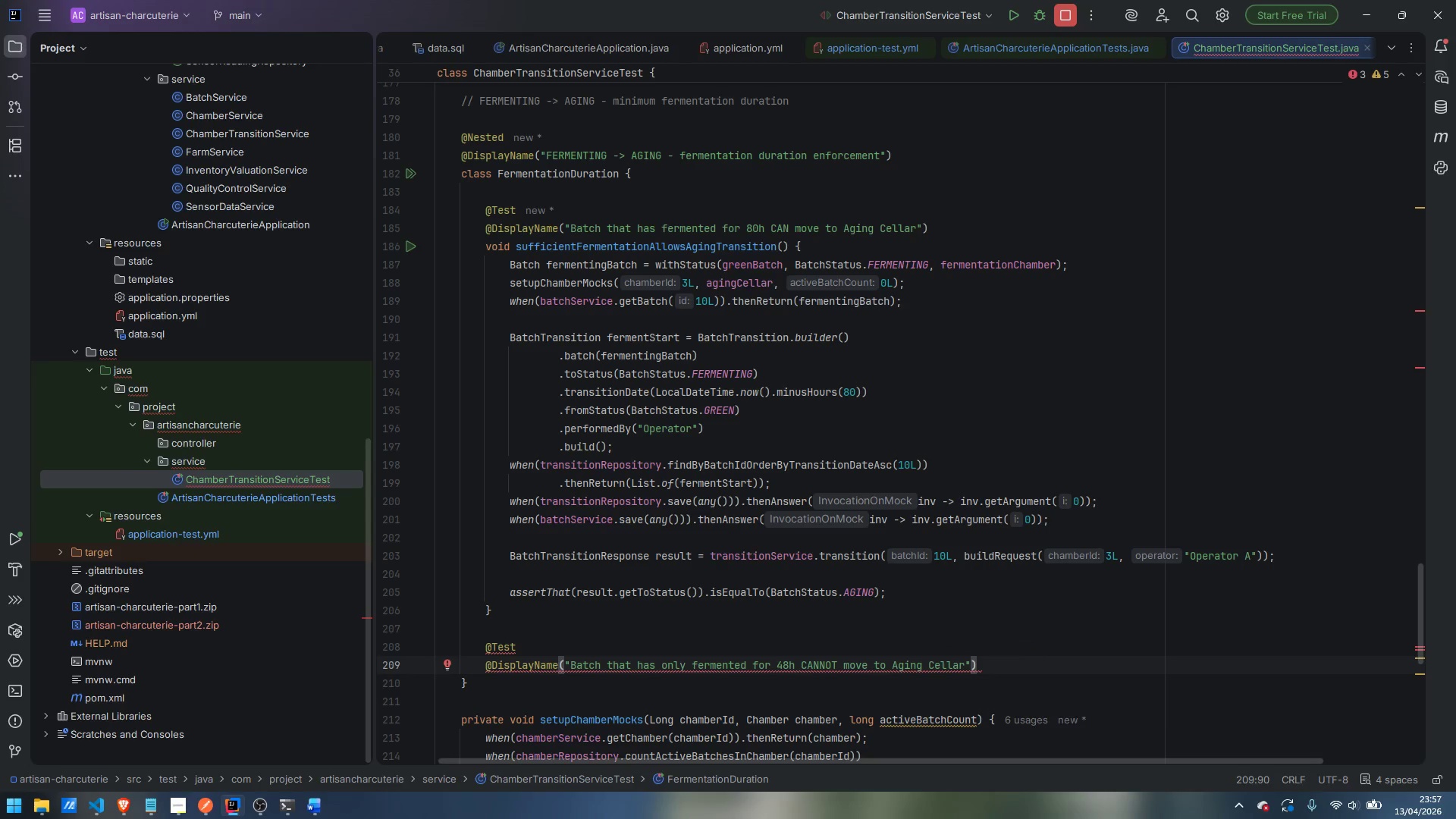 
wait(5.7)
 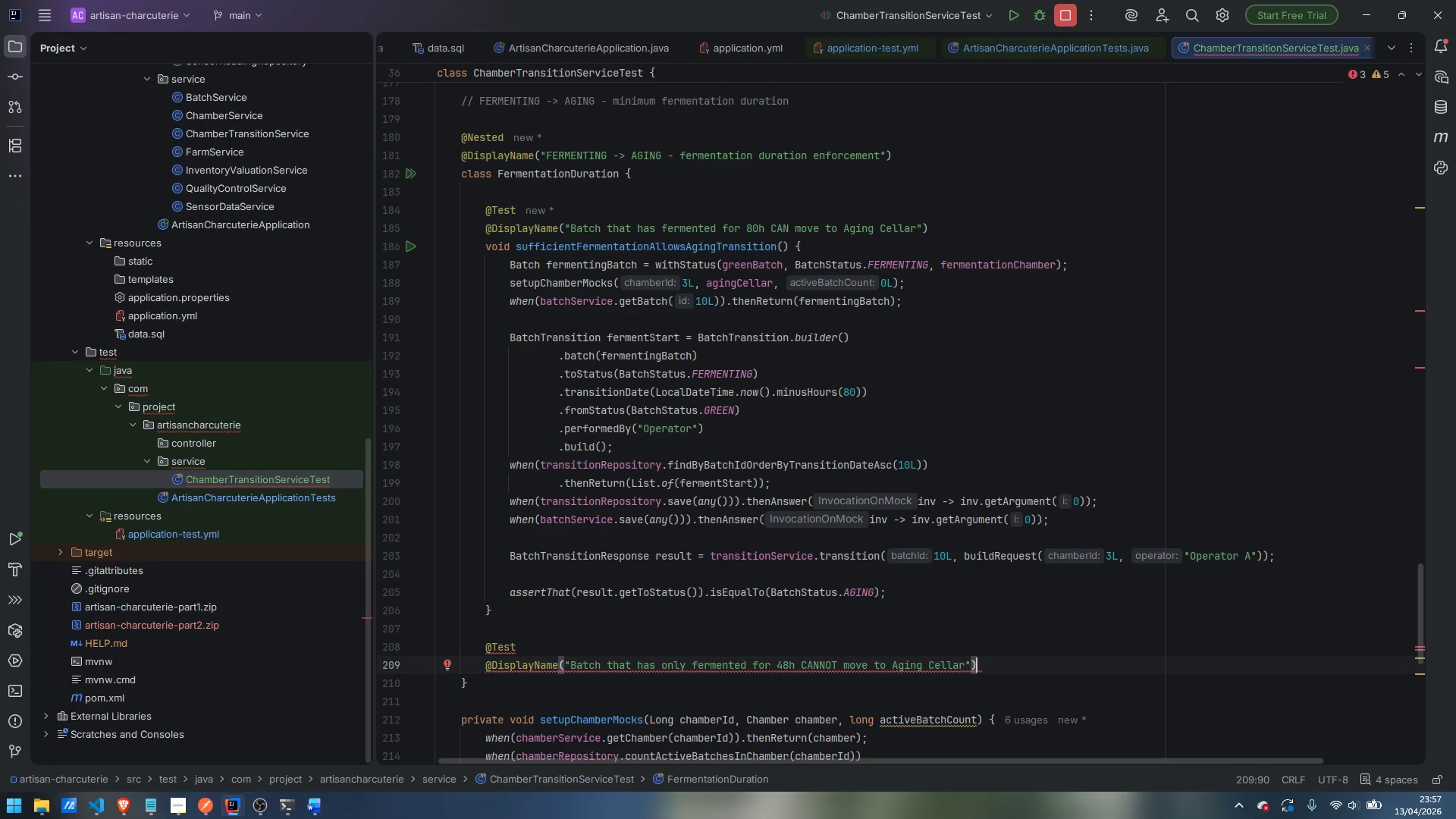 
key(Enter)
 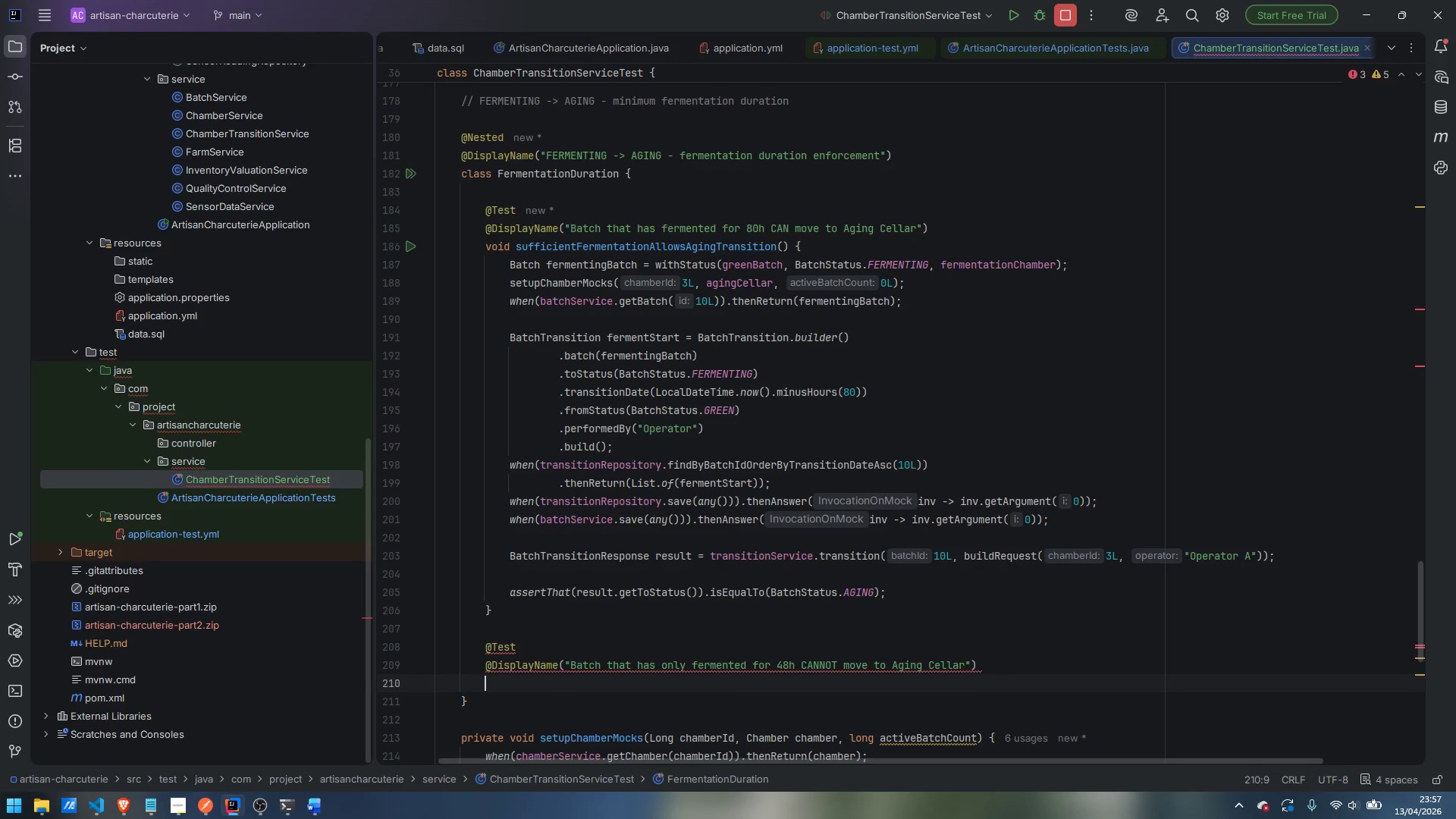 
type(void insurrac)
key(Backspace)
key(Backspace)
key(Backspace)
key(Backspace)
type(fii)
key(Backspace)
key(Backspace)
type(ficient)
 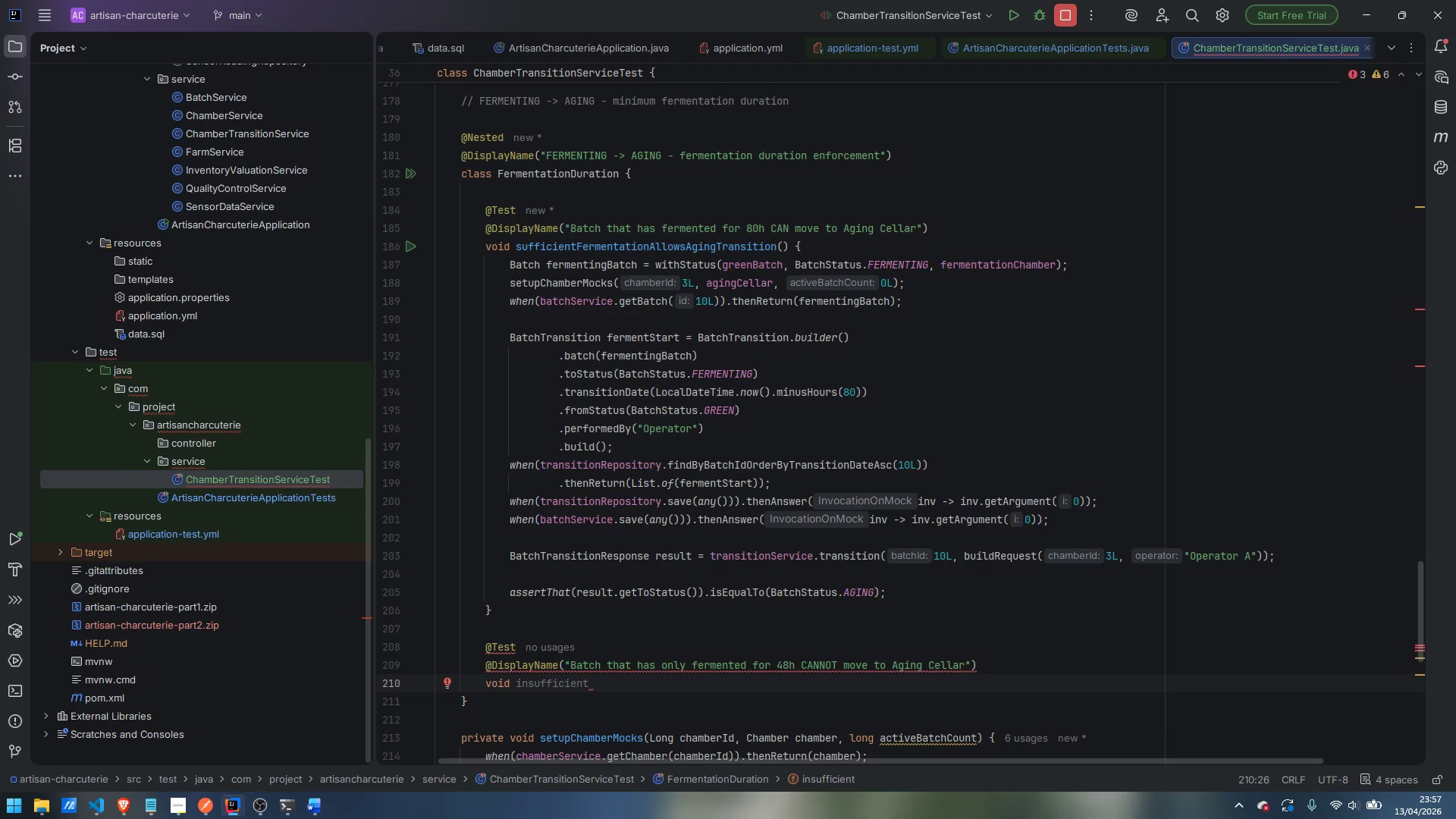 
type(FermentationBloksAging)
 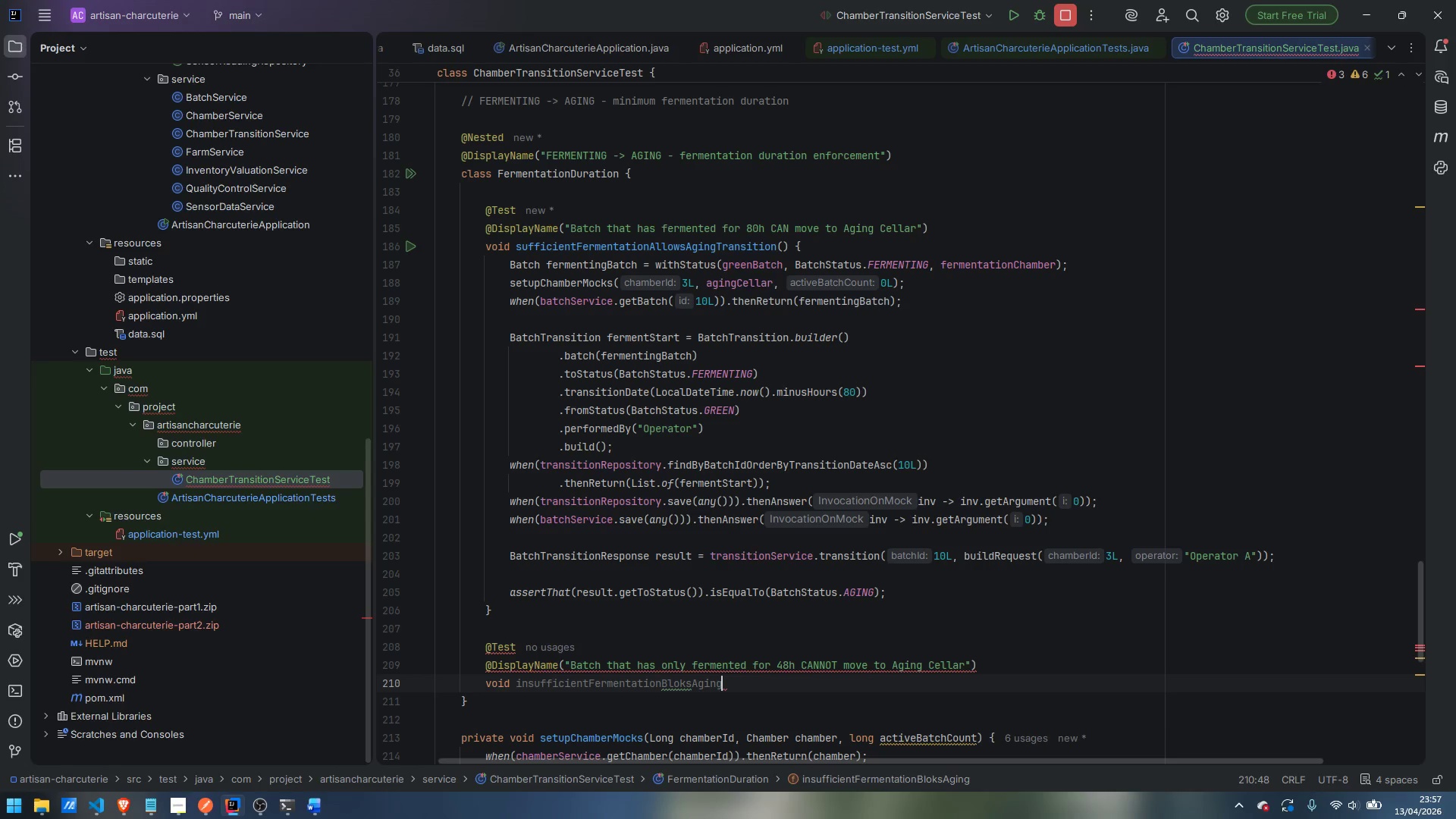 
key(ArrowLeft)
 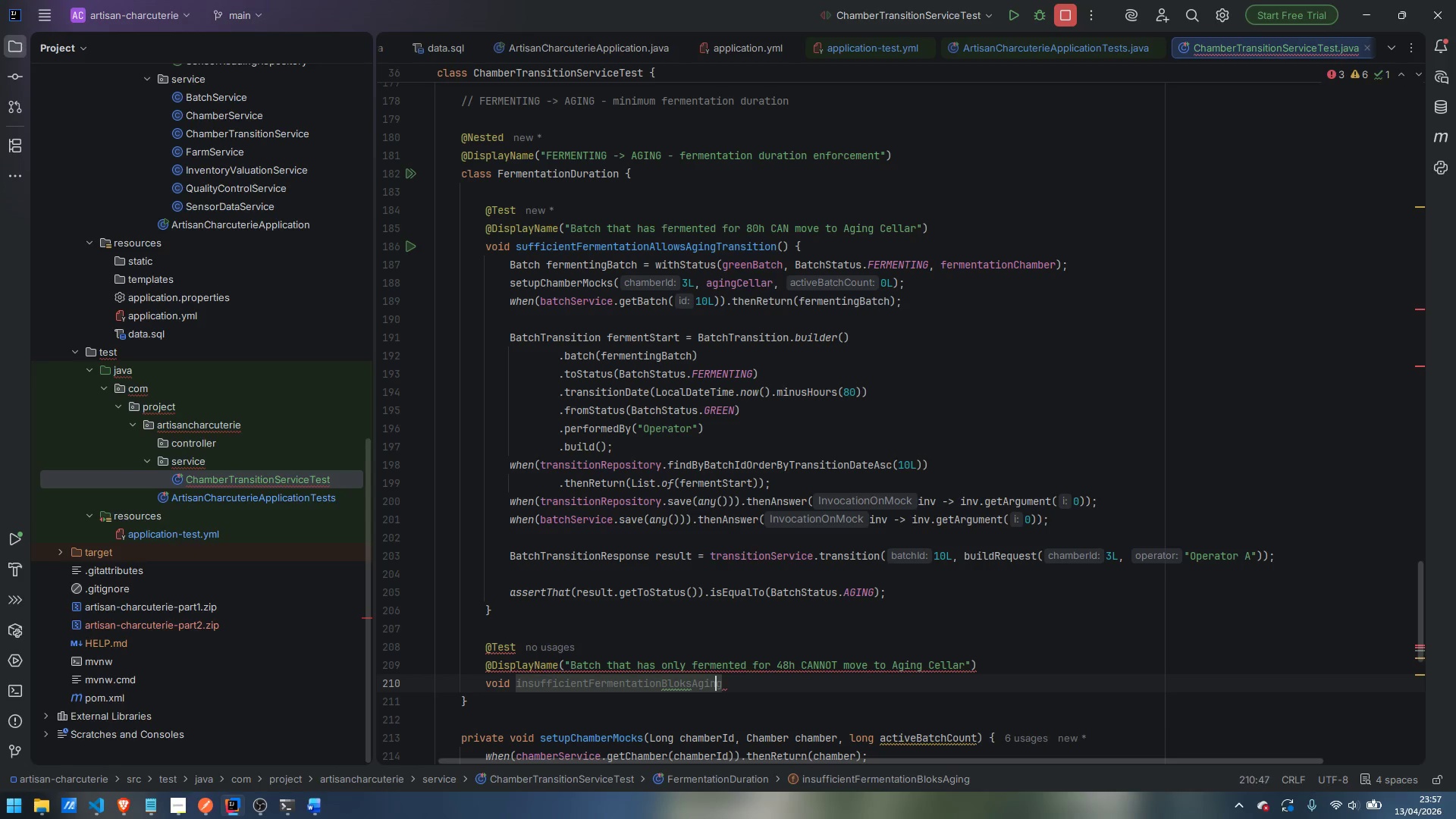 
key(ArrowLeft)
 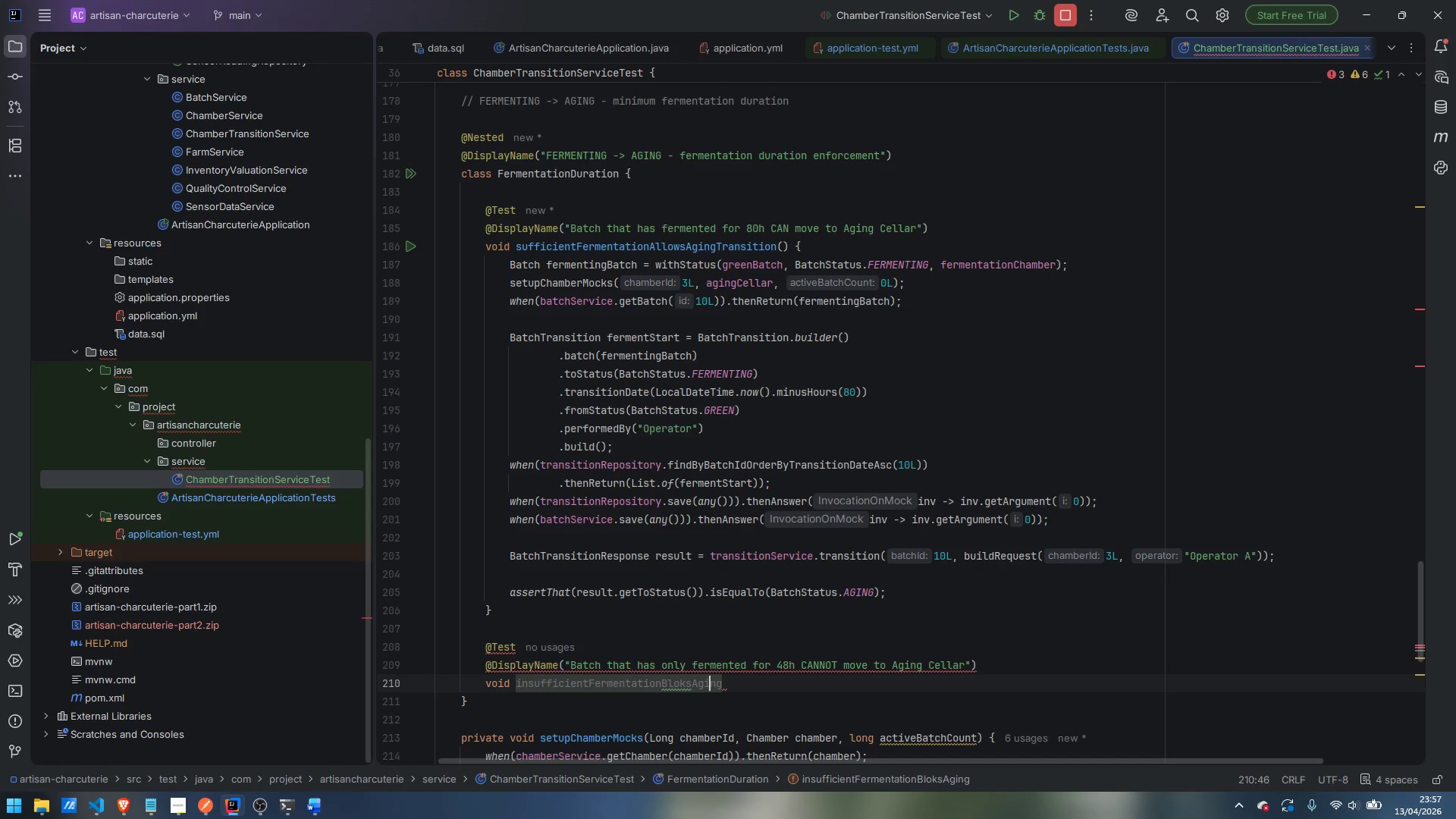 
key(ArrowLeft)
 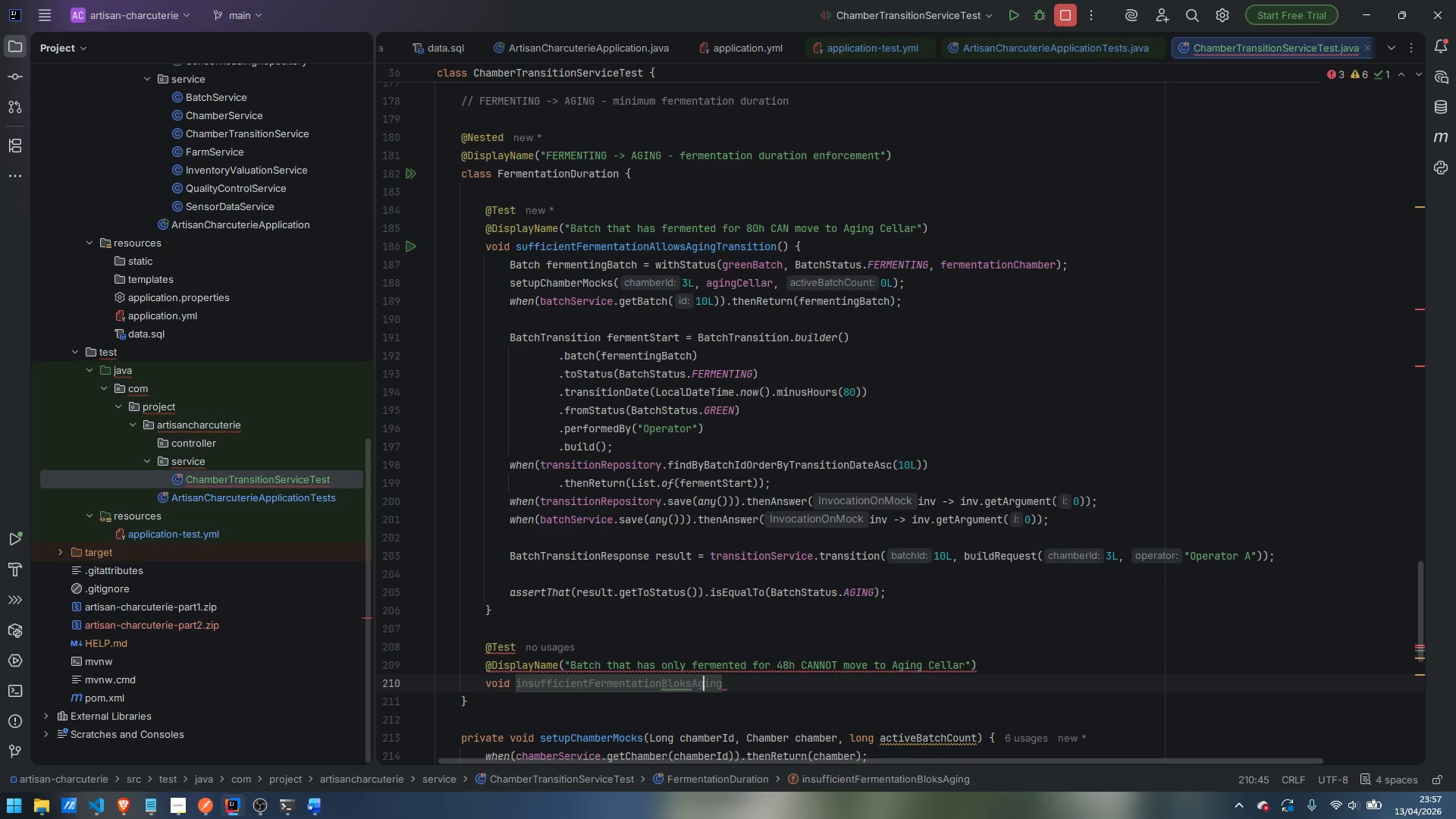 
key(ArrowLeft)
 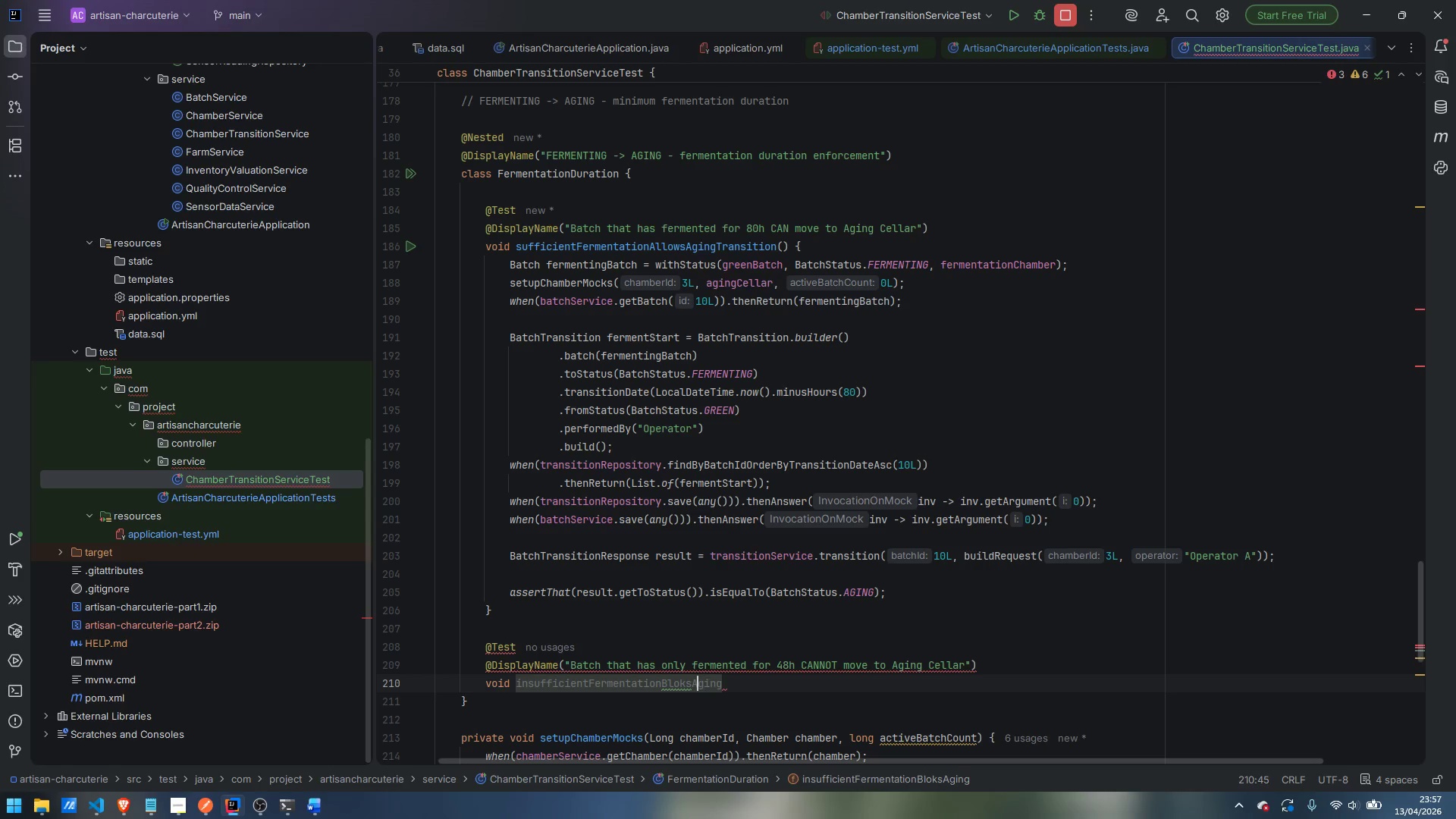 
key(ArrowLeft)
 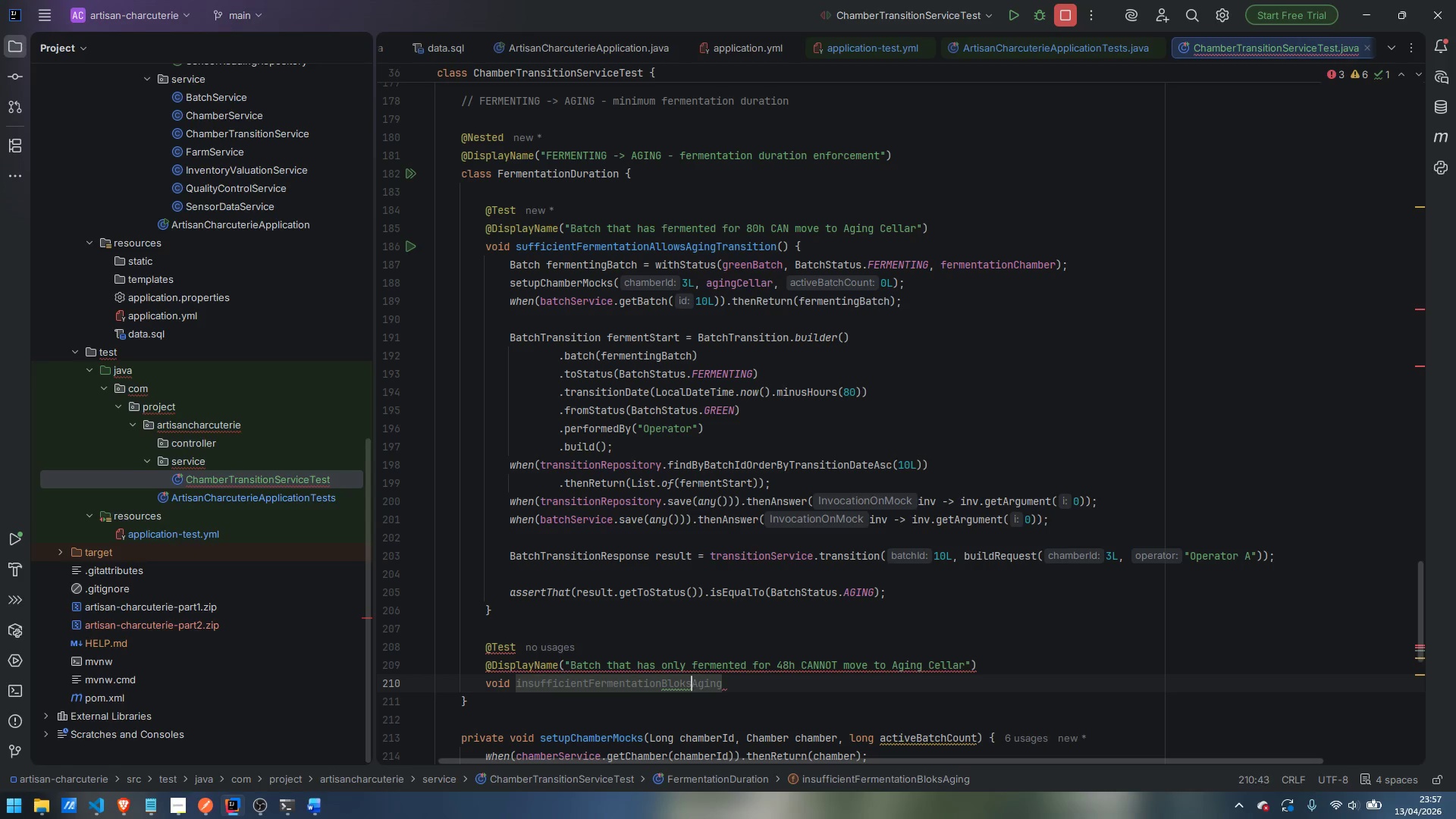 
key(ArrowLeft)
 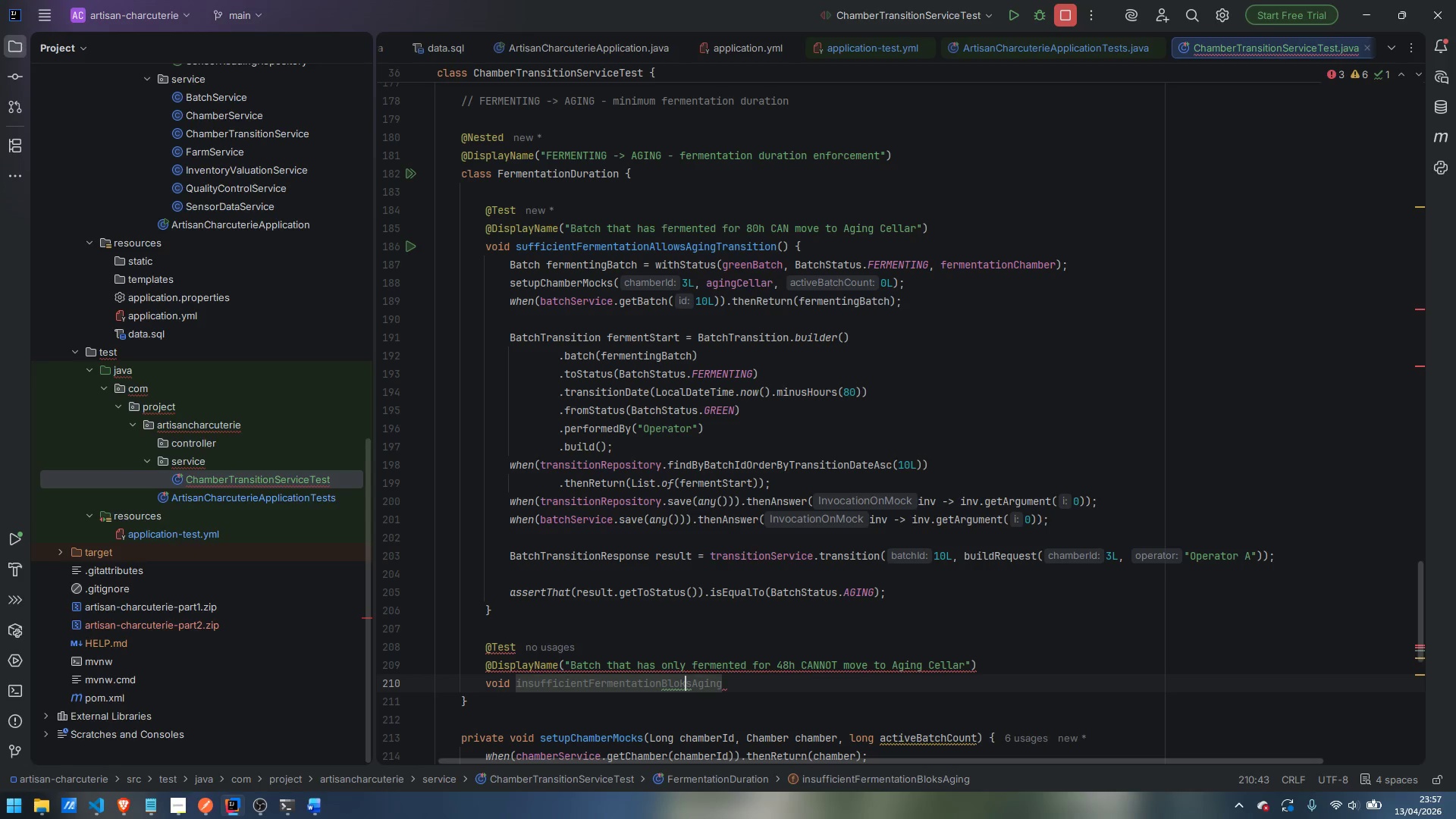 
key(ArrowLeft)
 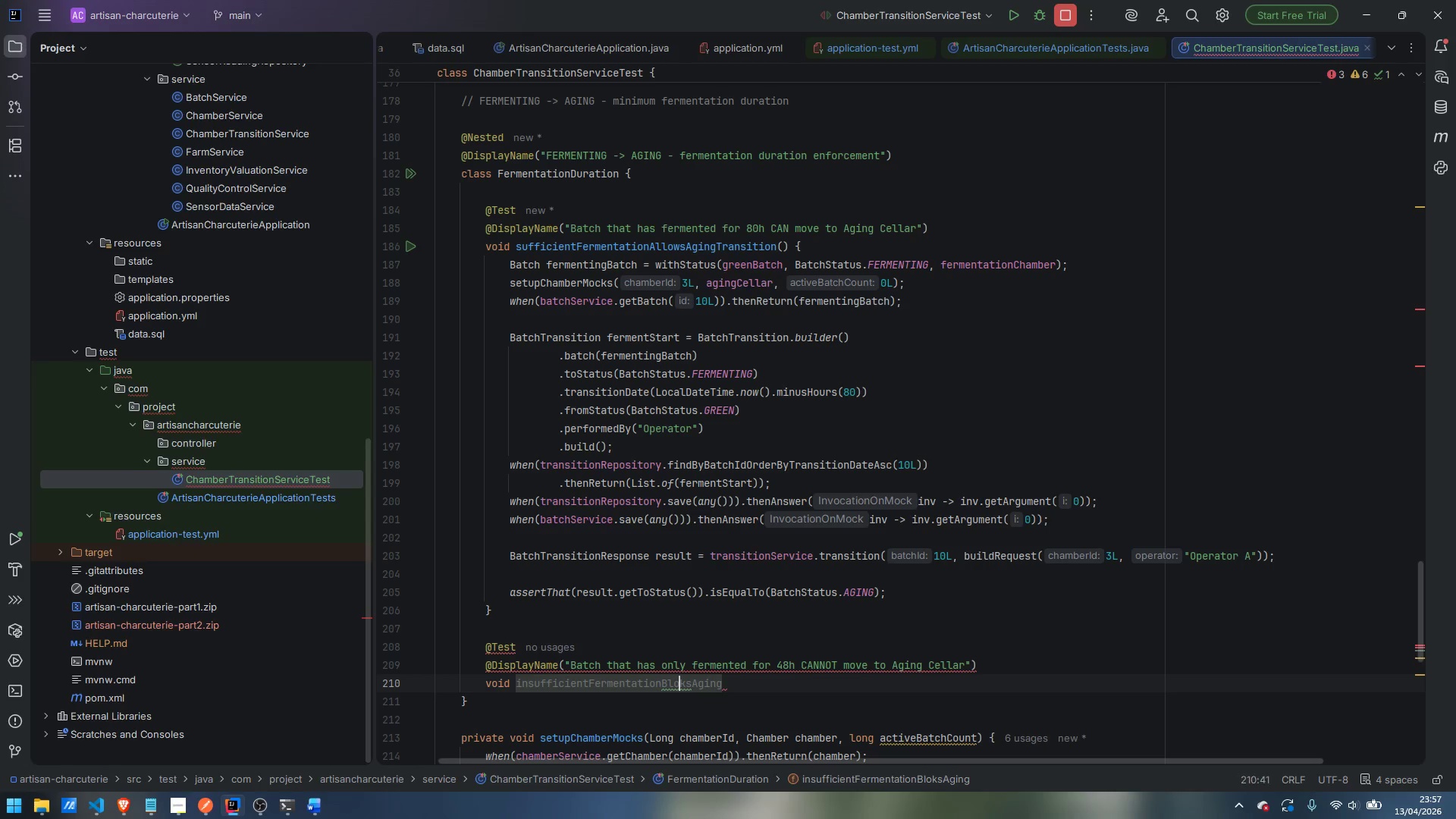 
key(C)
 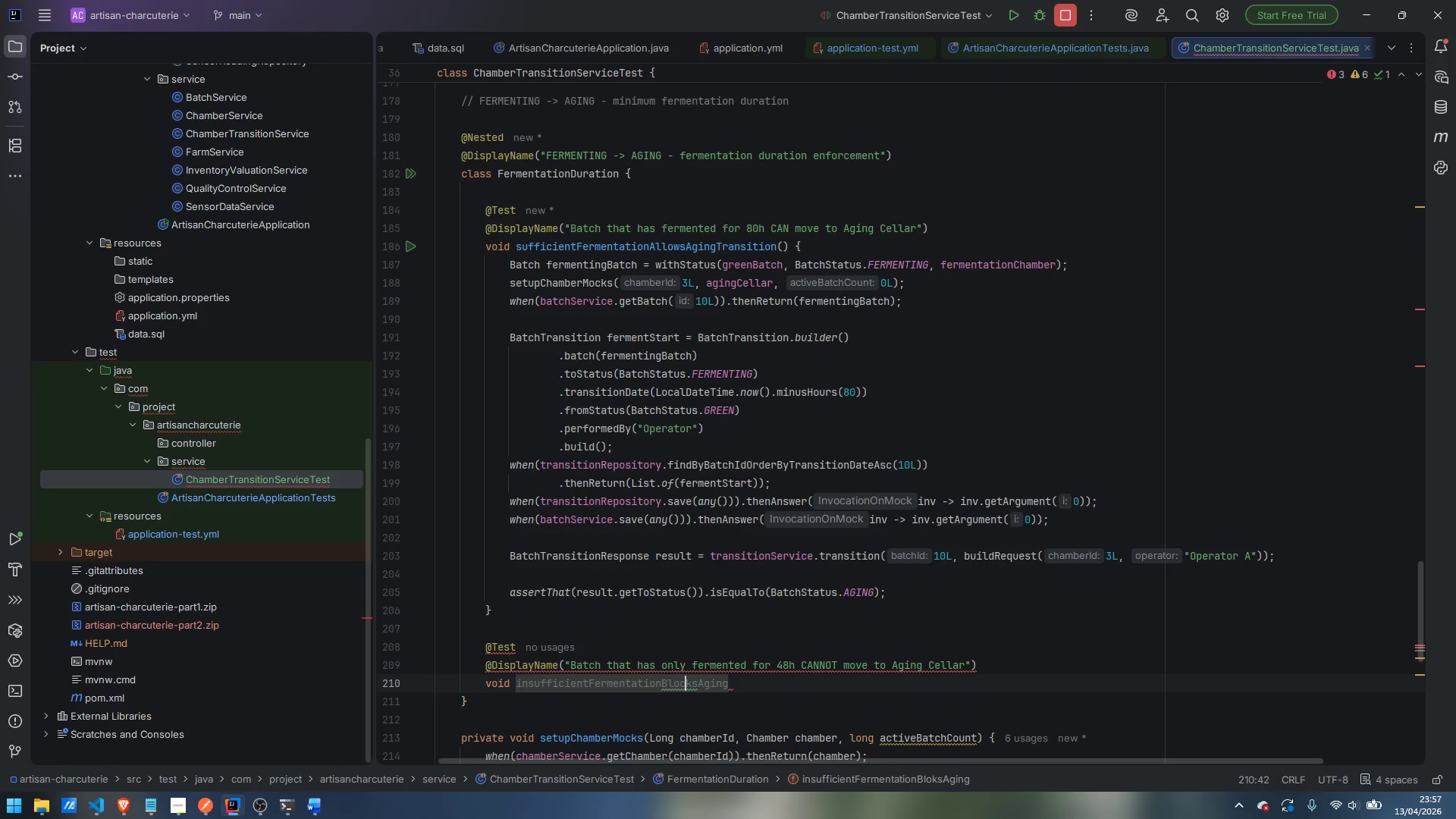 
key(Control+ArrowRight)
 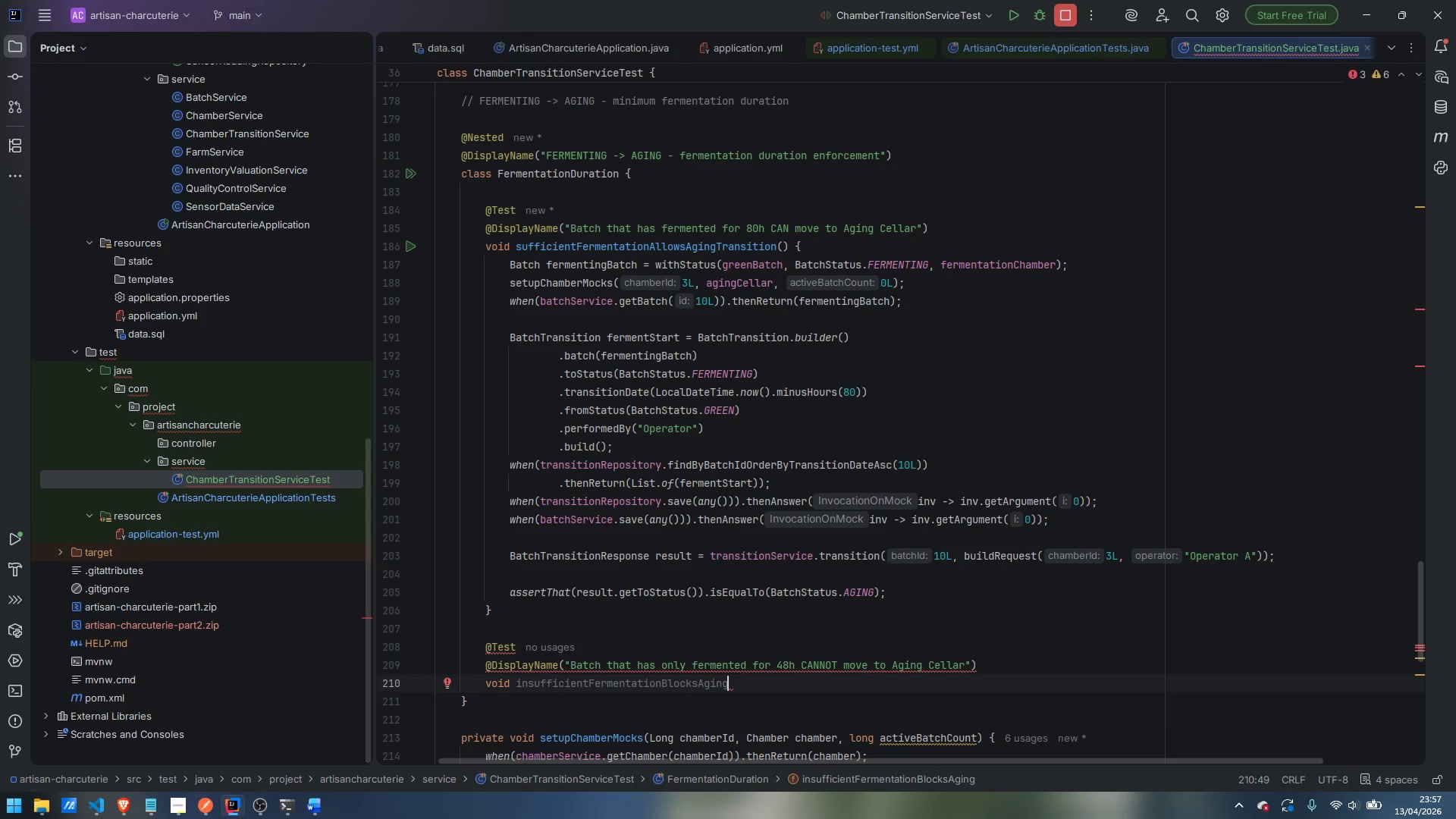 
type(Transition()
 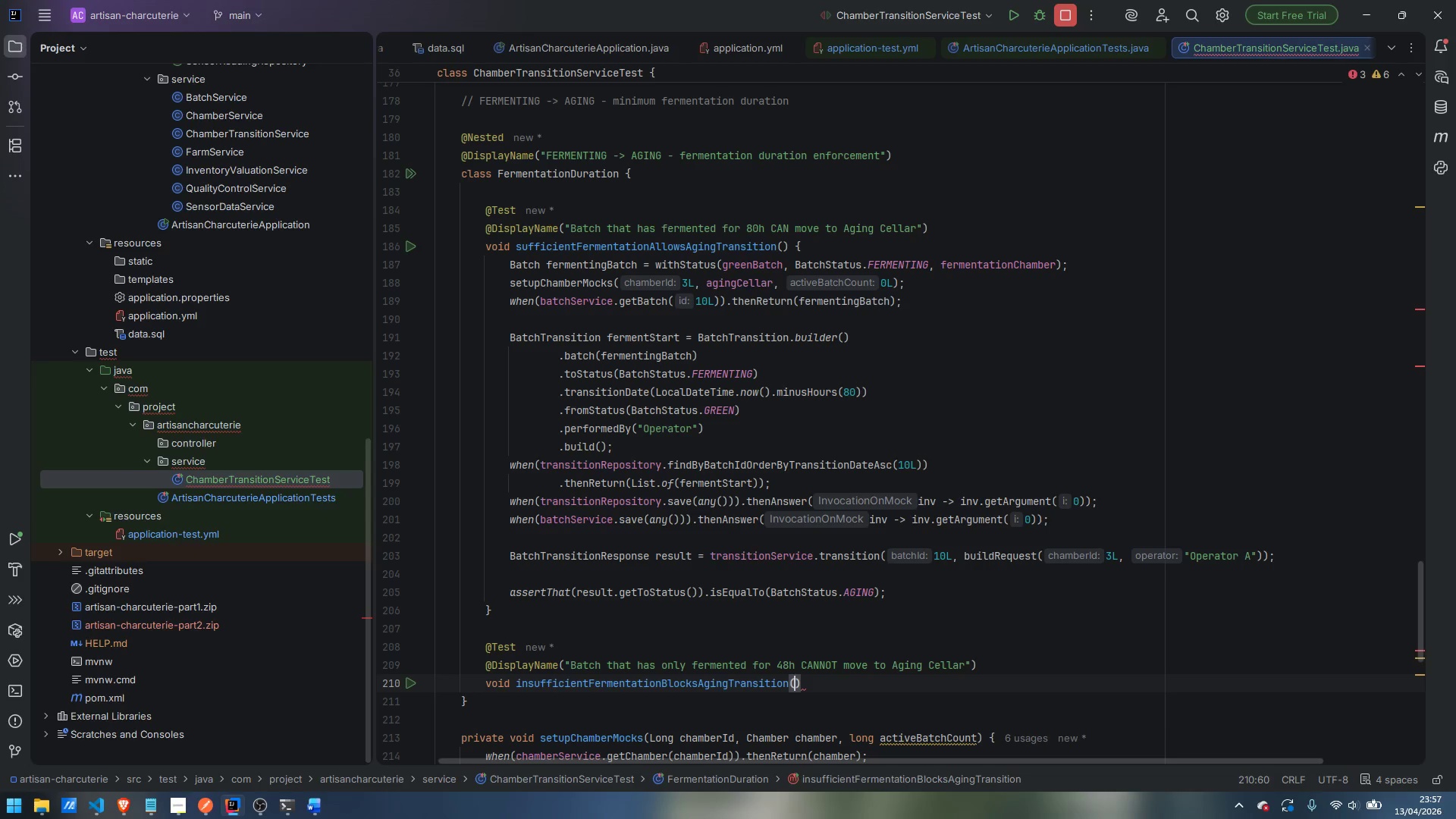 
key(ArrowRight)
 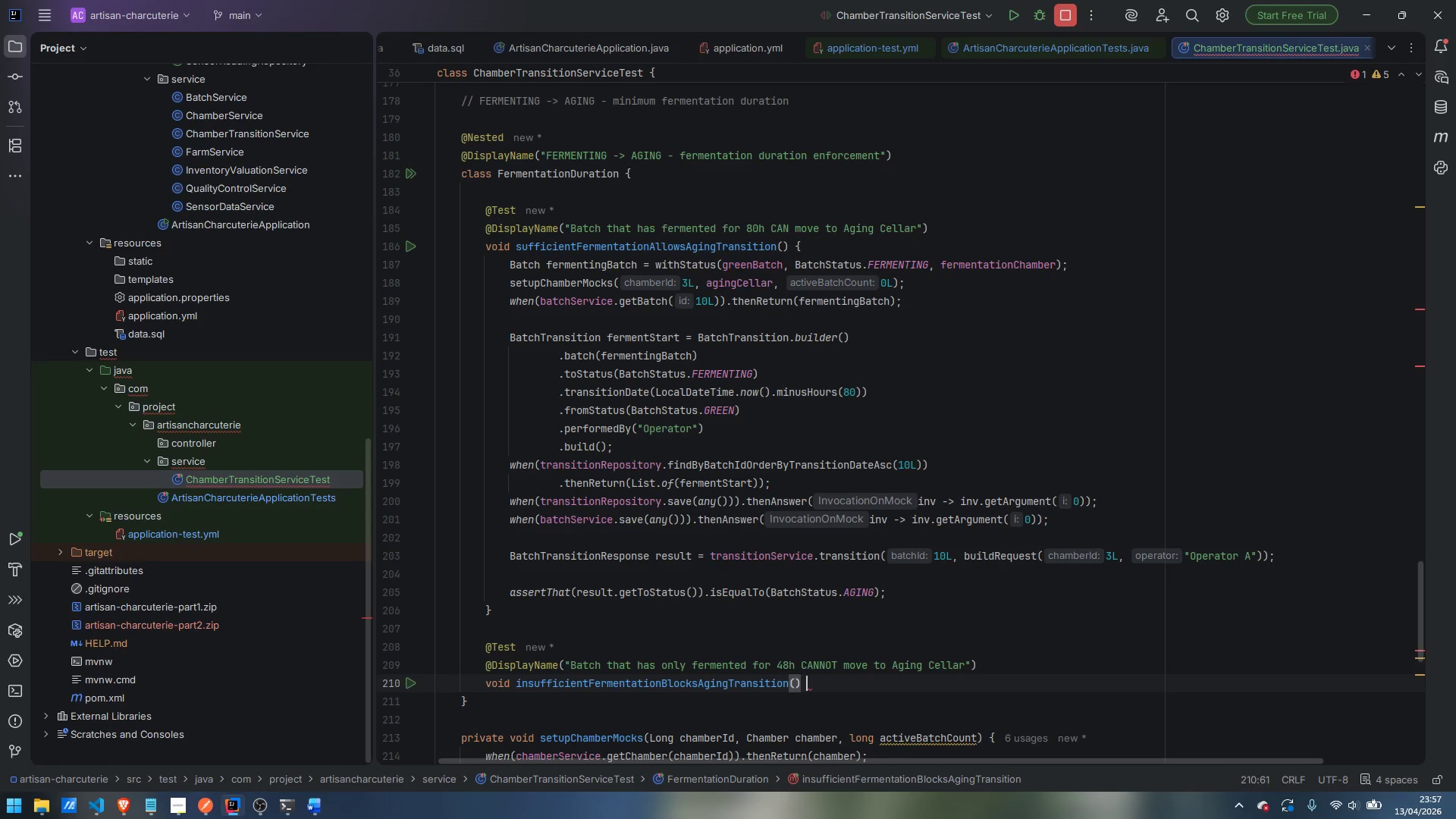 
key(Space)
 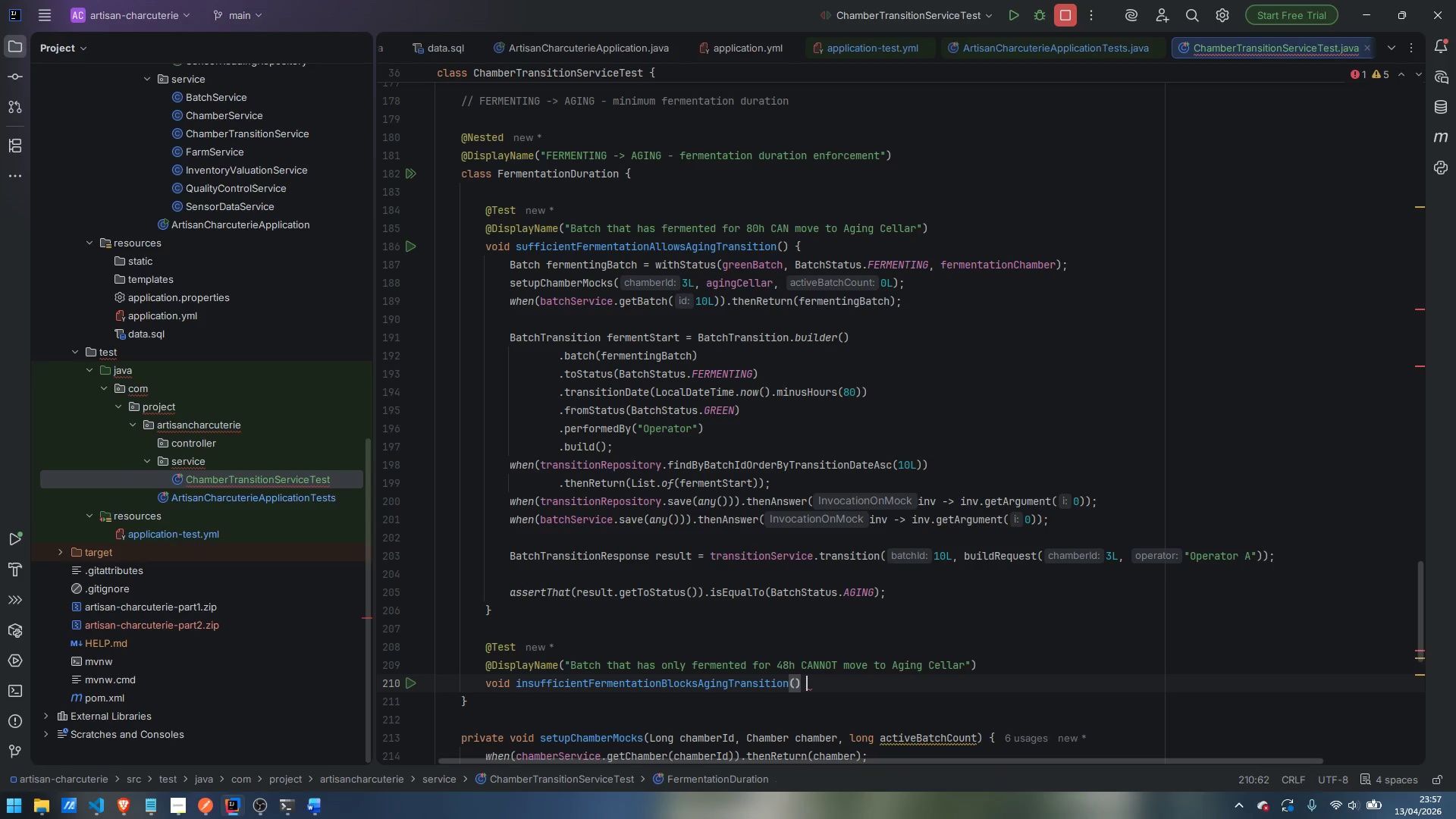 
key(Shift+ShiftLeft)
 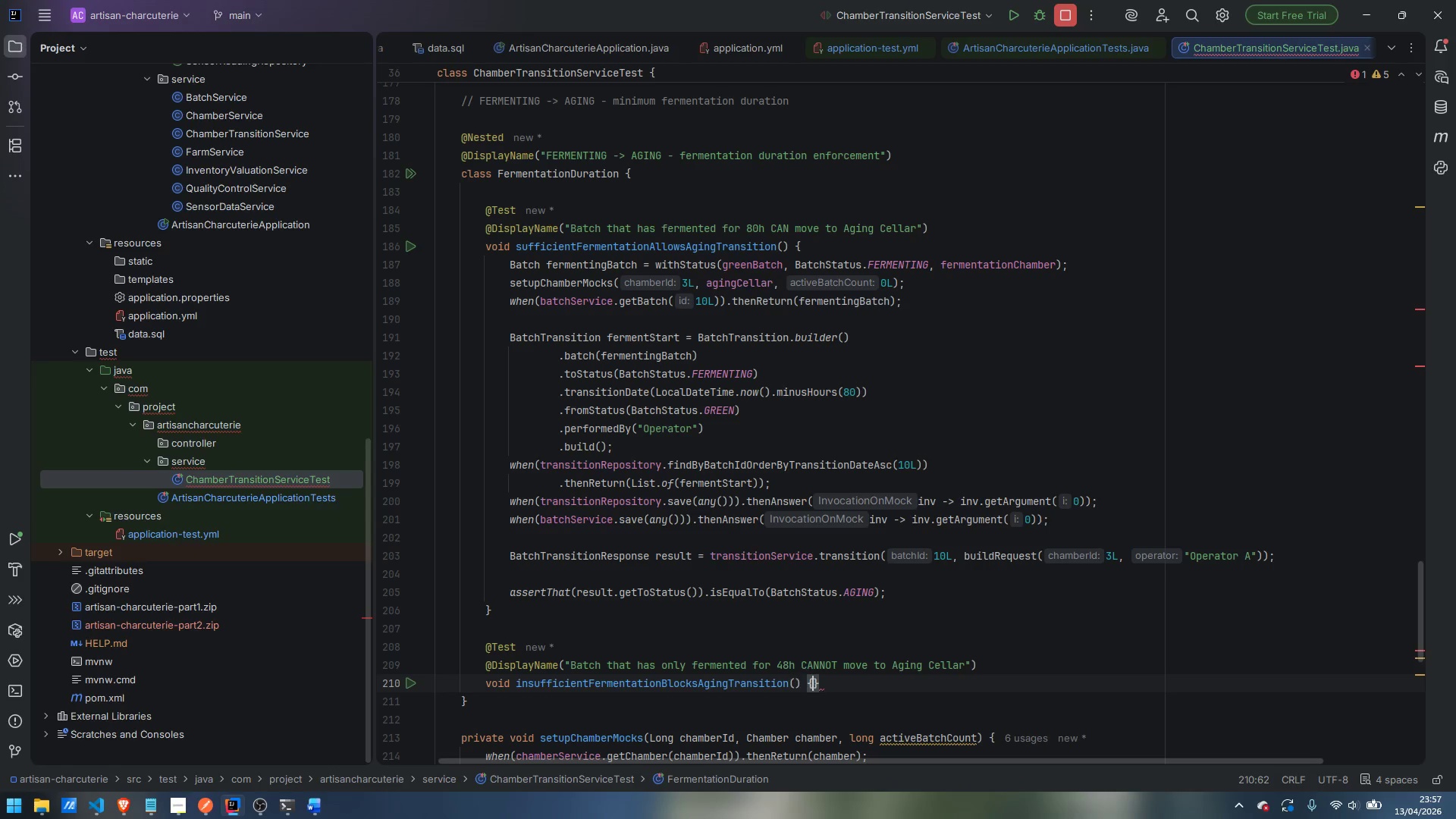 
key(Shift+BracketLeft)
 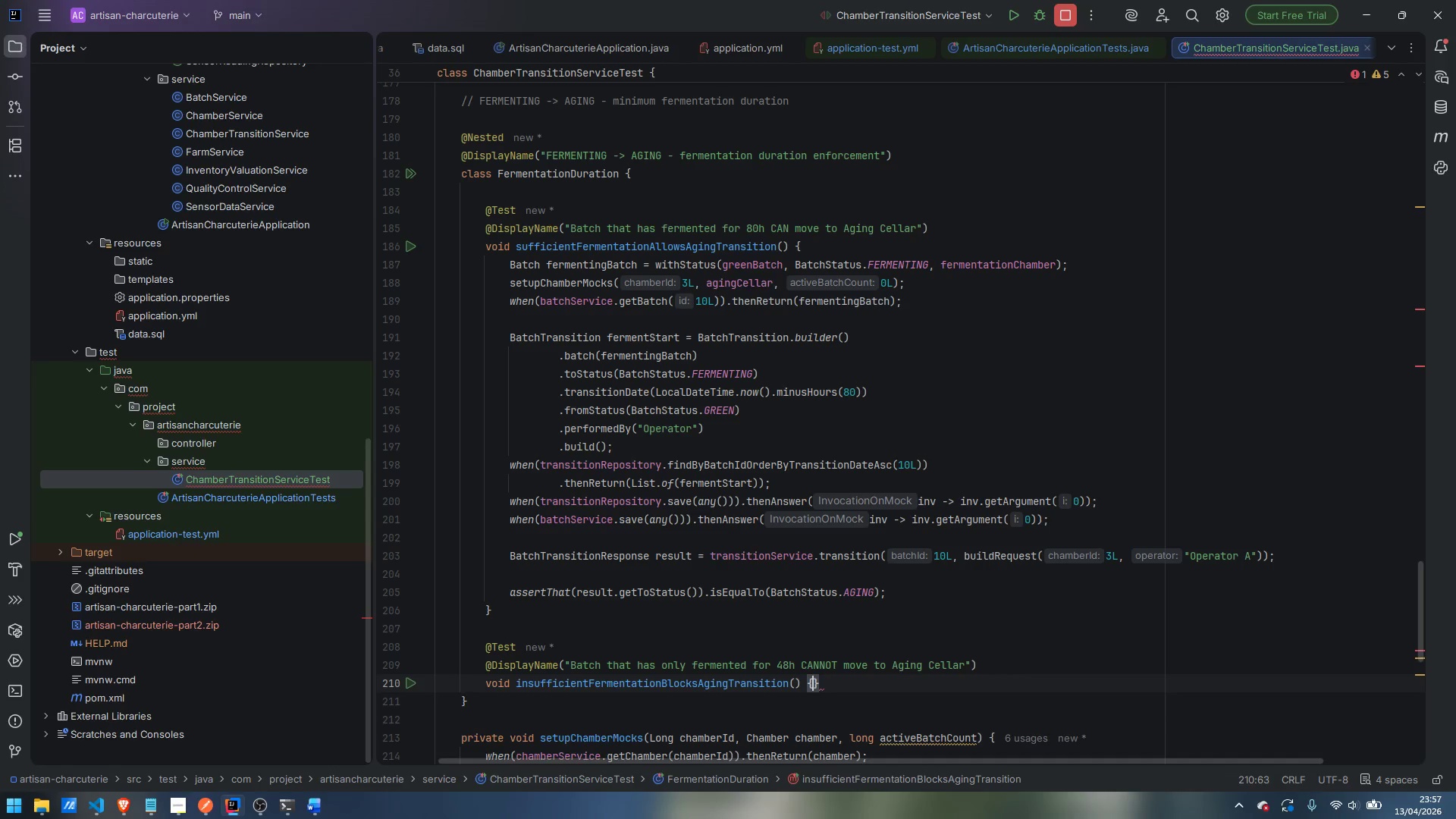 
key(Enter)
 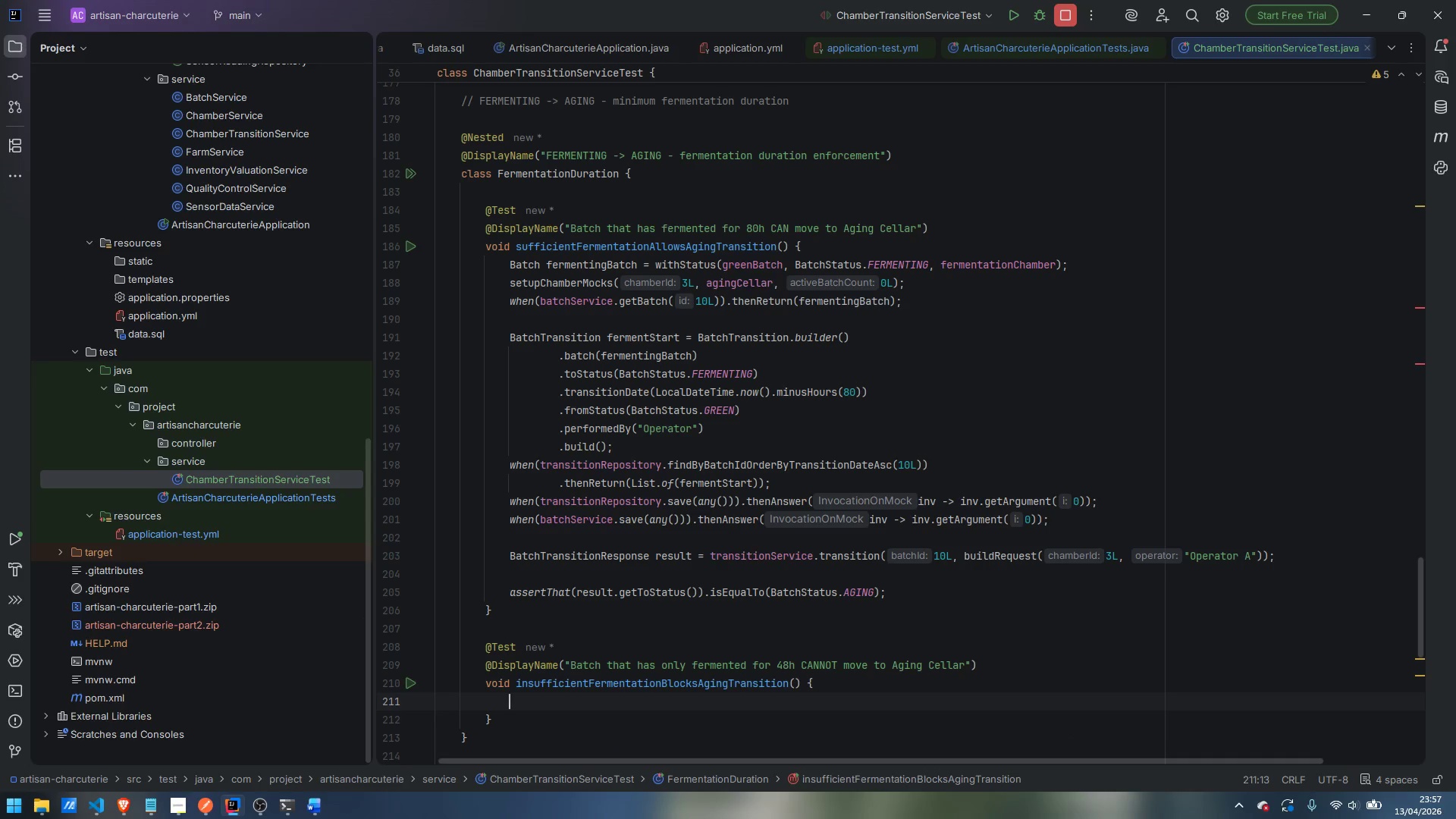 
type(V)
key(Backspace)
type(Batch fermentingBatch = withStatus)
 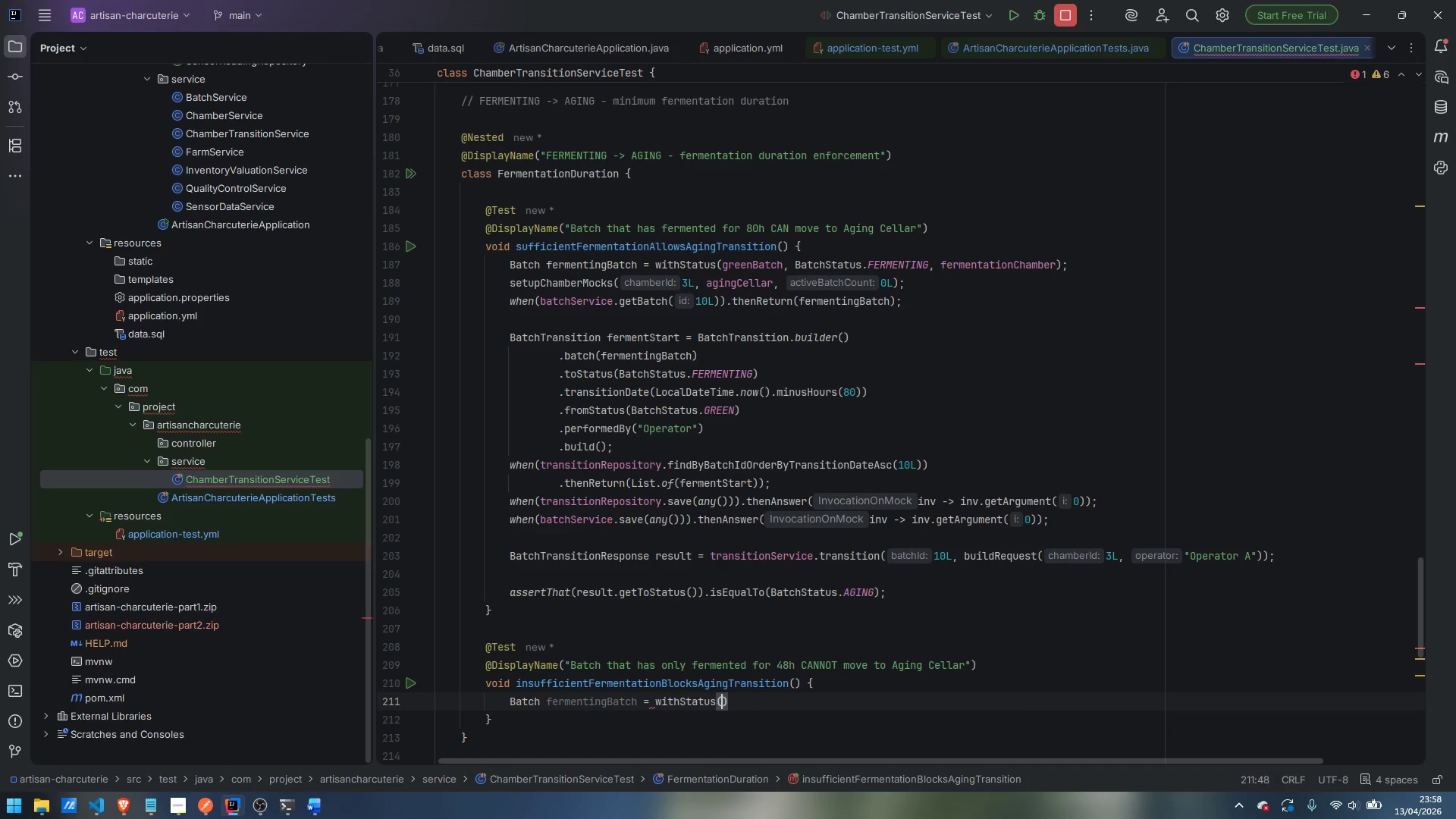 
 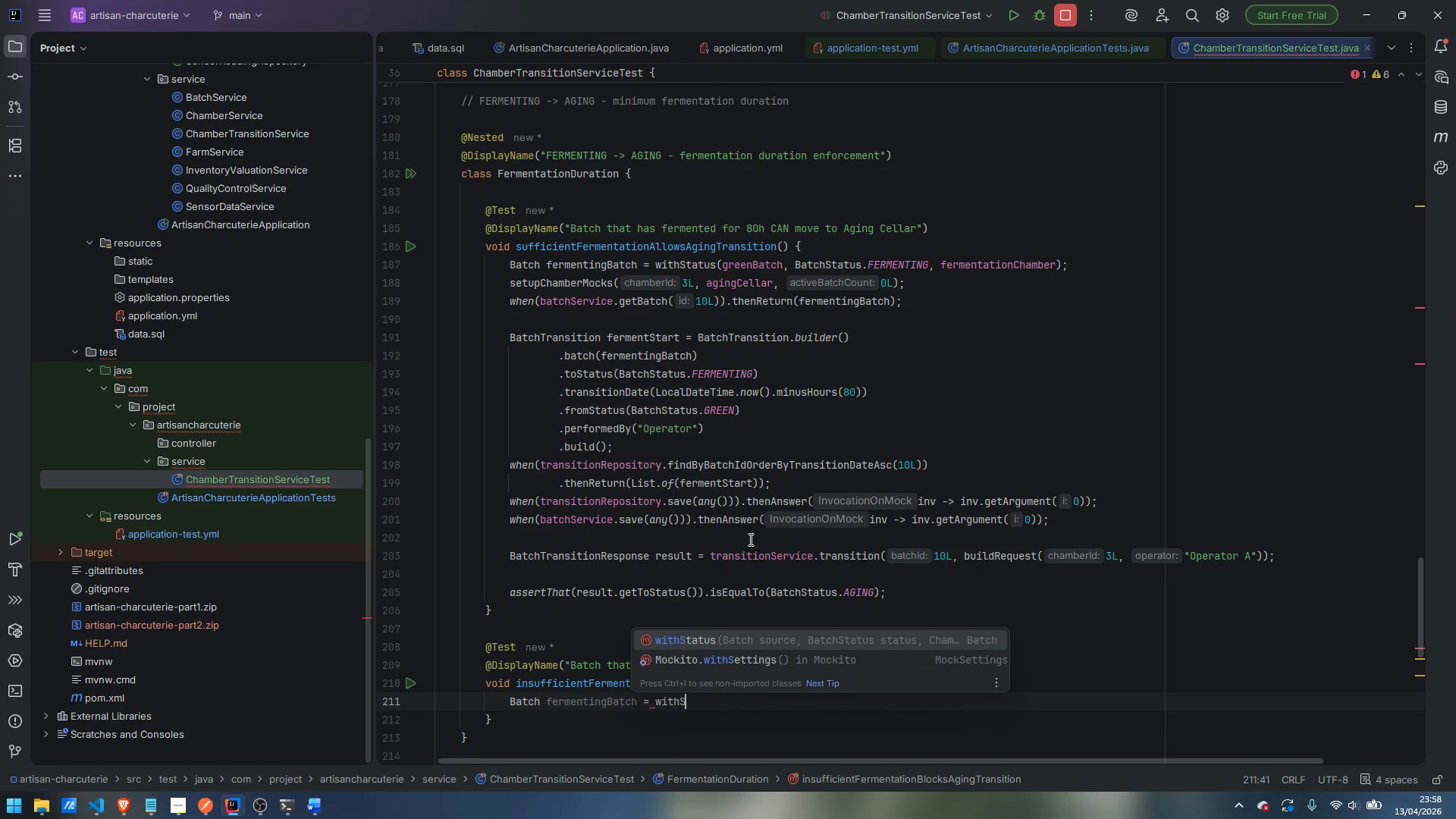 
key(Enter)
 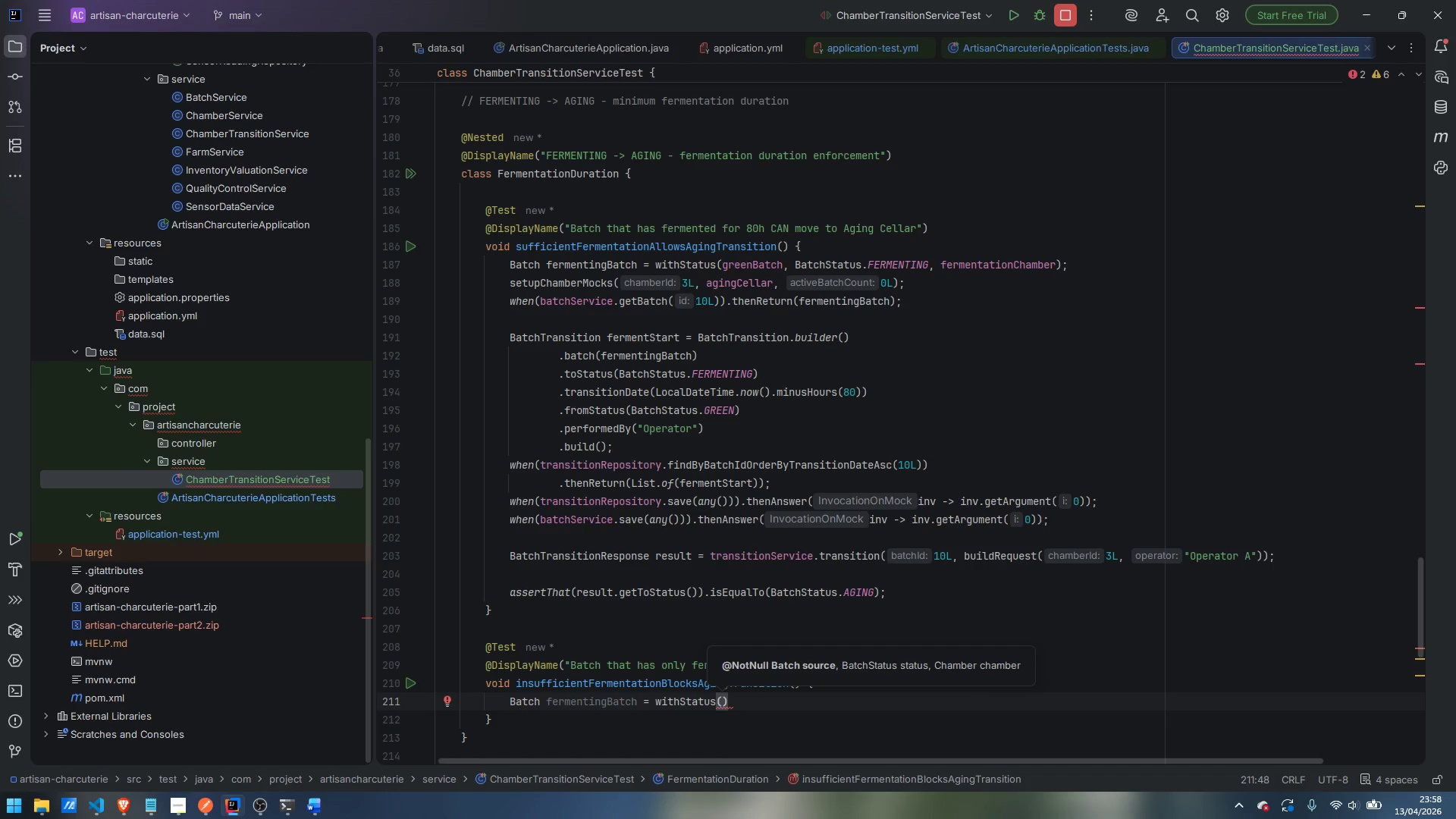 
type(green)
 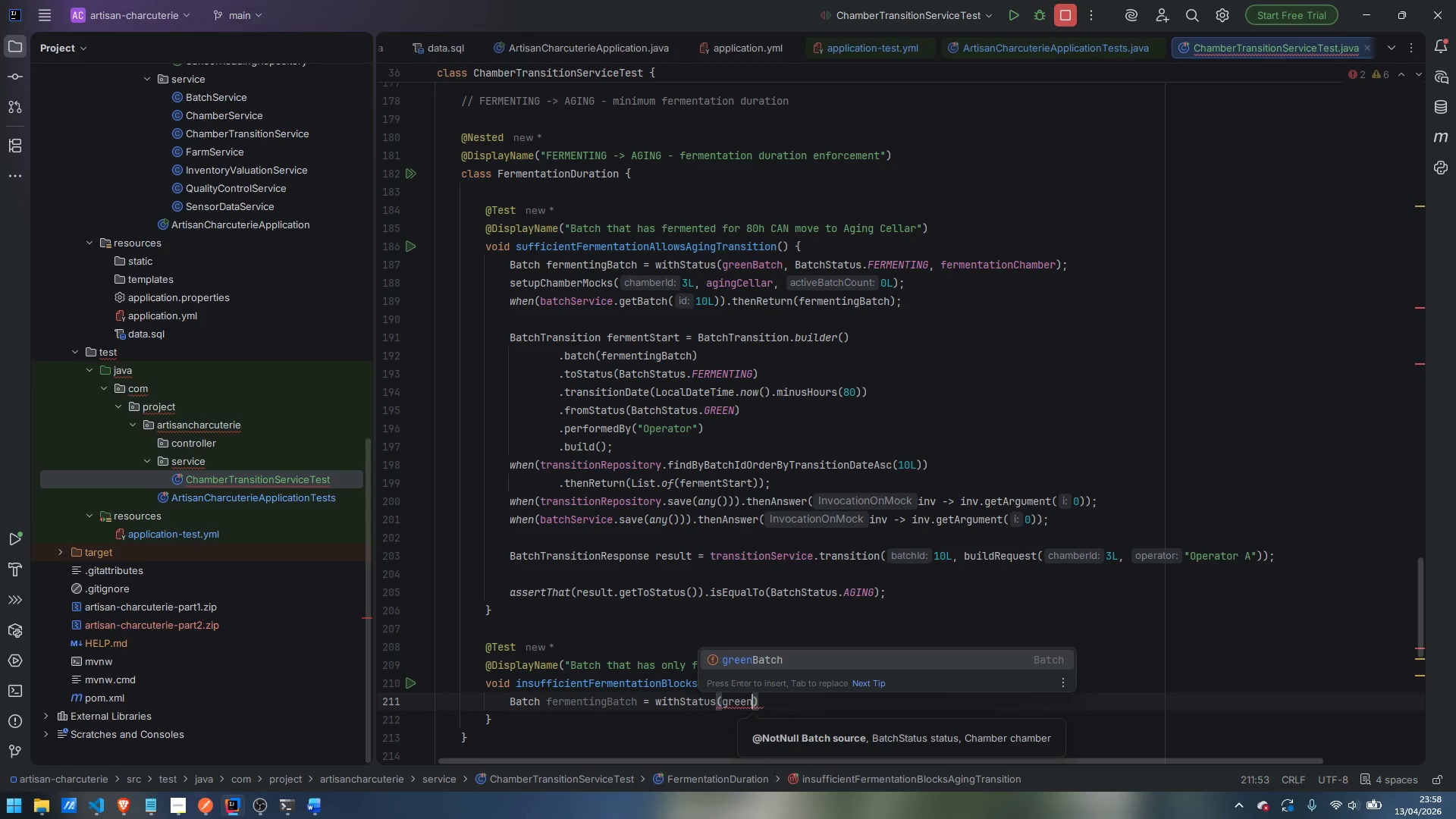 
wait(5.59)
 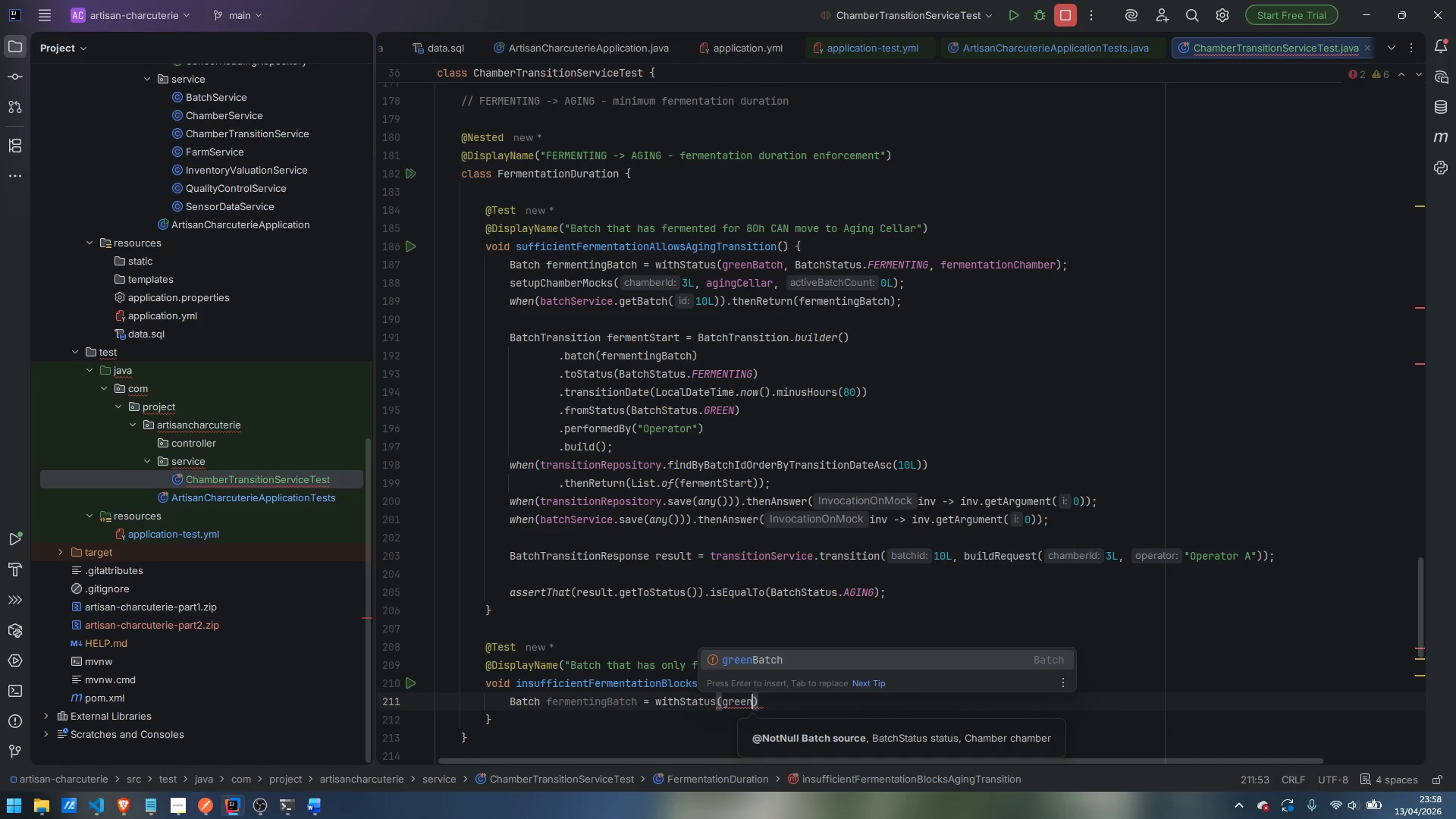 
type(Batch, FERMENTING)
 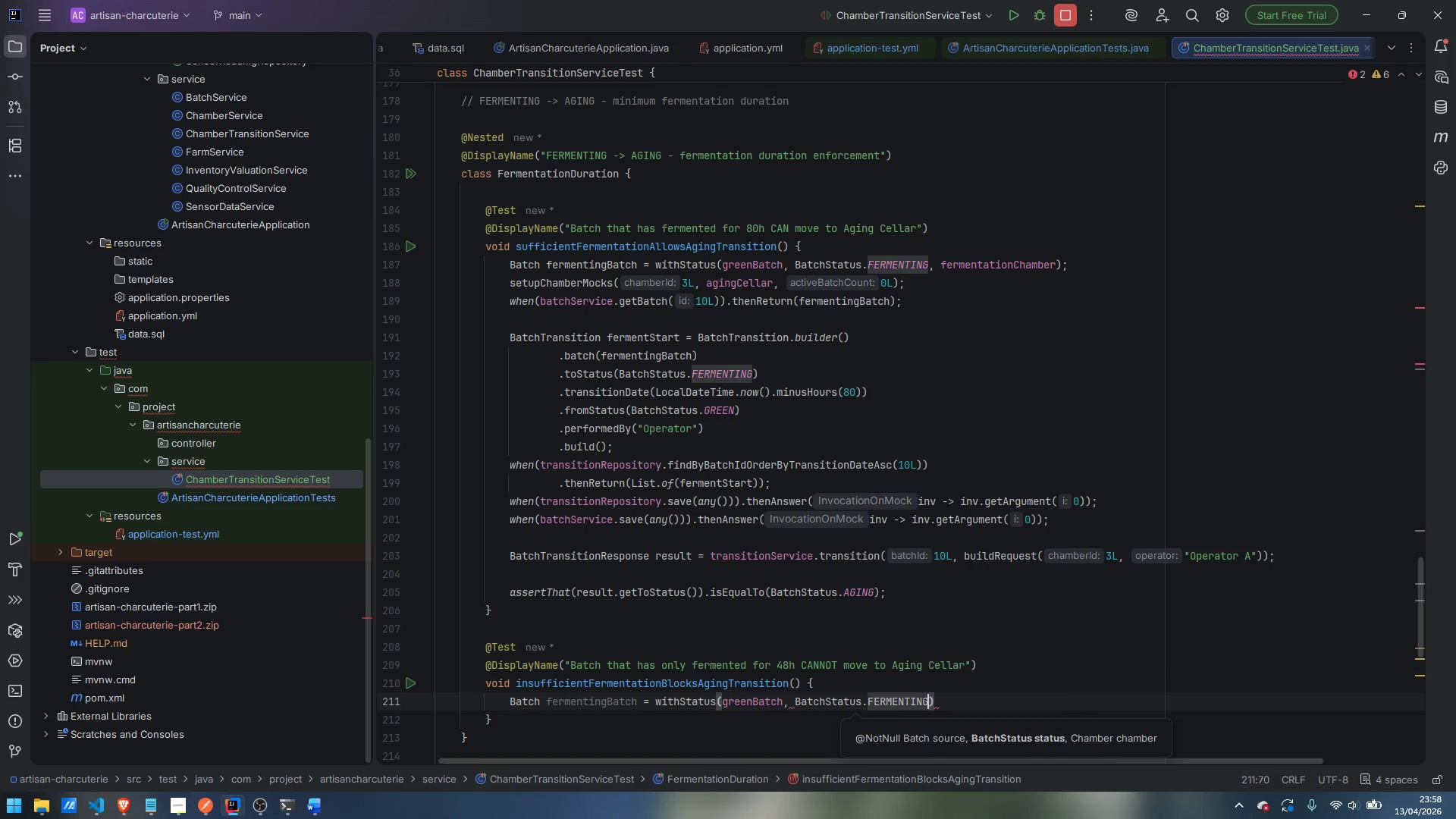 
 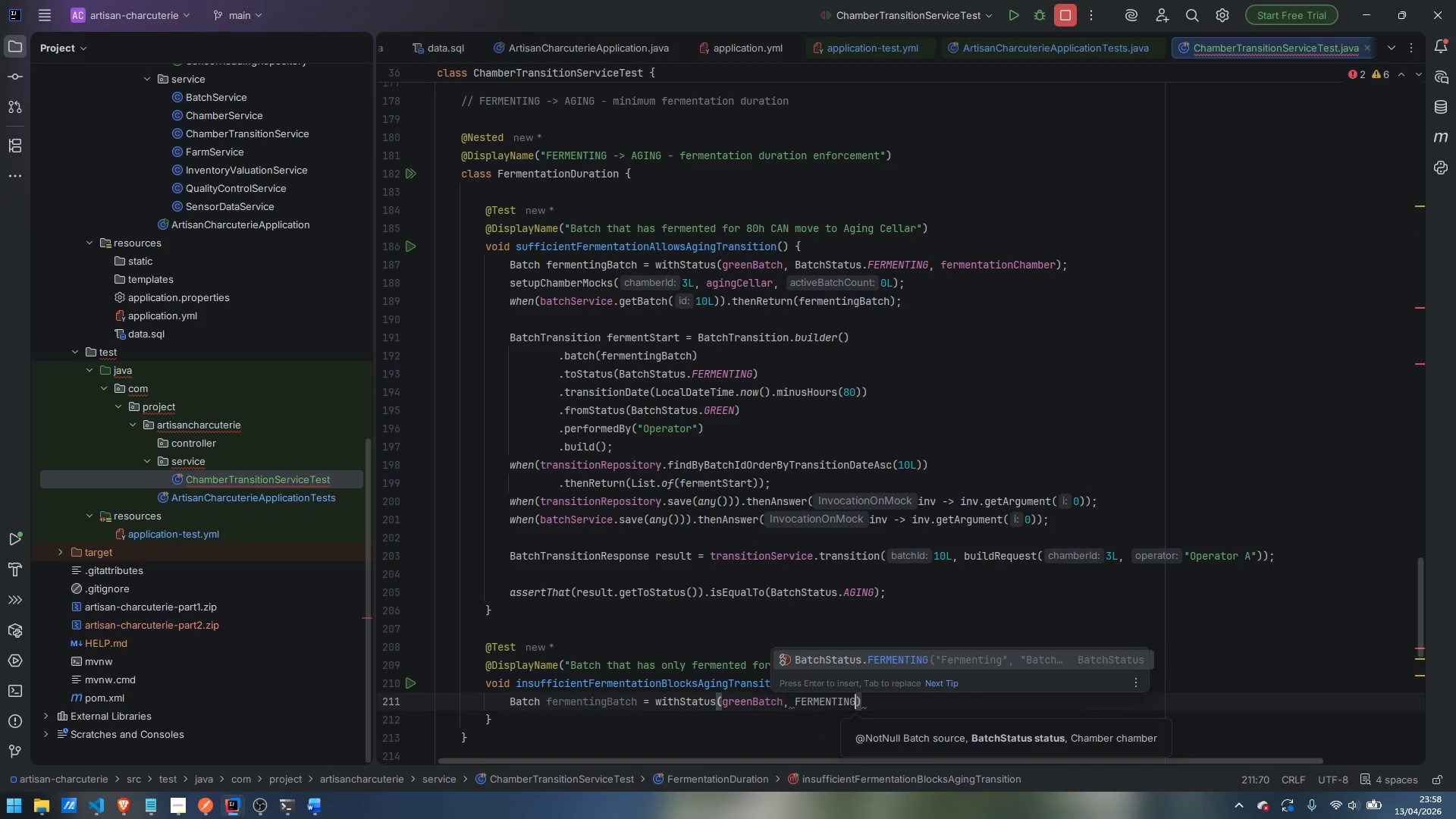 
key(Enter)
 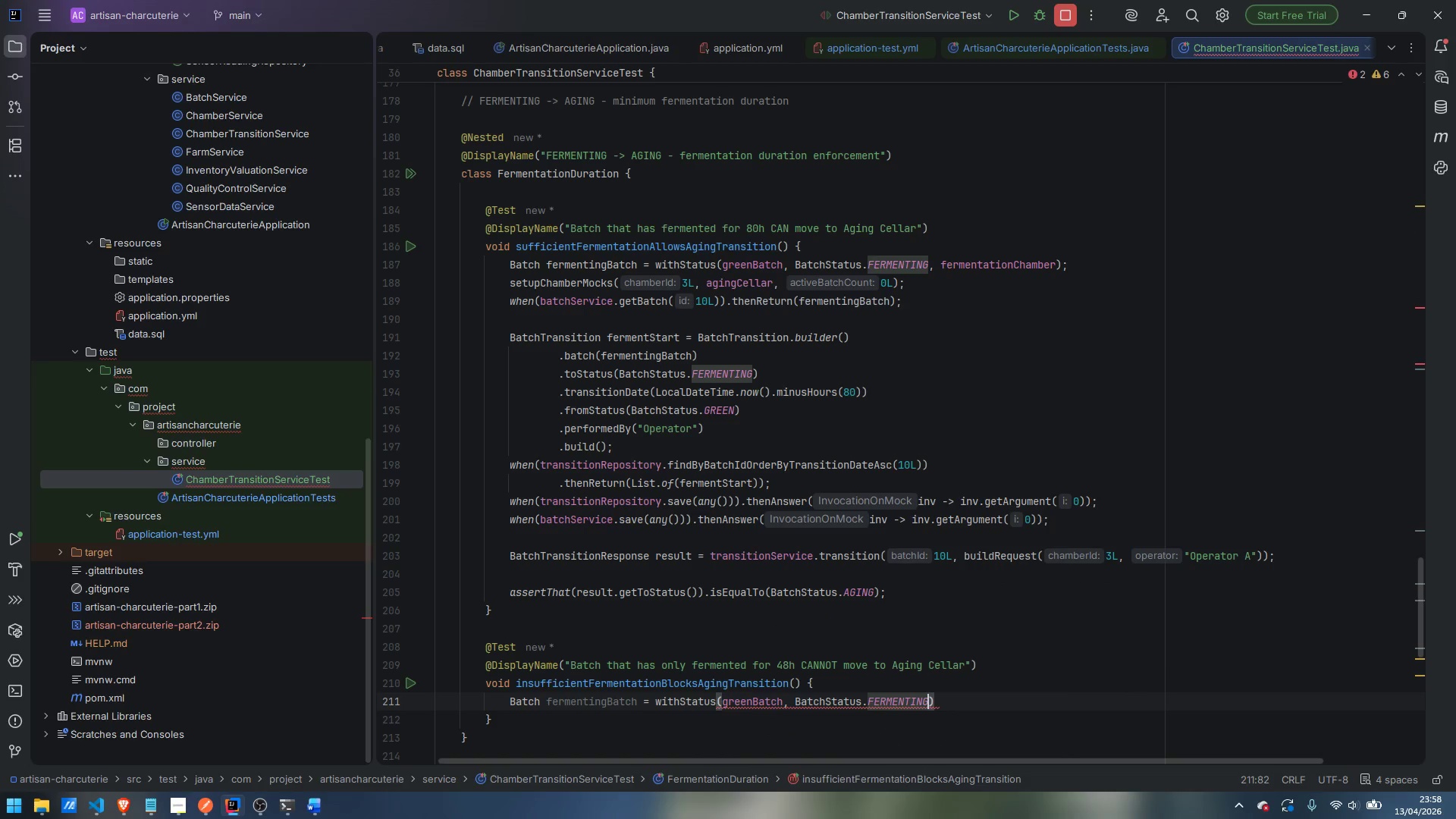 
type(, fermentationChamber)
 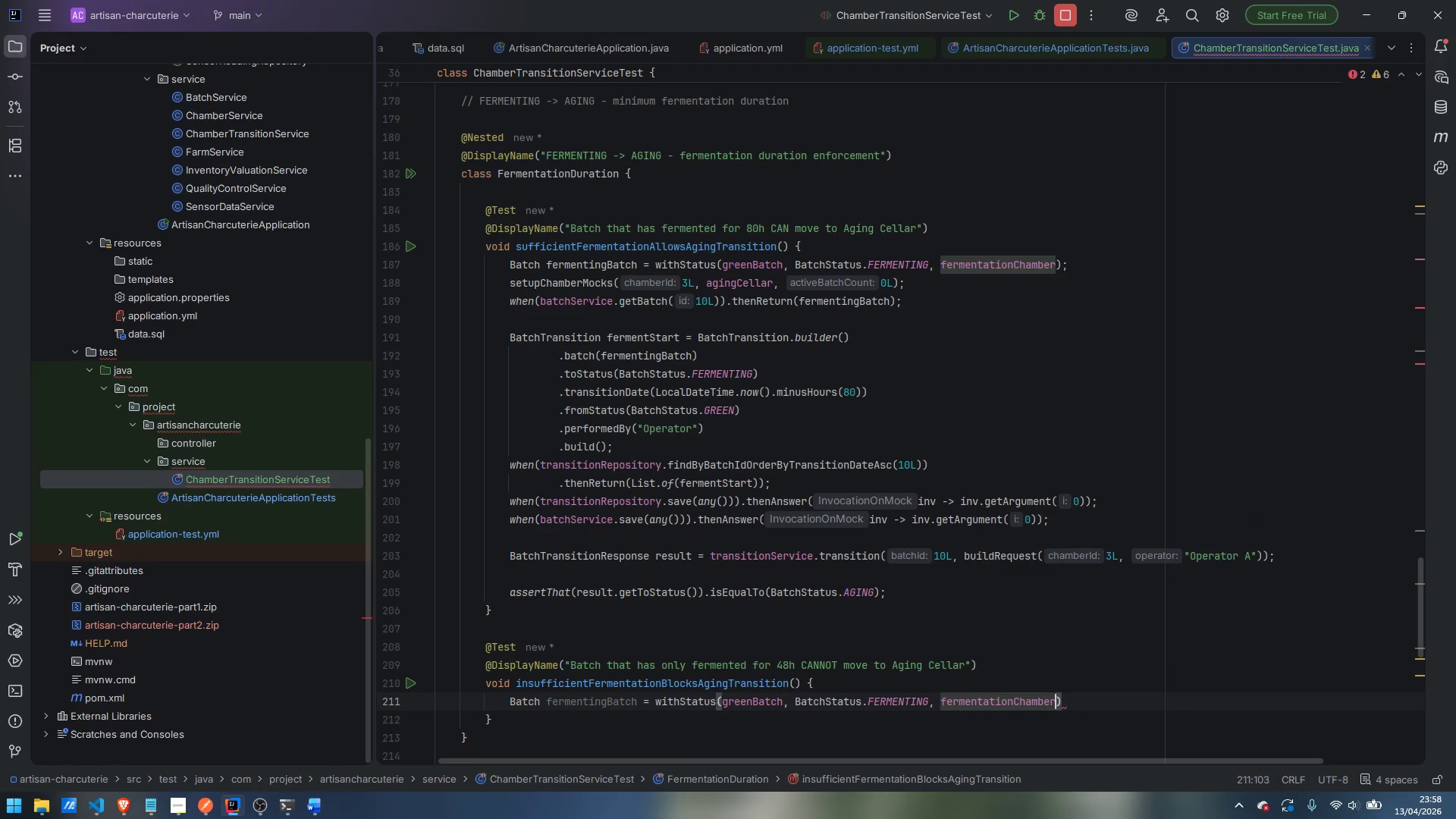 
key(ArrowRight)
 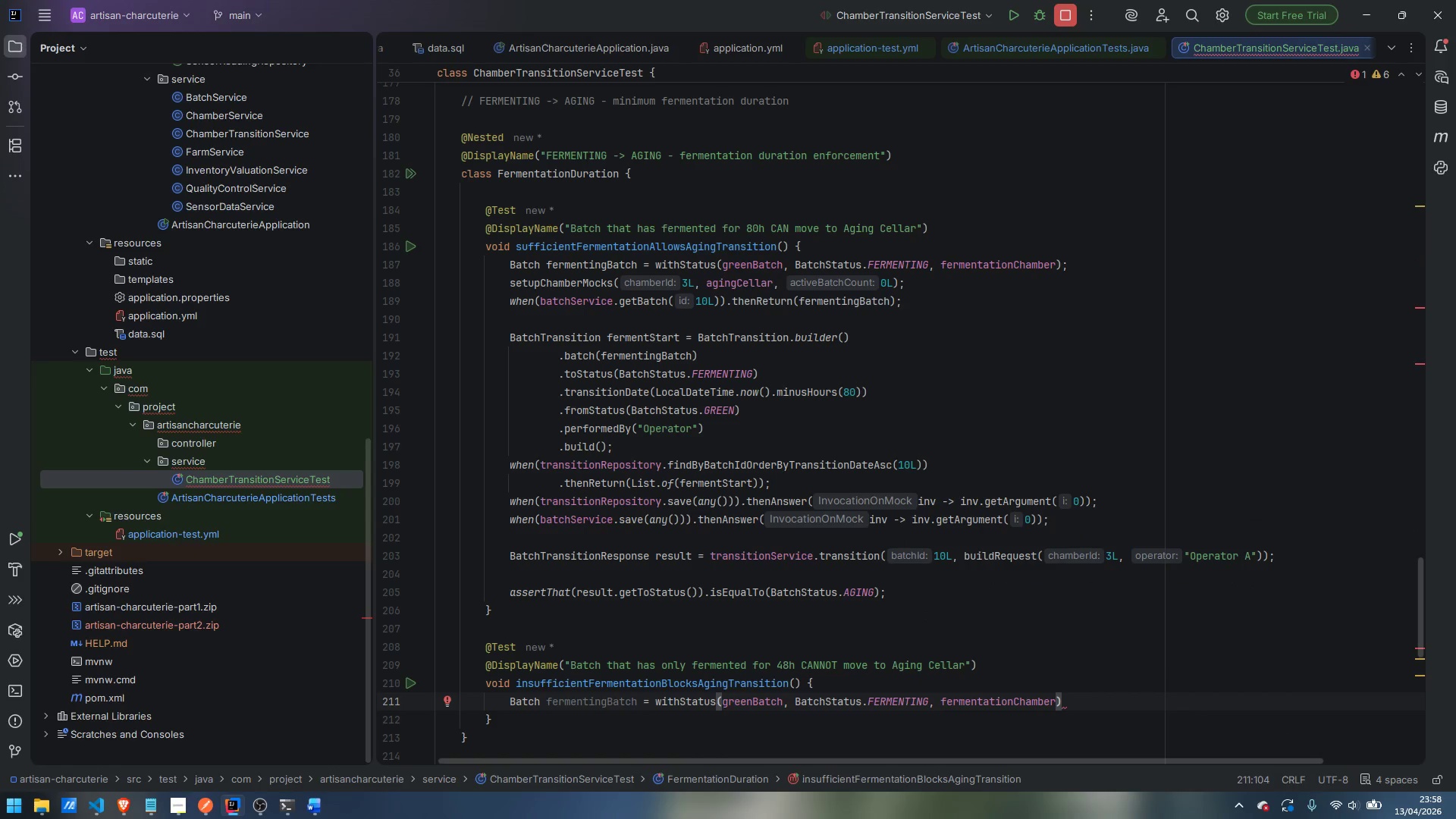 
key(Semicolon)
 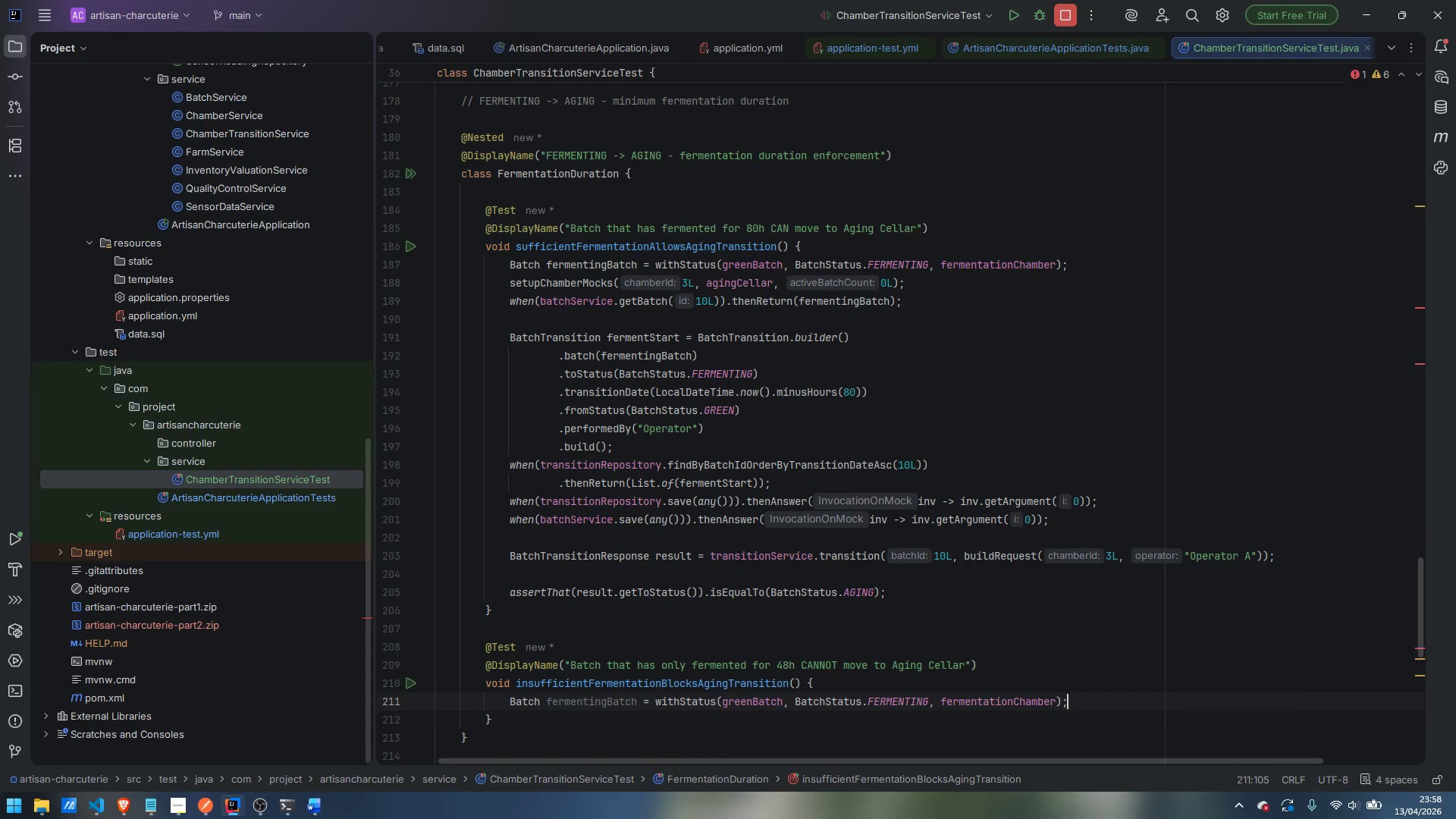 
key(Enter)
 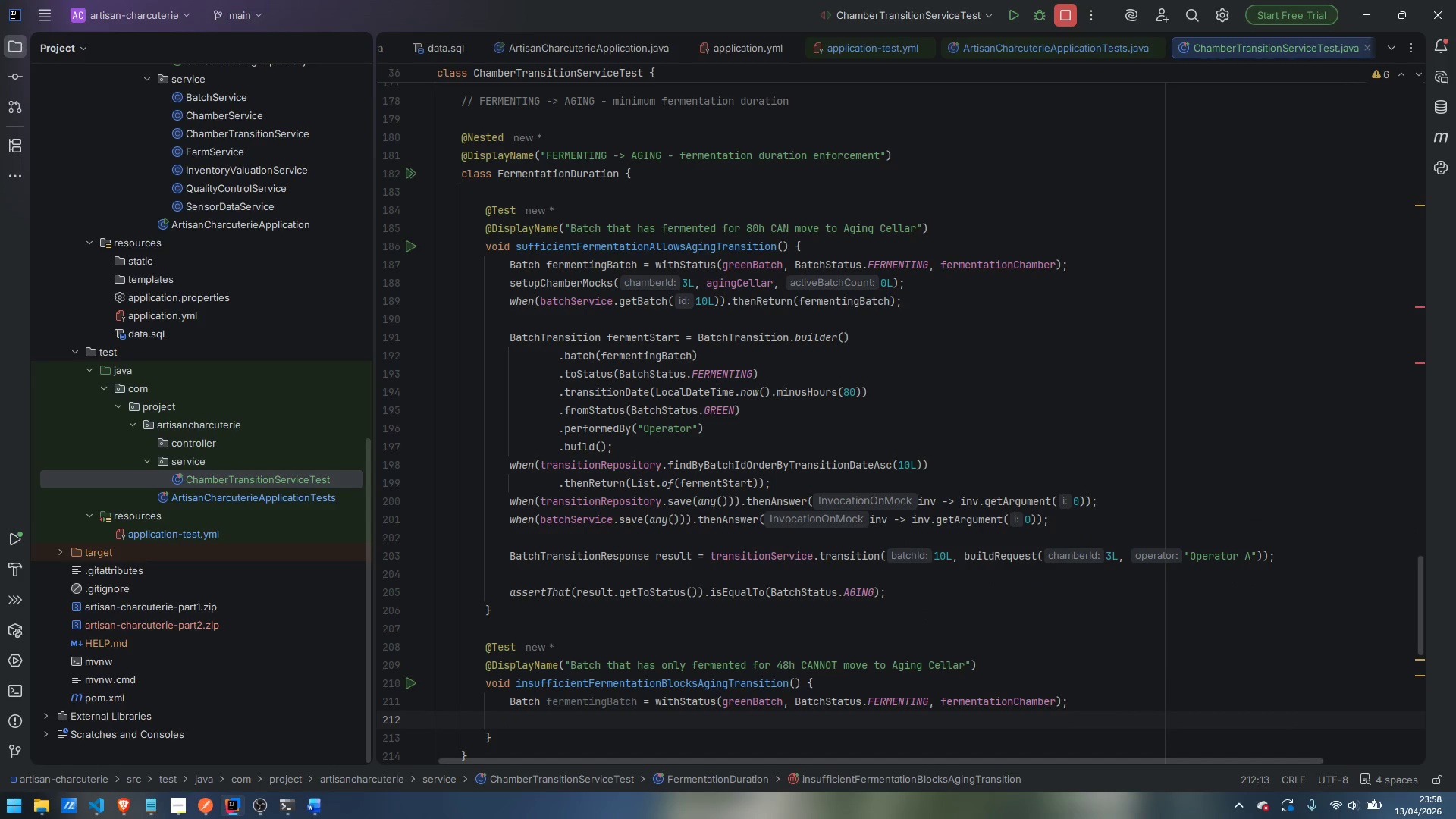 
type(setup)
 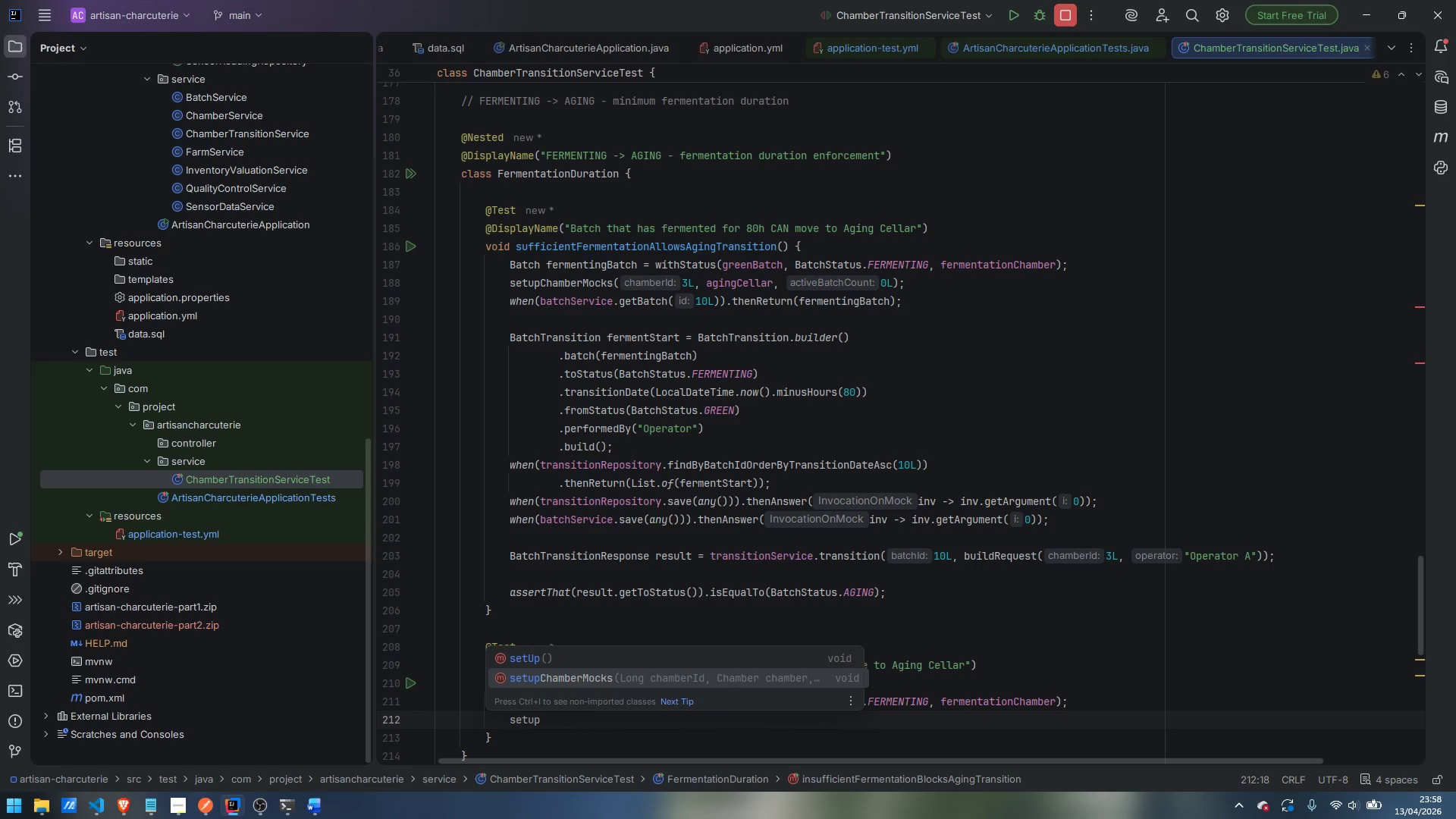 
key(Enter)
 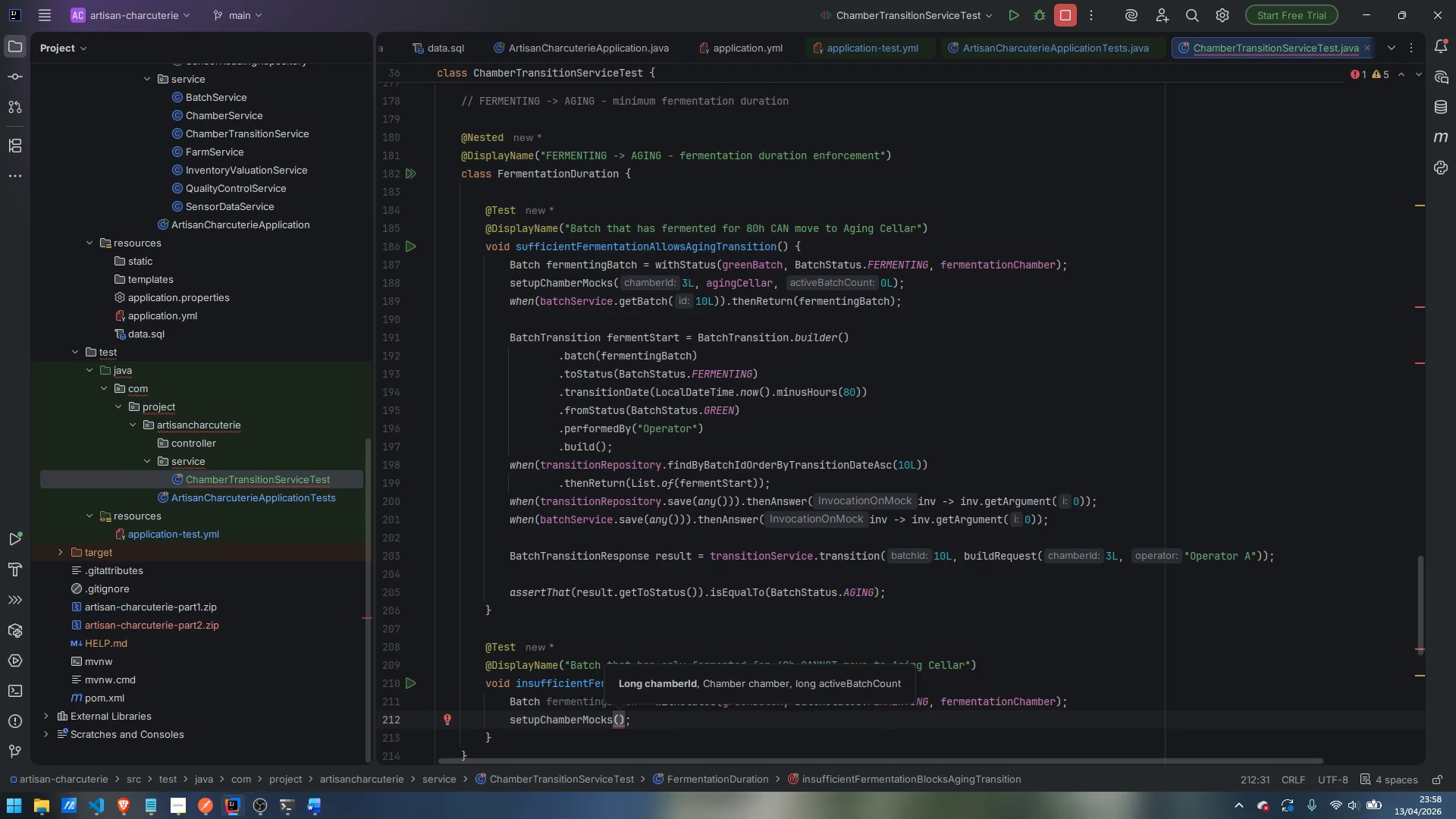 
key(3)
 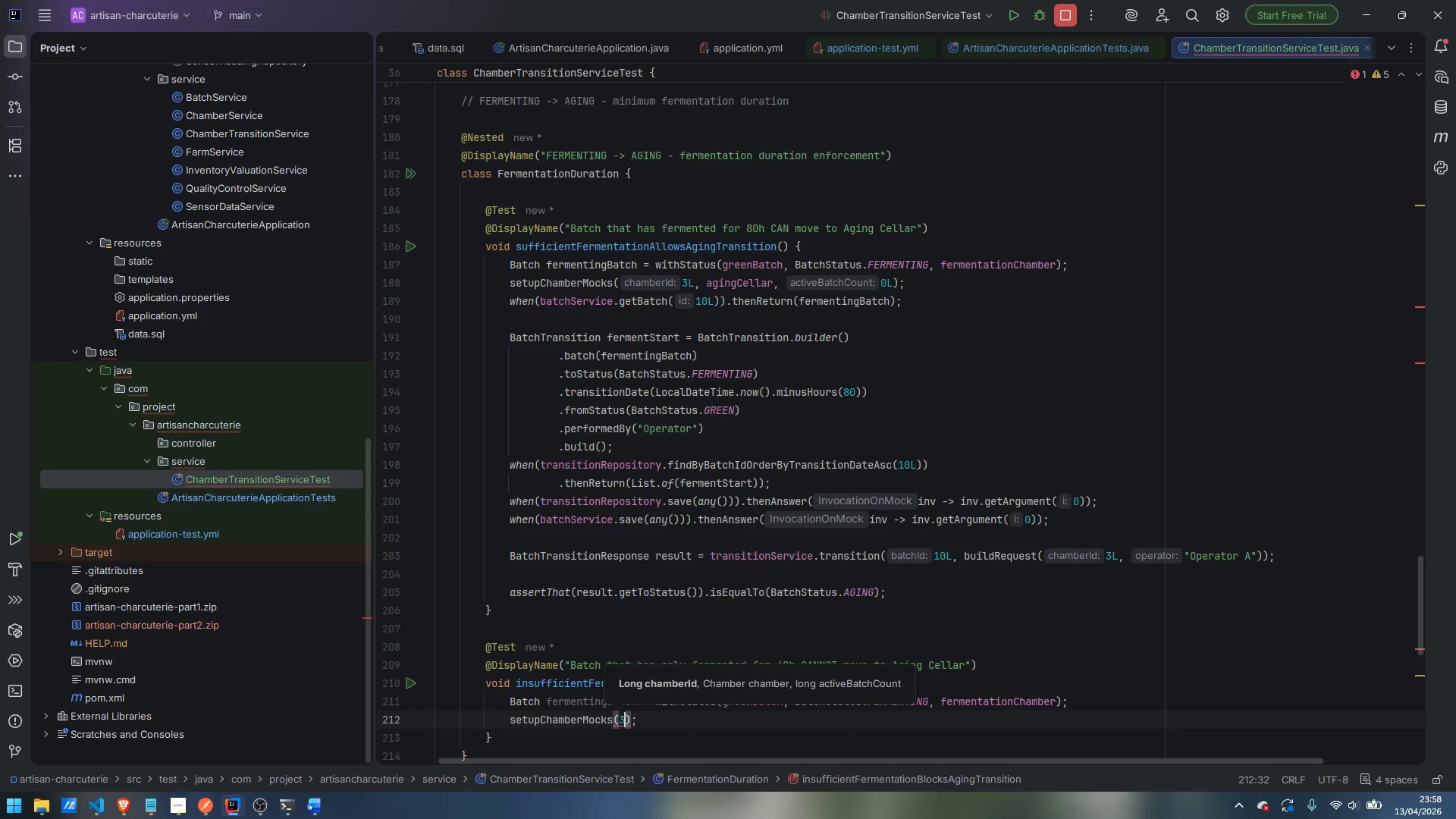 
key(Shift+ShiftLeft)
 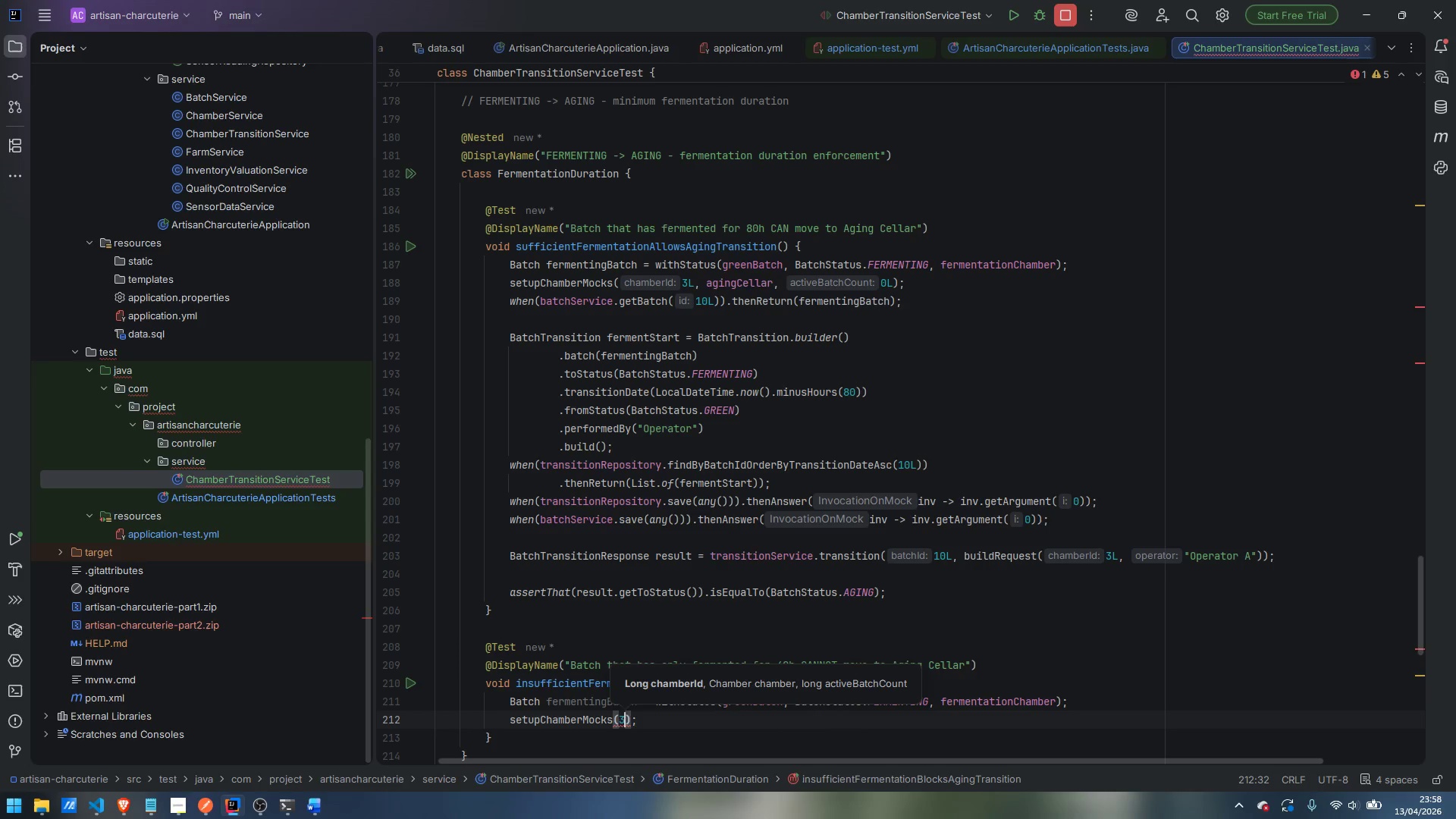 
key(Shift+L)
 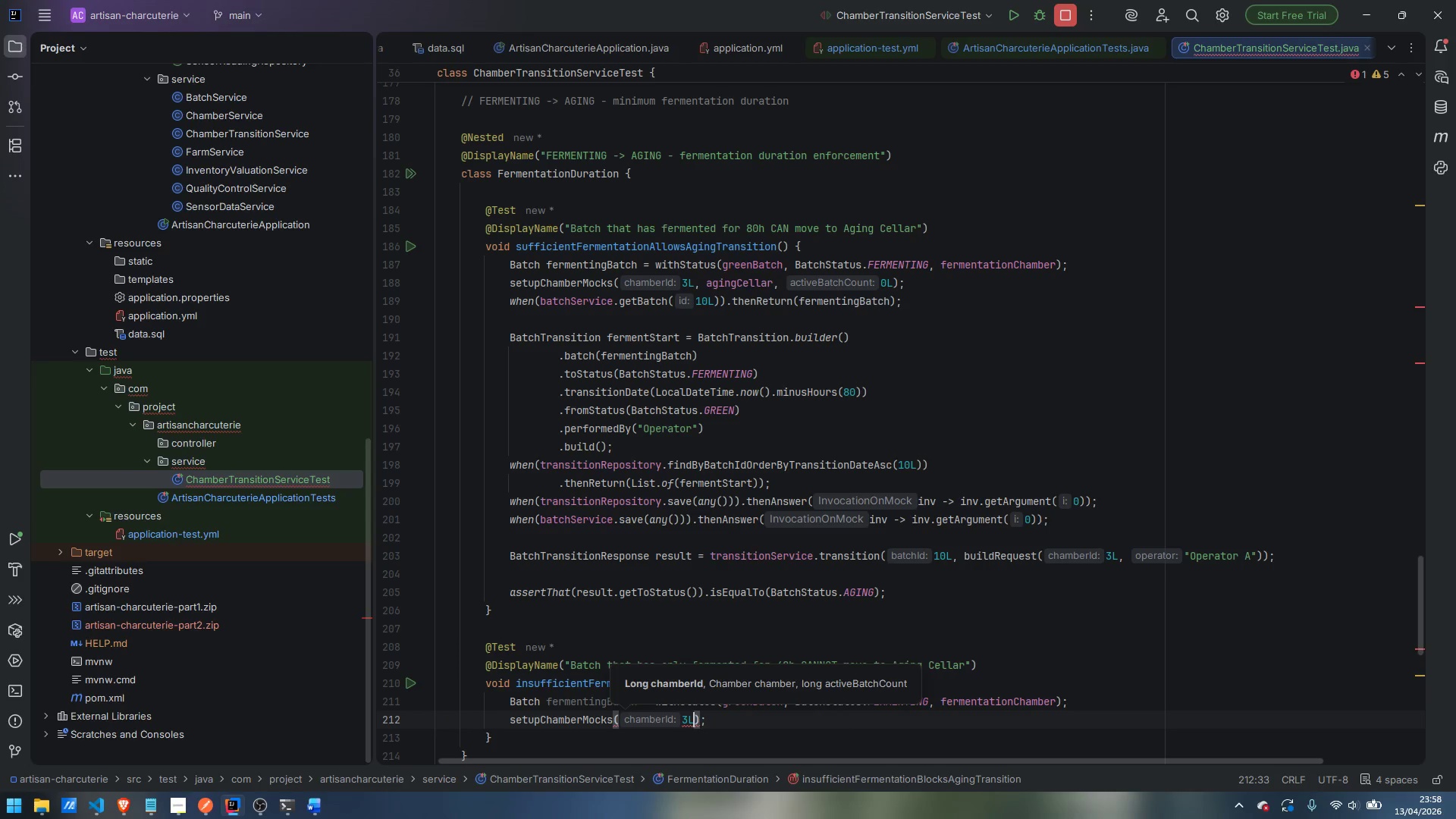 
key(Comma)
 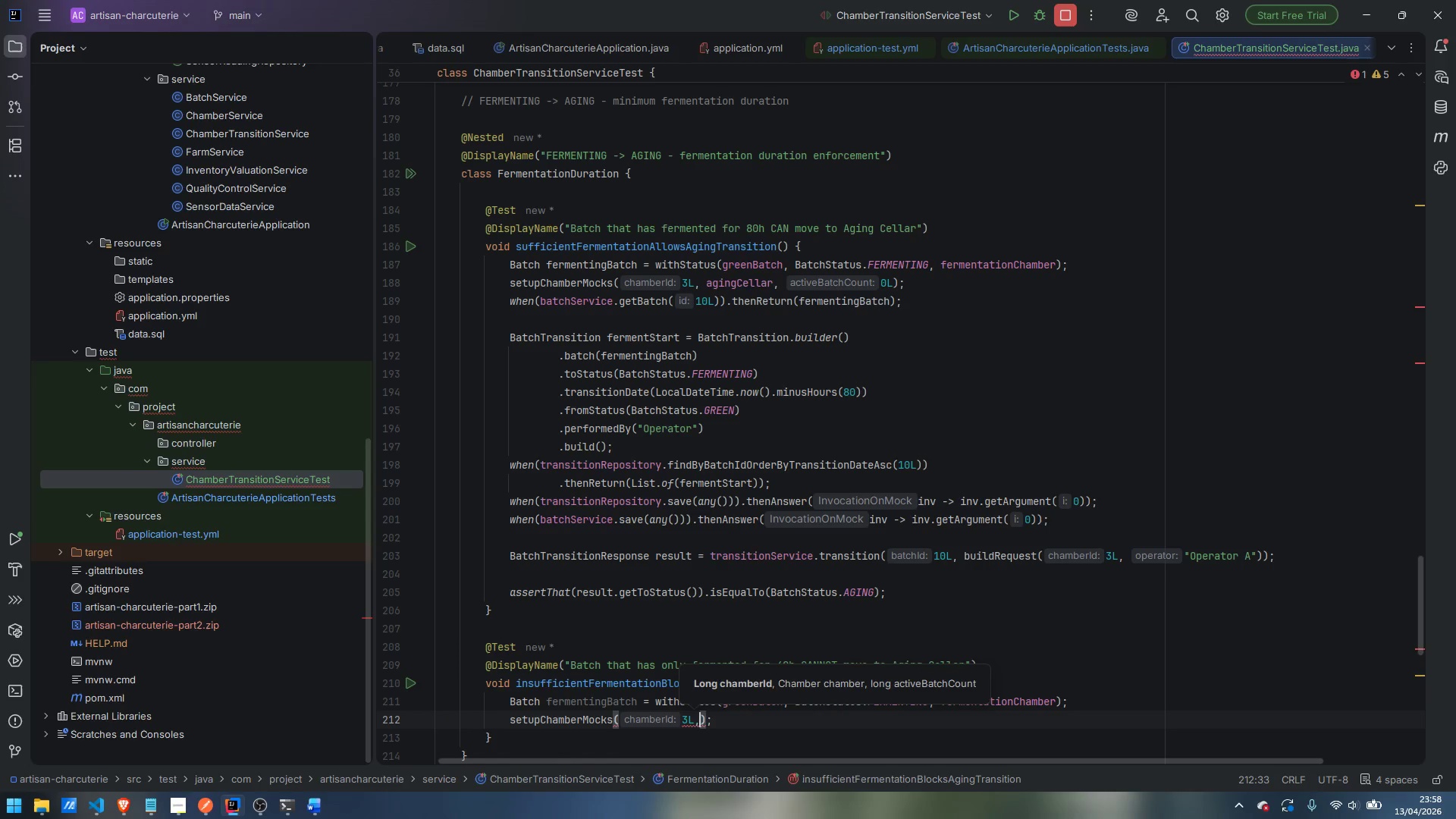 
key(Space)
 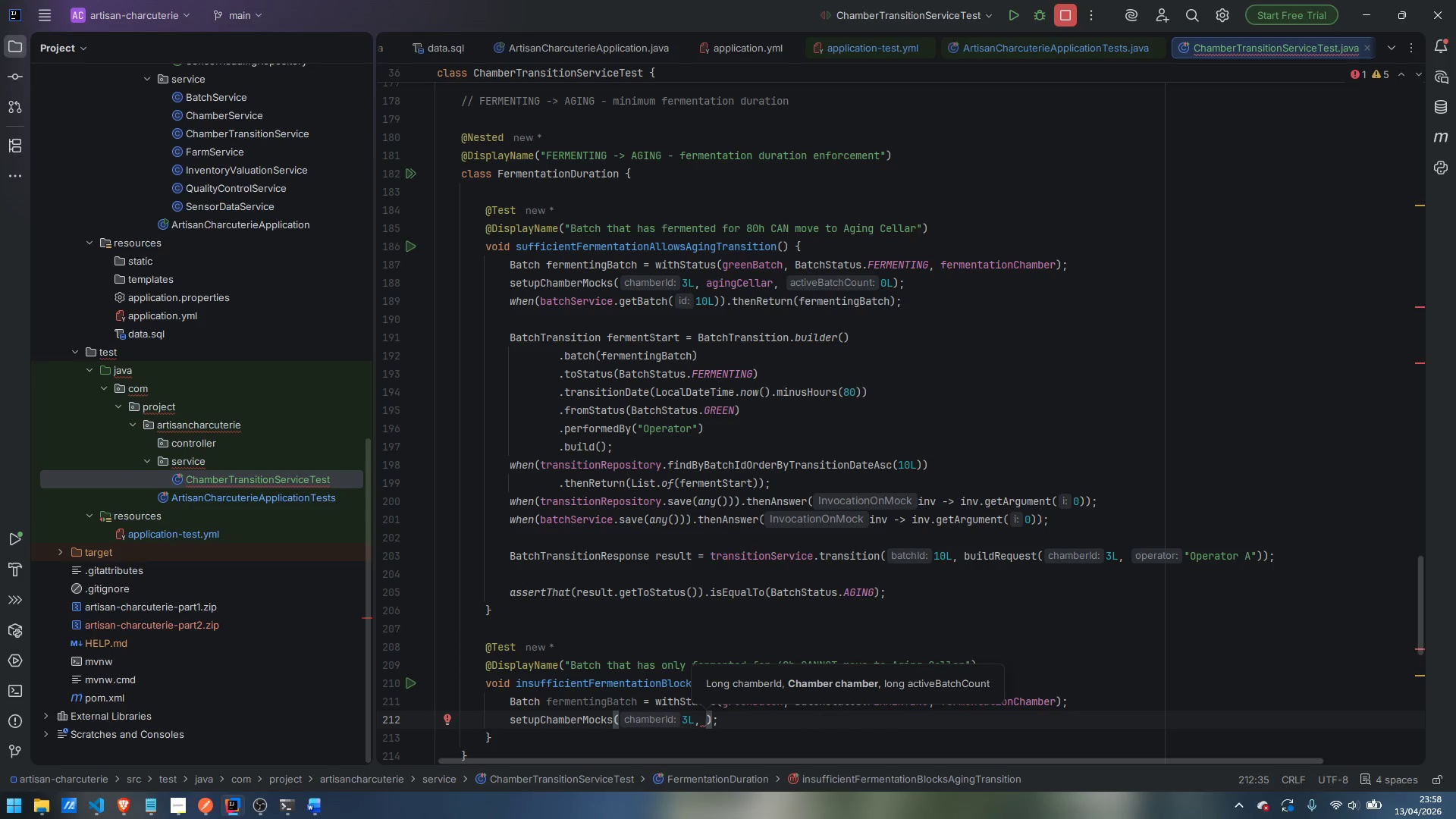 
wait(6.17)
 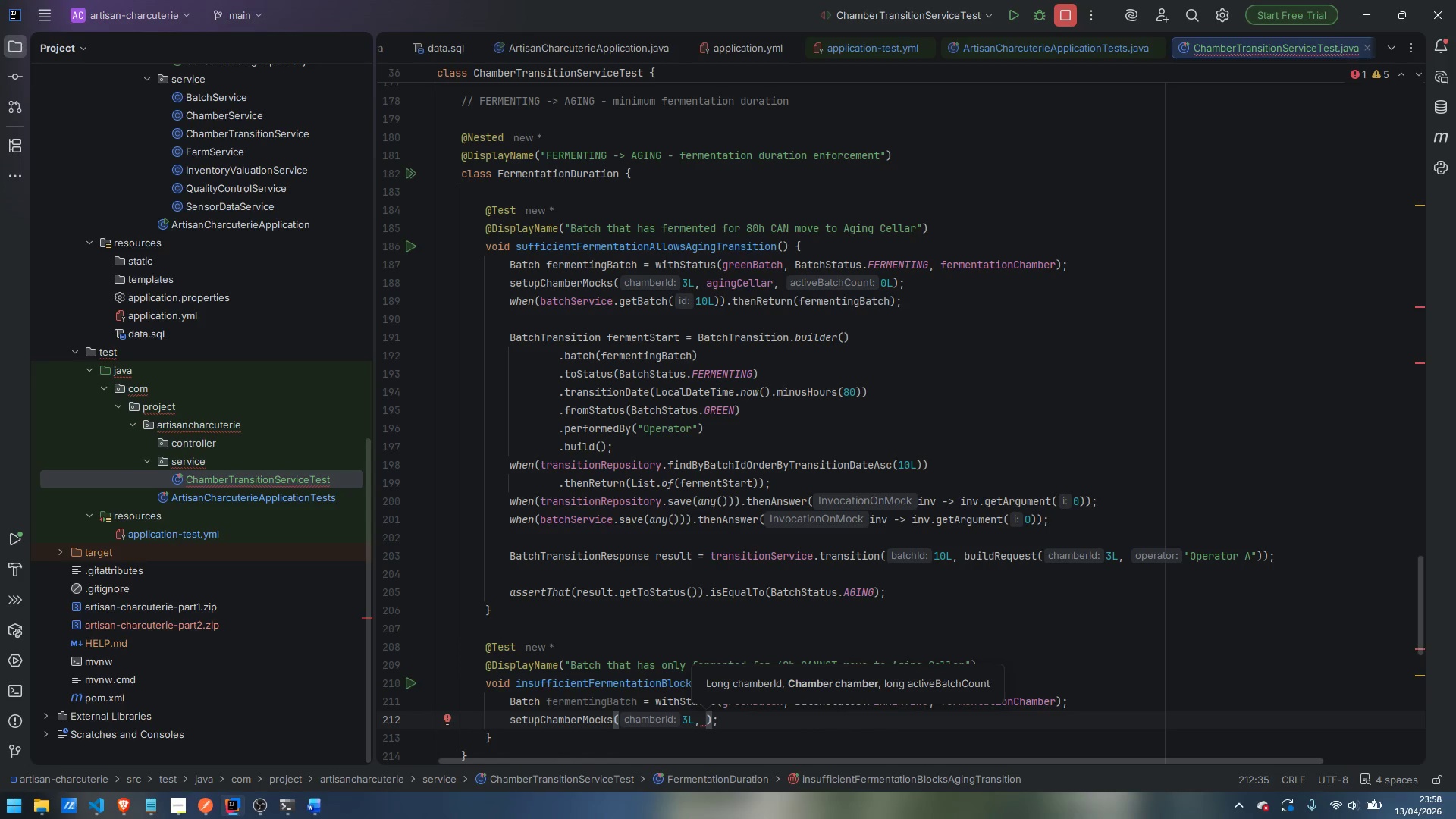 
scroll: coordinate [847, 536], scroll_direction: down, amount: 3.0
 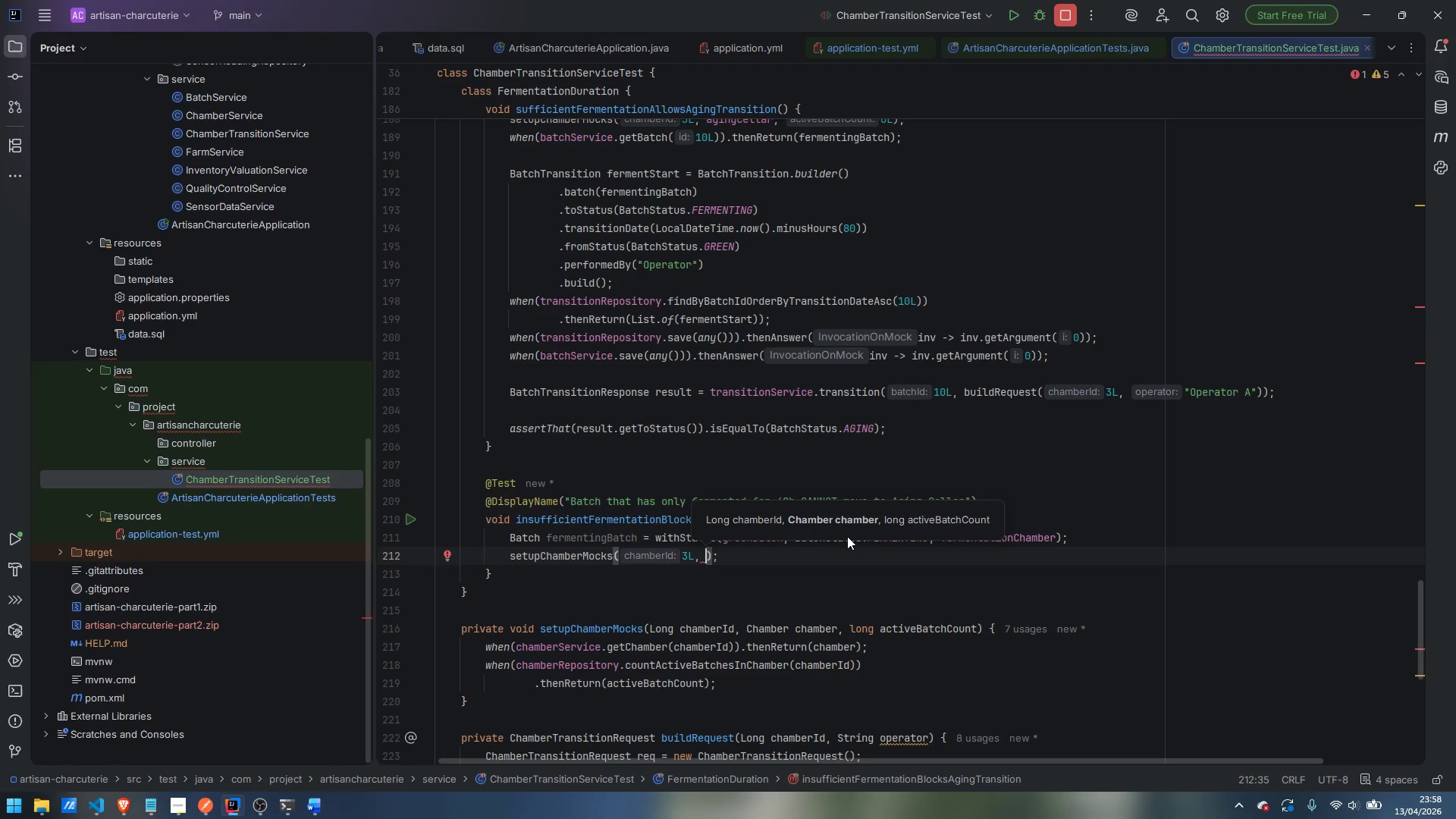 
type(agingCelar)
 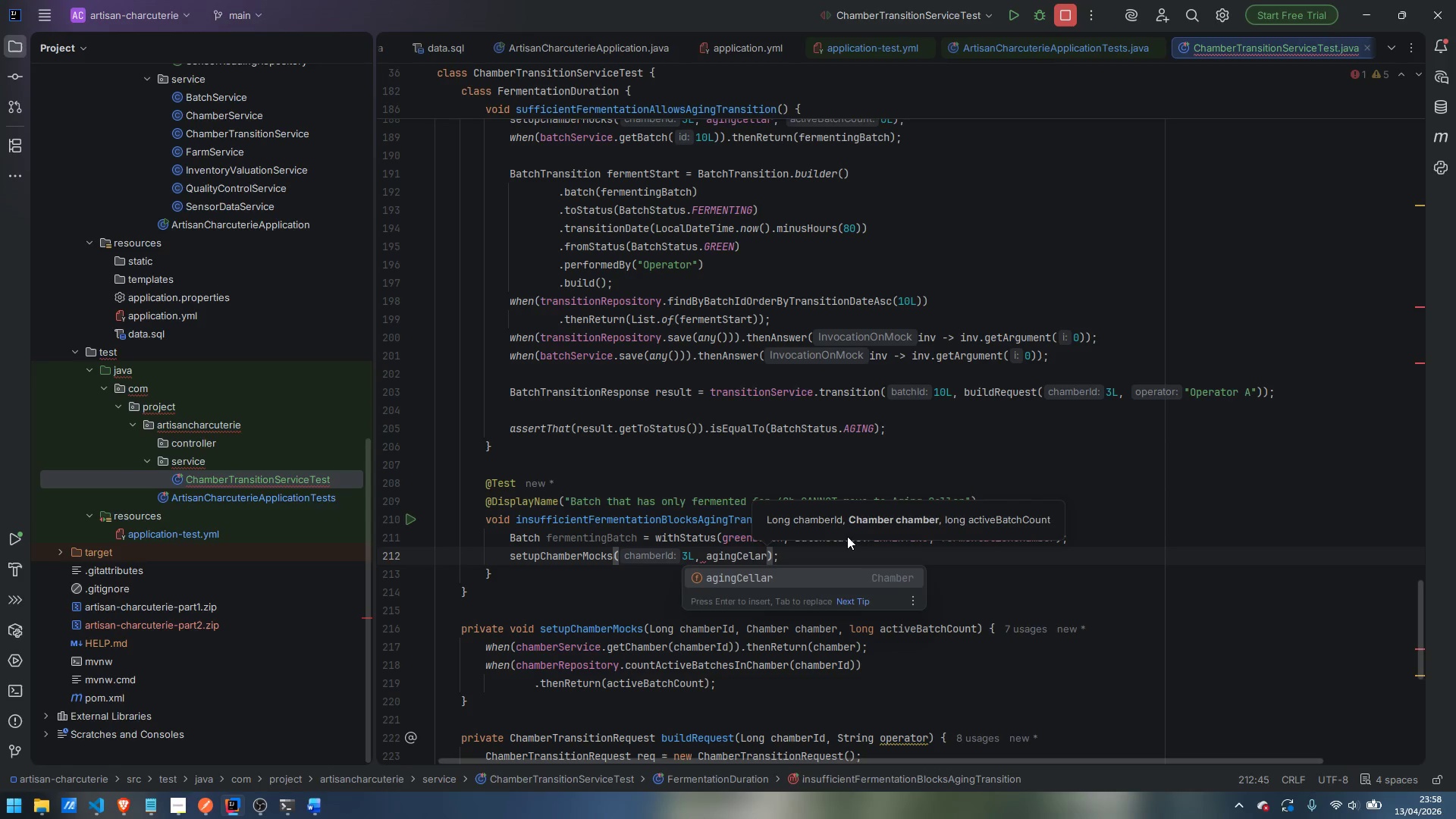 
key(Enter)
 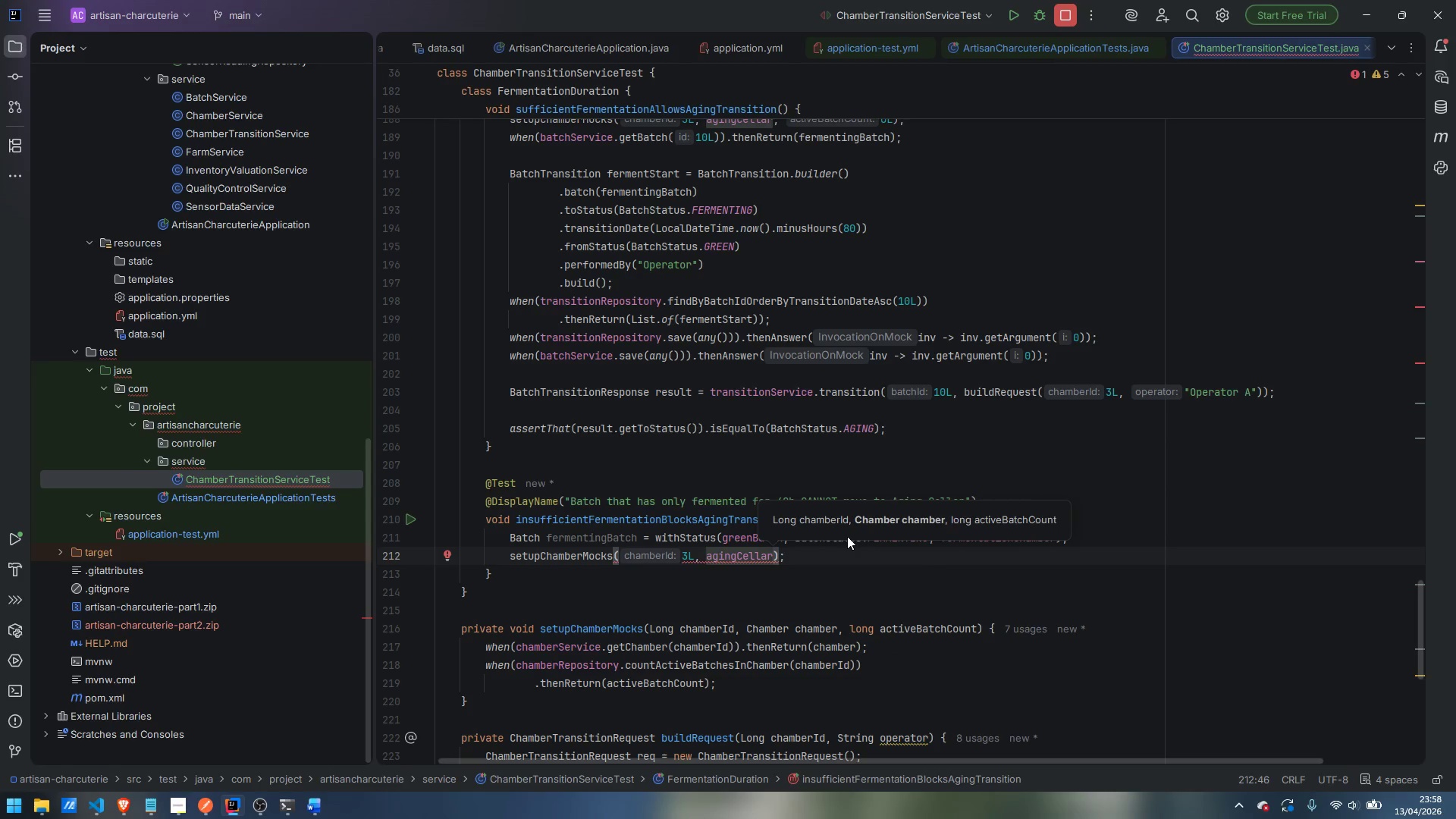 
type(, 0L)
 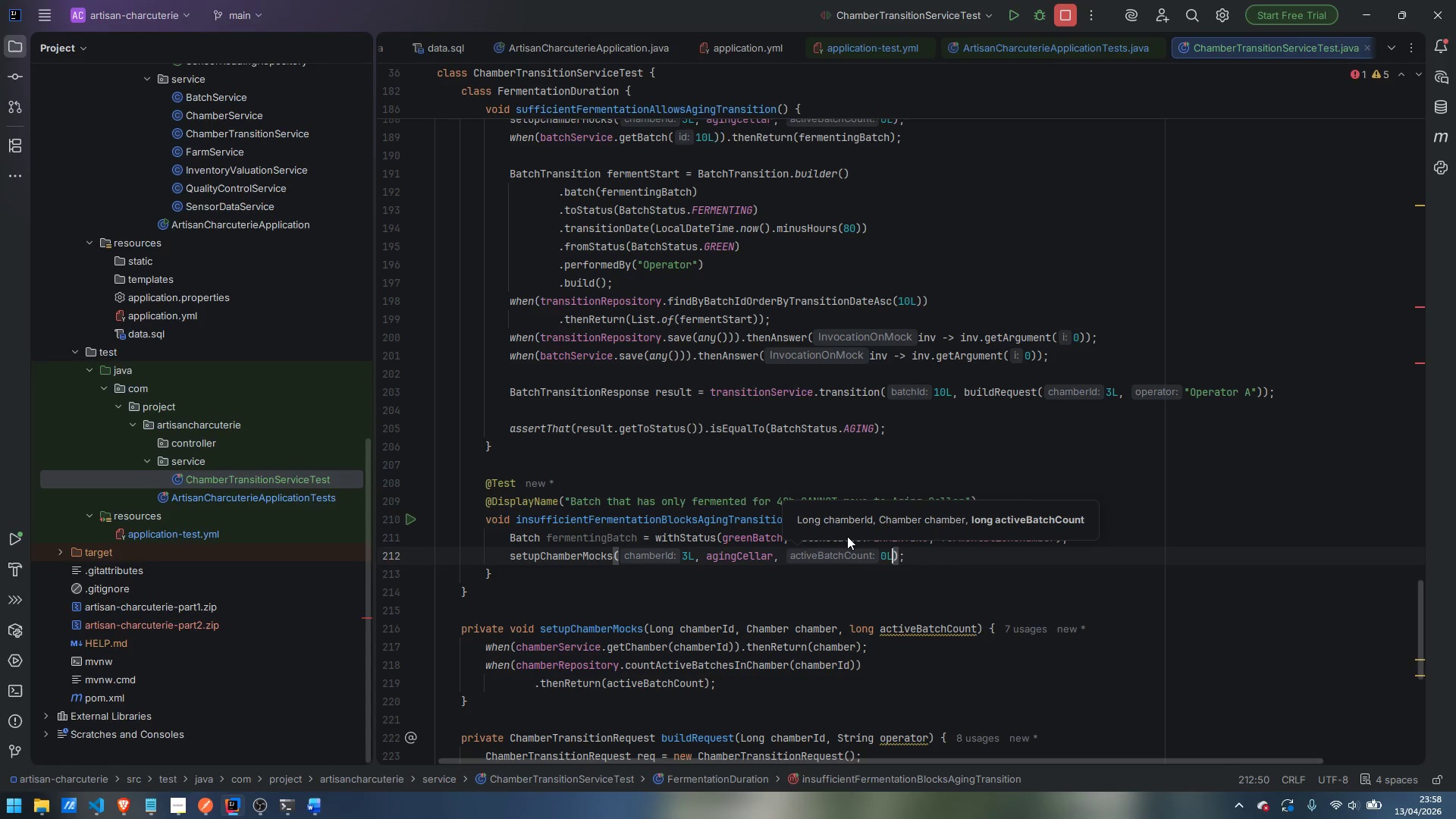 
key(ArrowRight)
 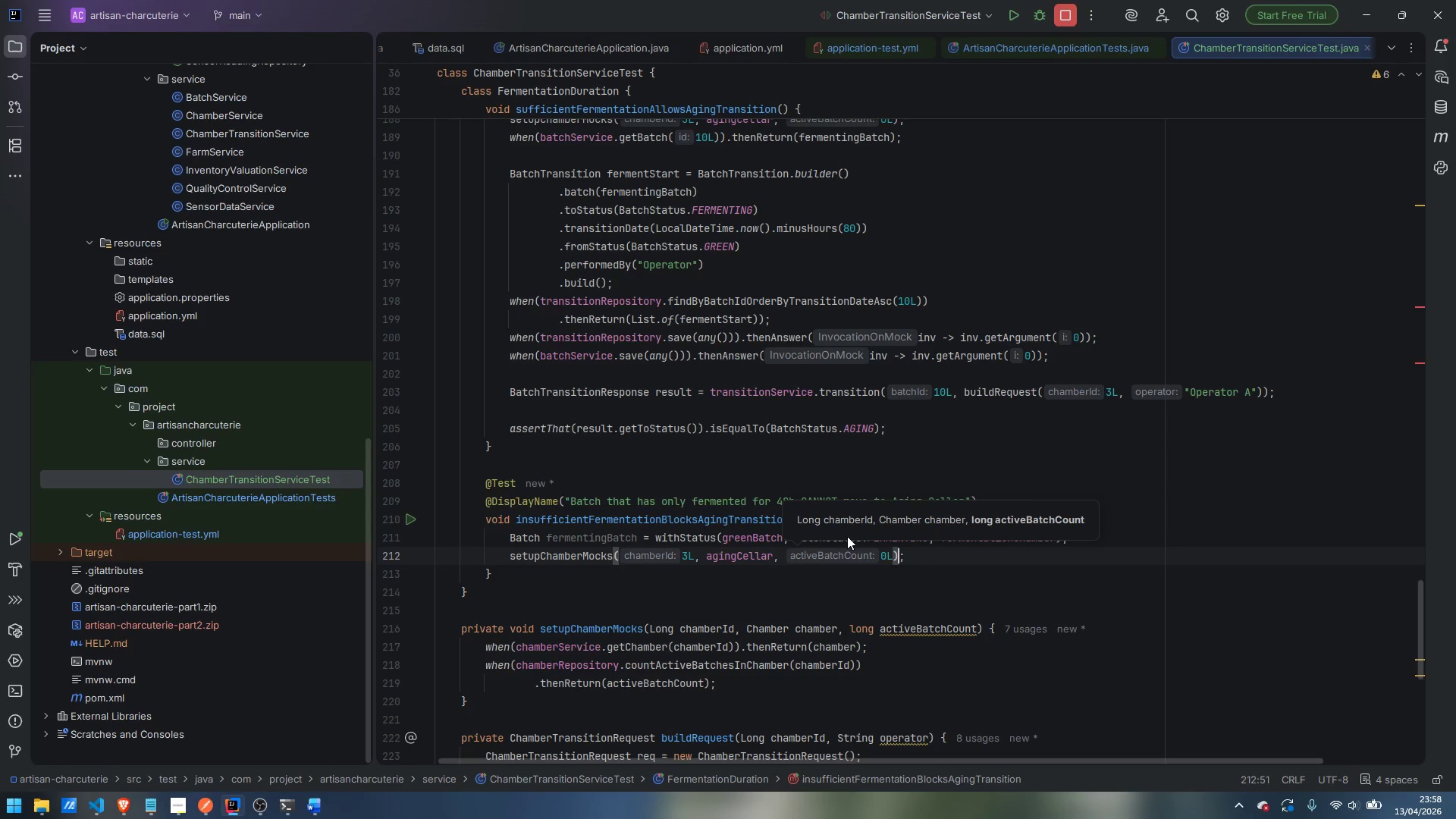 
key(ArrowRight)
 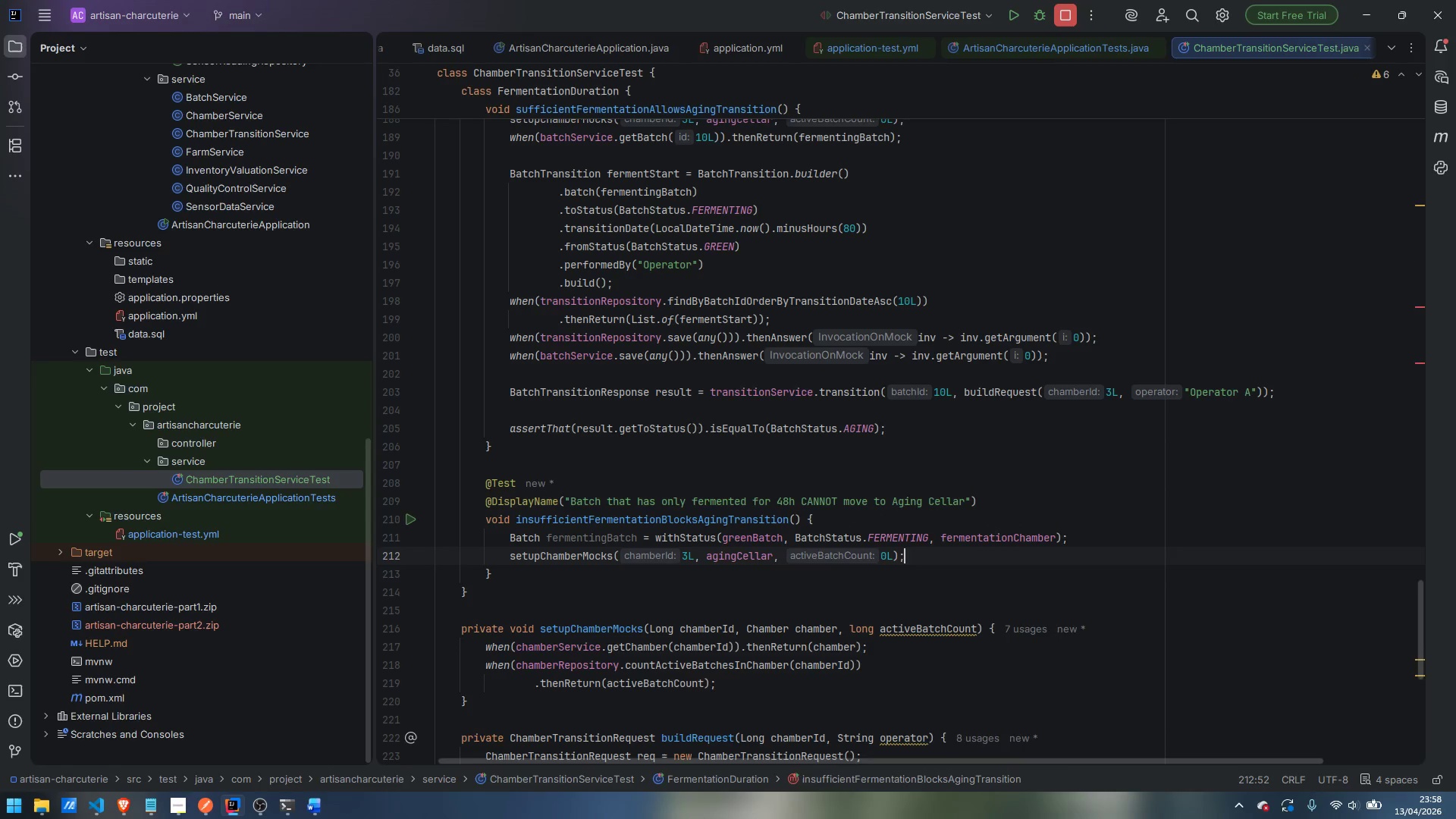 
key(Enter)
 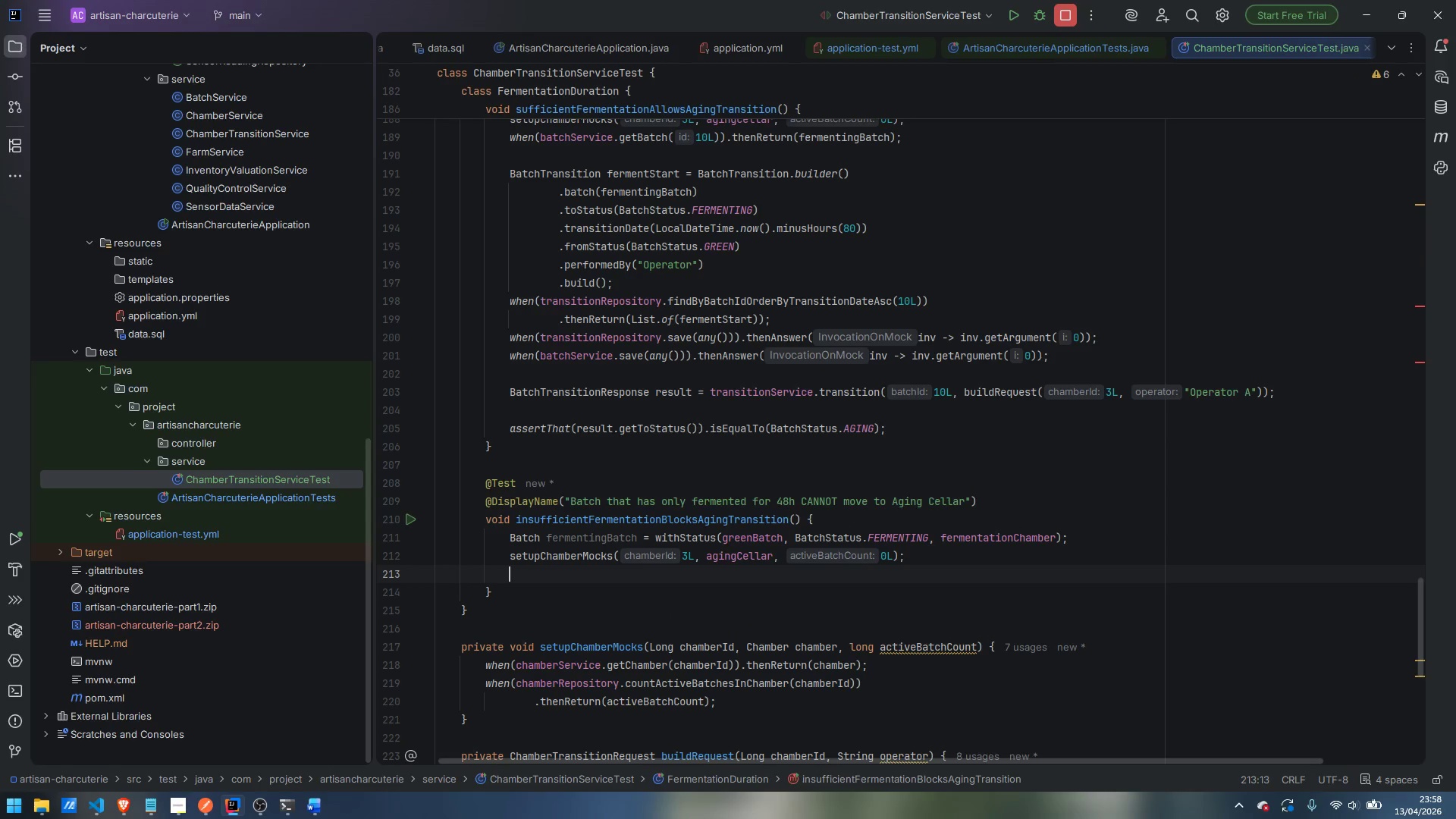 
type(when)
 